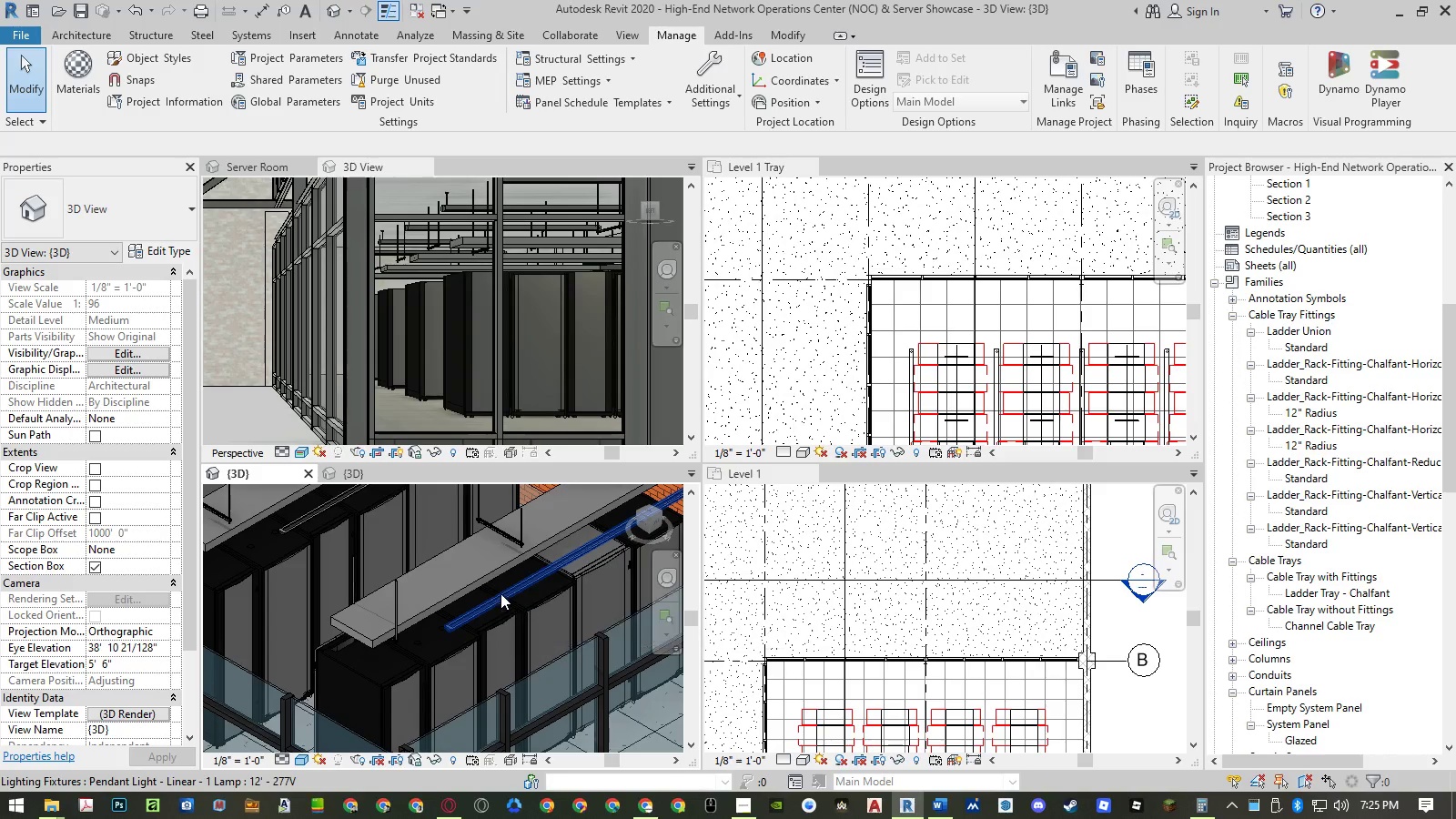 
left_click_drag(start_coordinate=[385, 475], to_coordinate=[266, 671])
 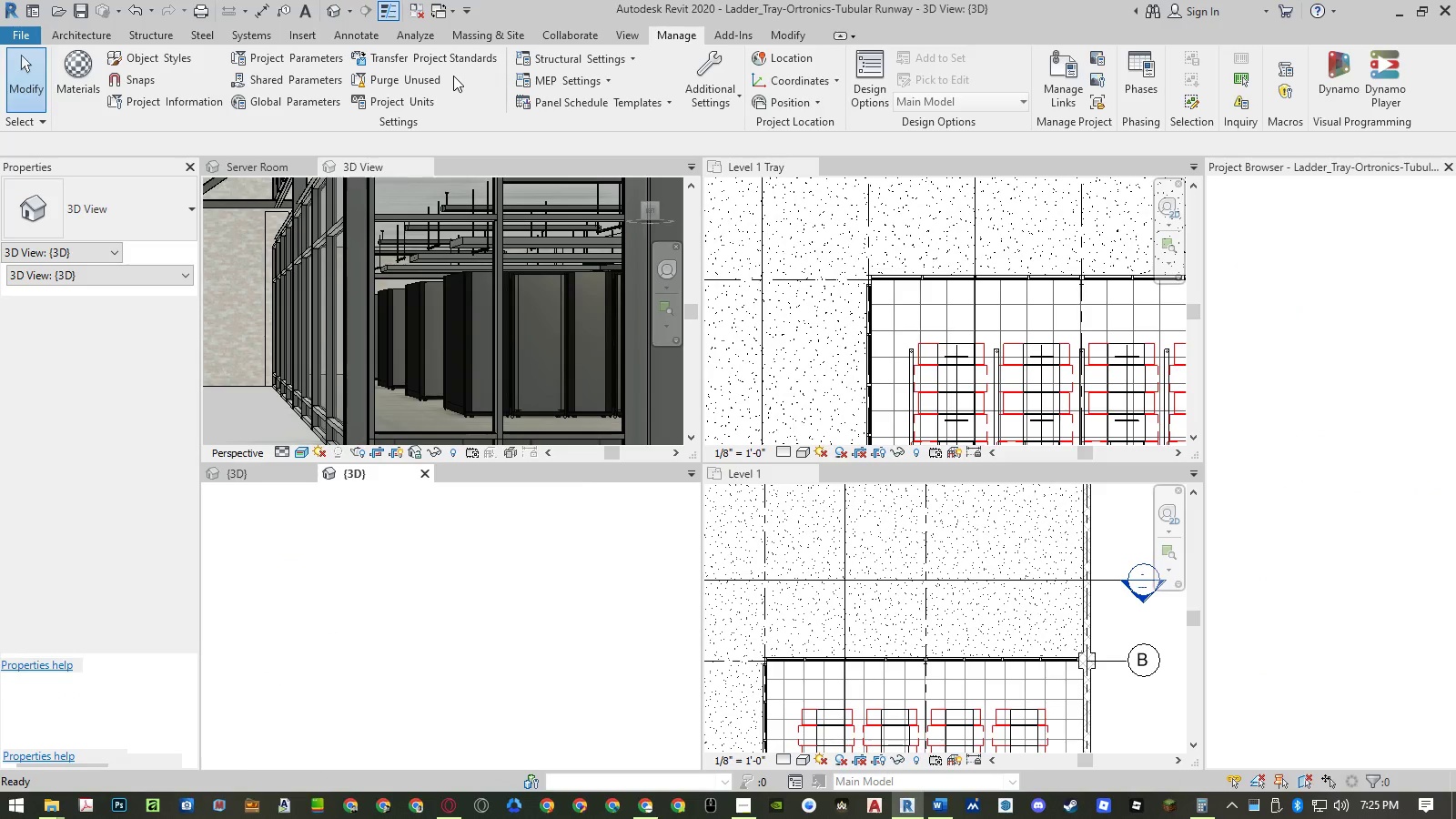 
left_click([447, 66])
 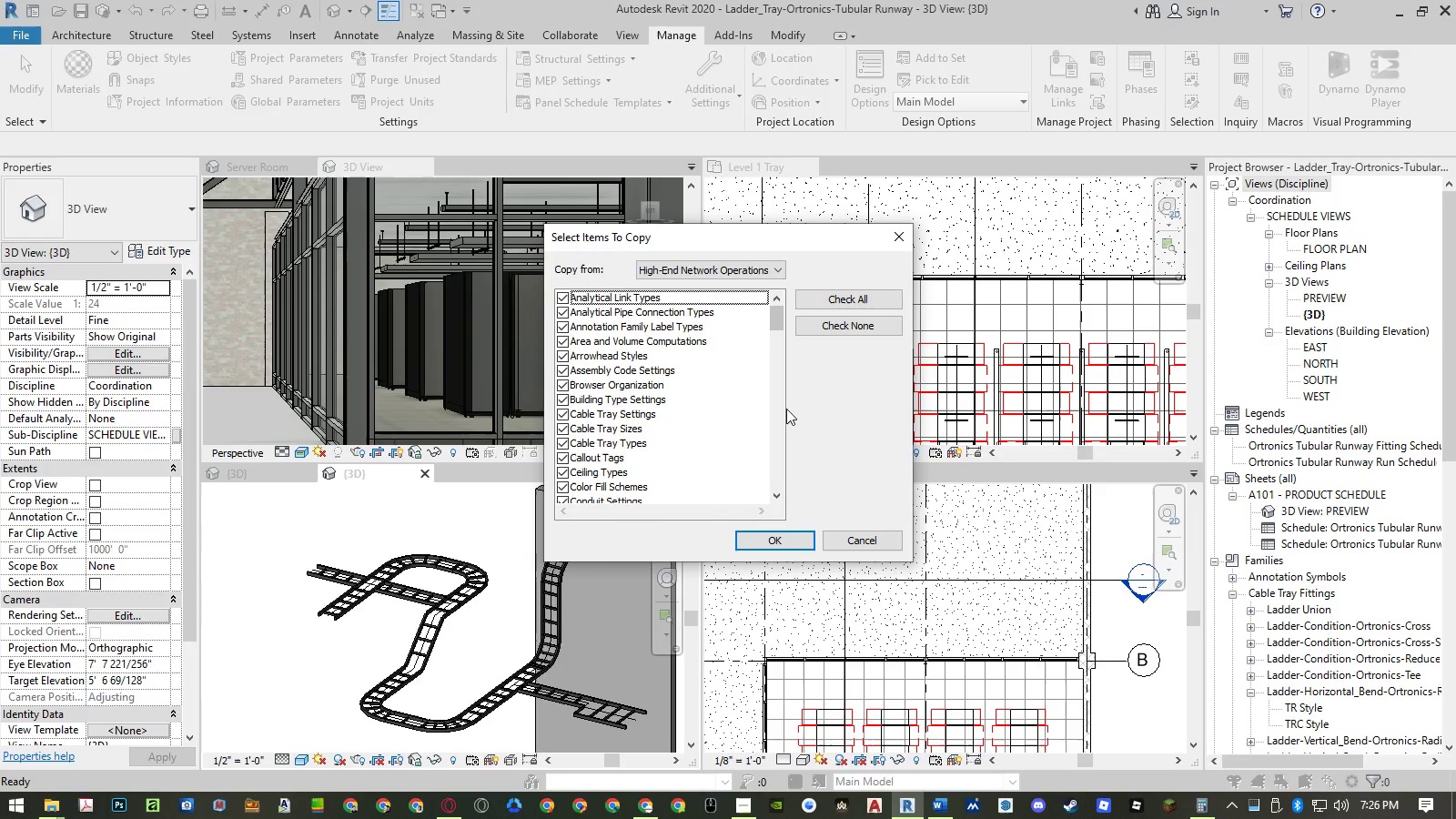 
left_click([770, 539])
 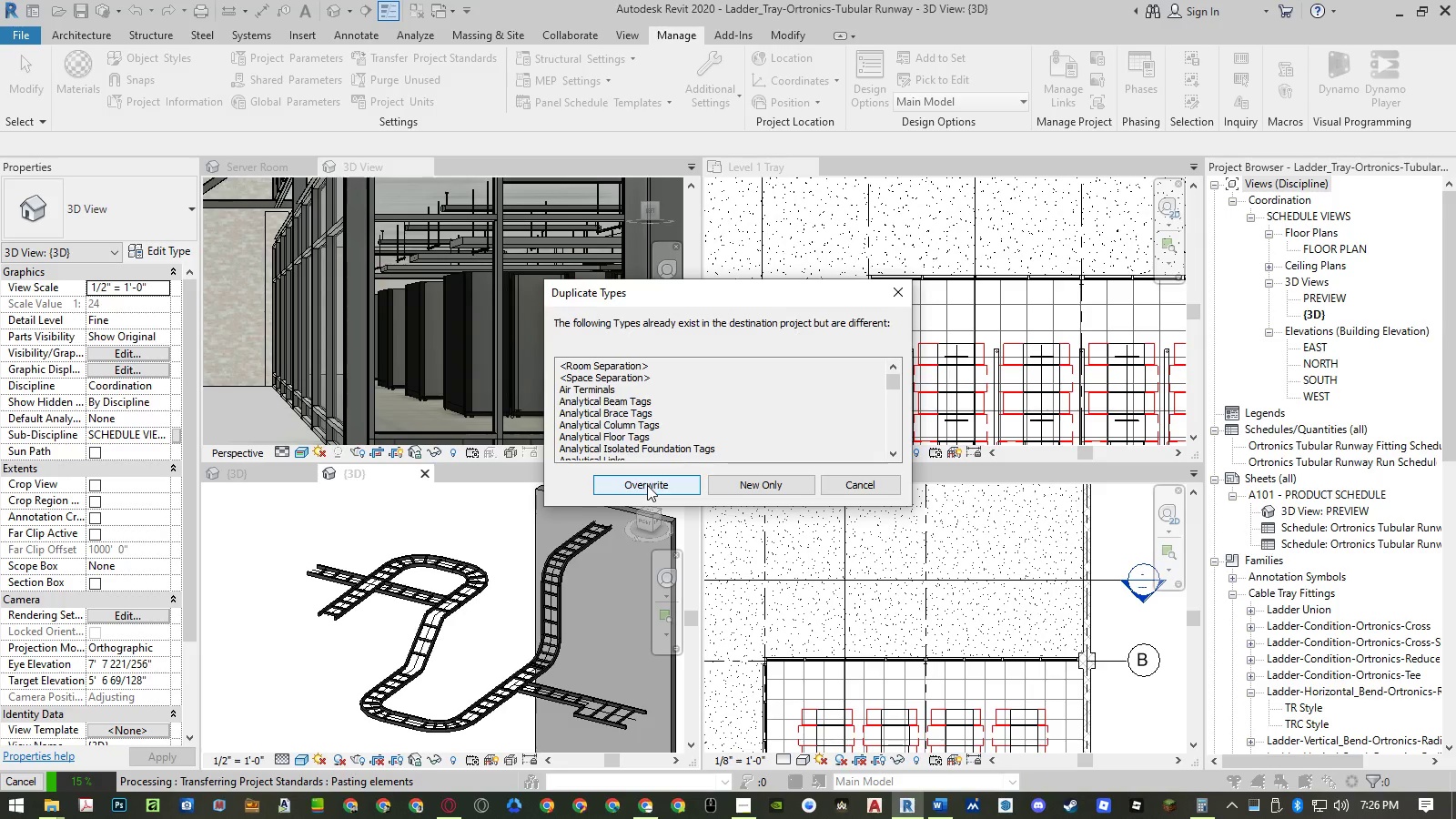 
left_click([647, 485])
 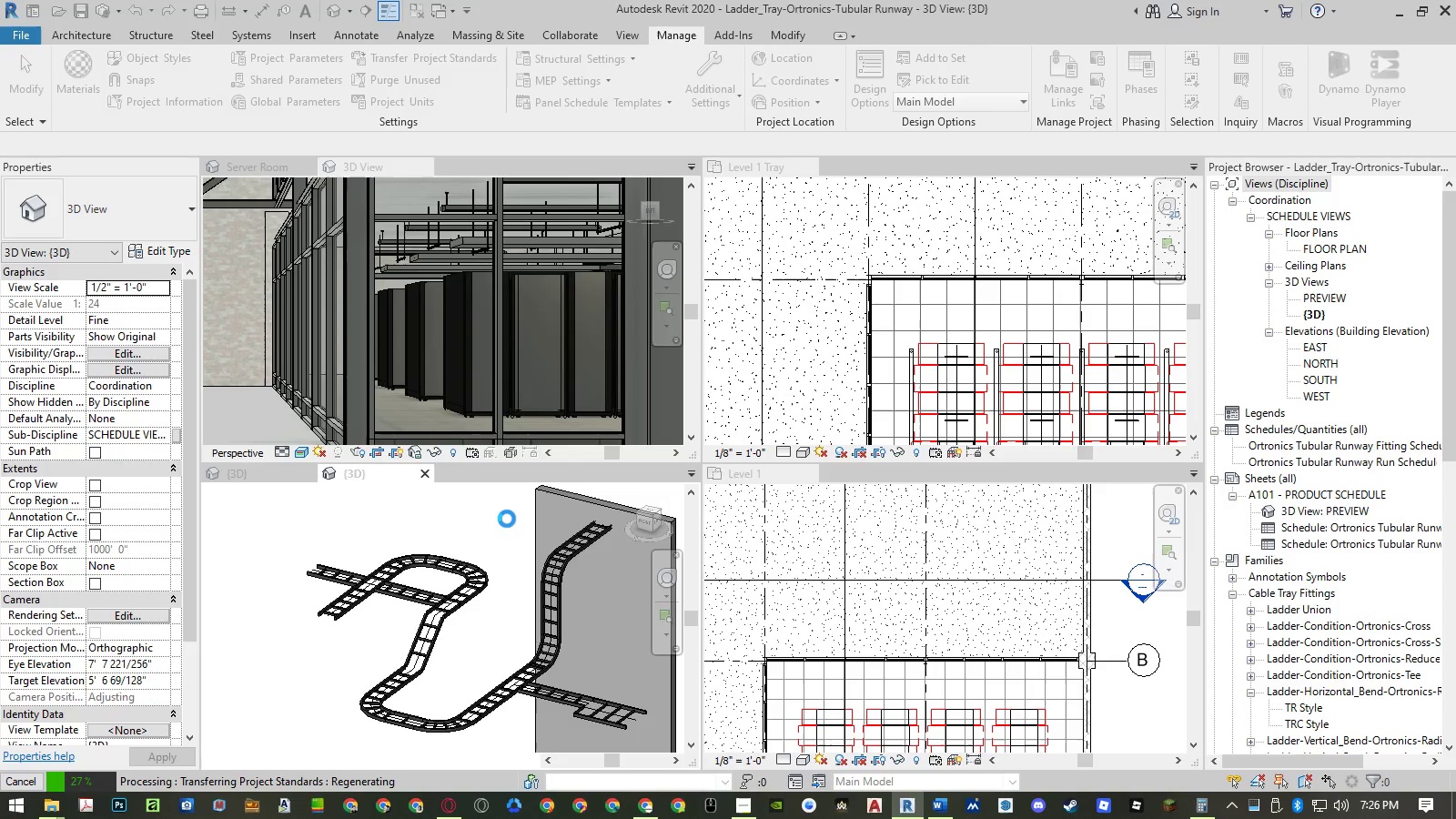 
wait(10.66)
 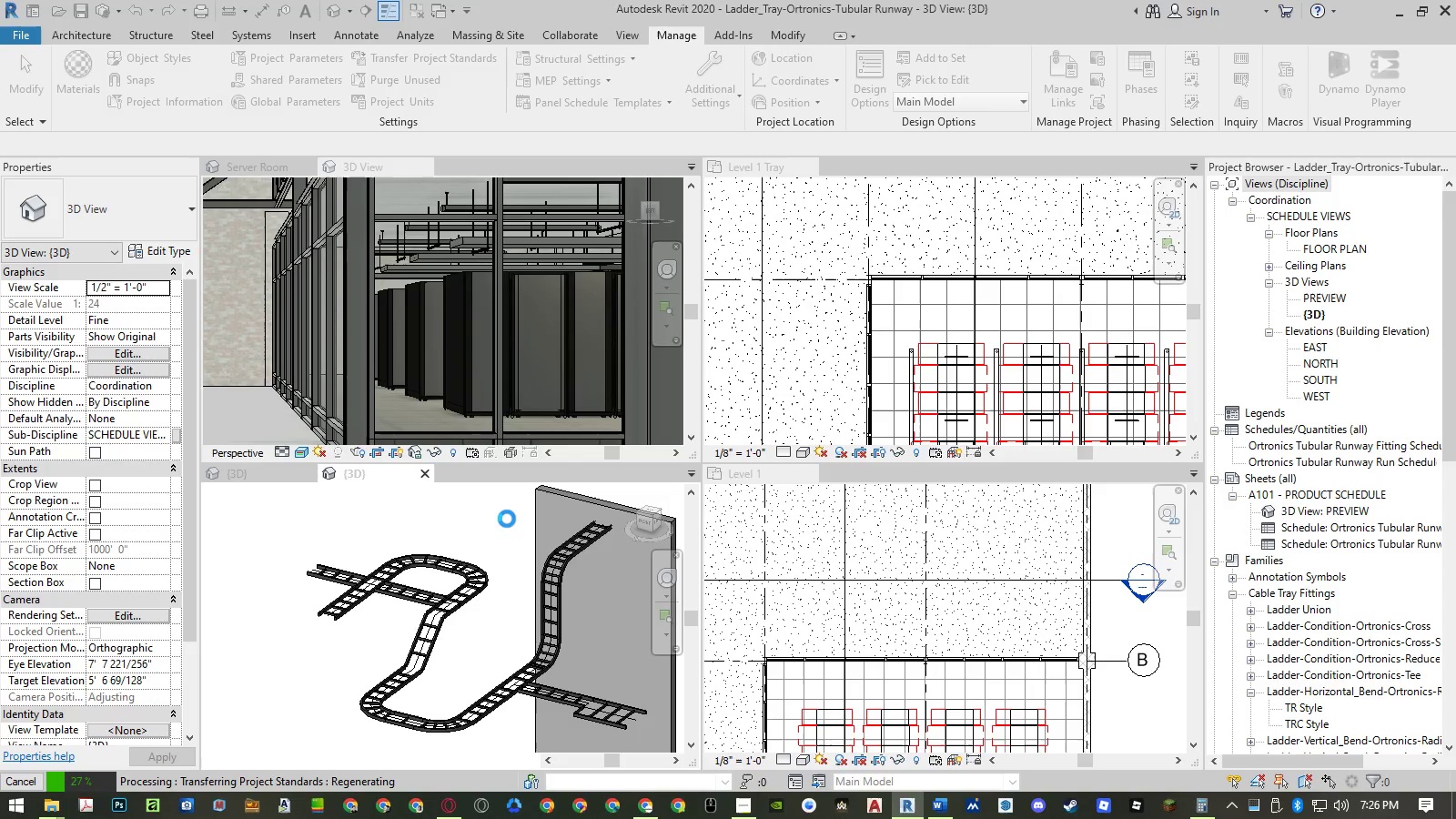 
left_click([271, 474])
 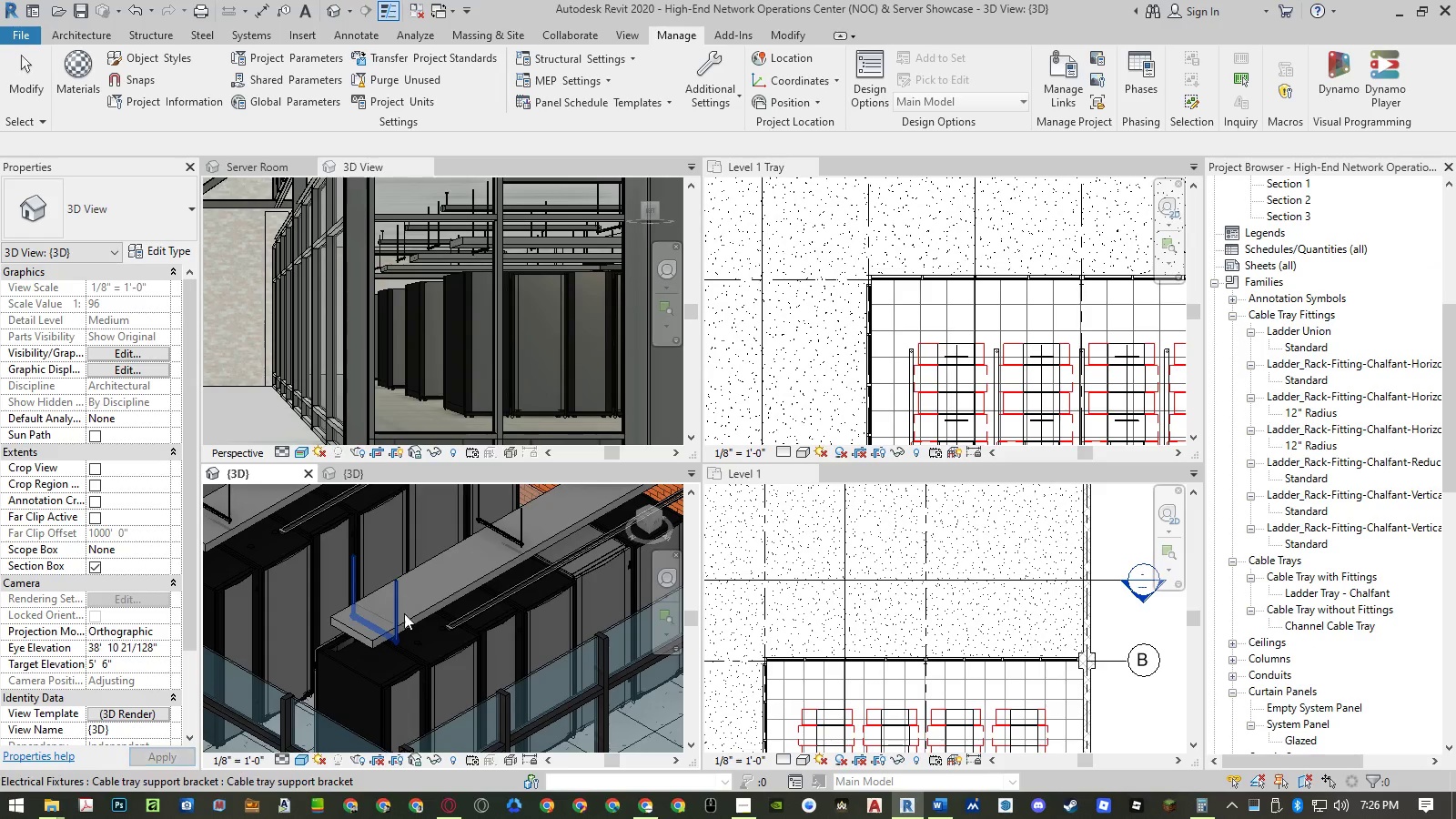 
scroll: coordinate [432, 669], scroll_direction: down, amount: 7.0
 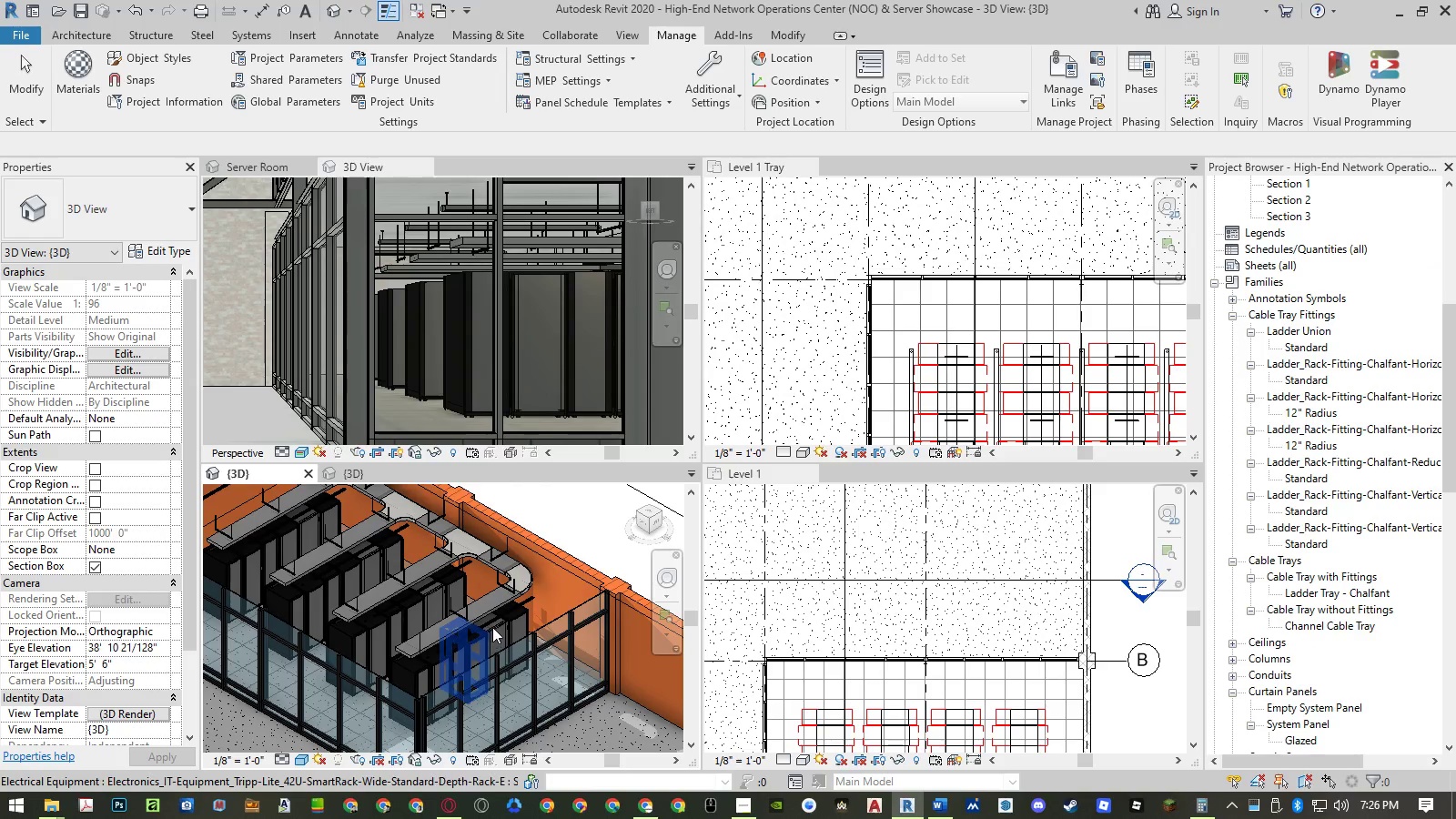 
key(Control+ControlLeft)
 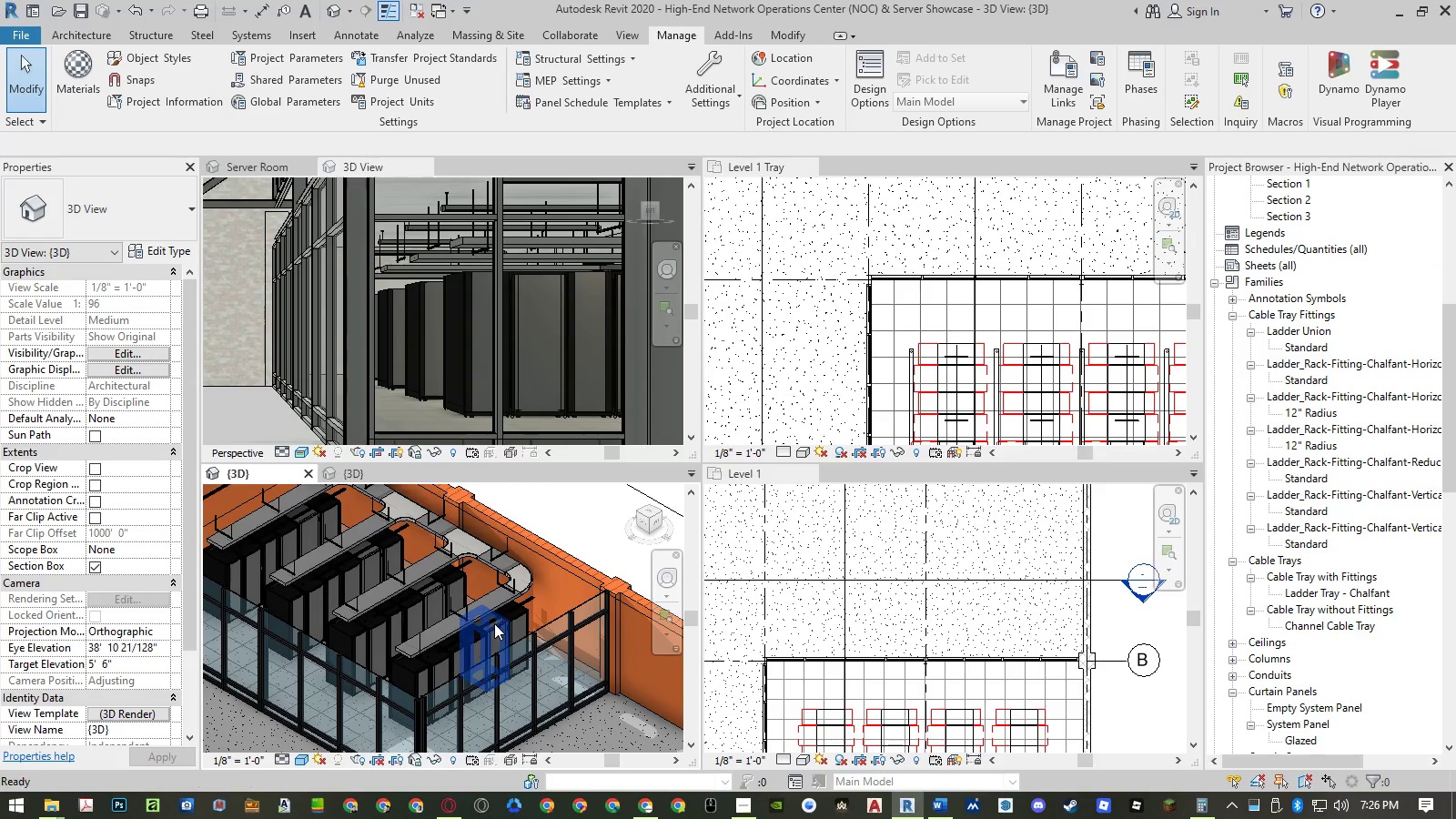 
key(Control+Z)
 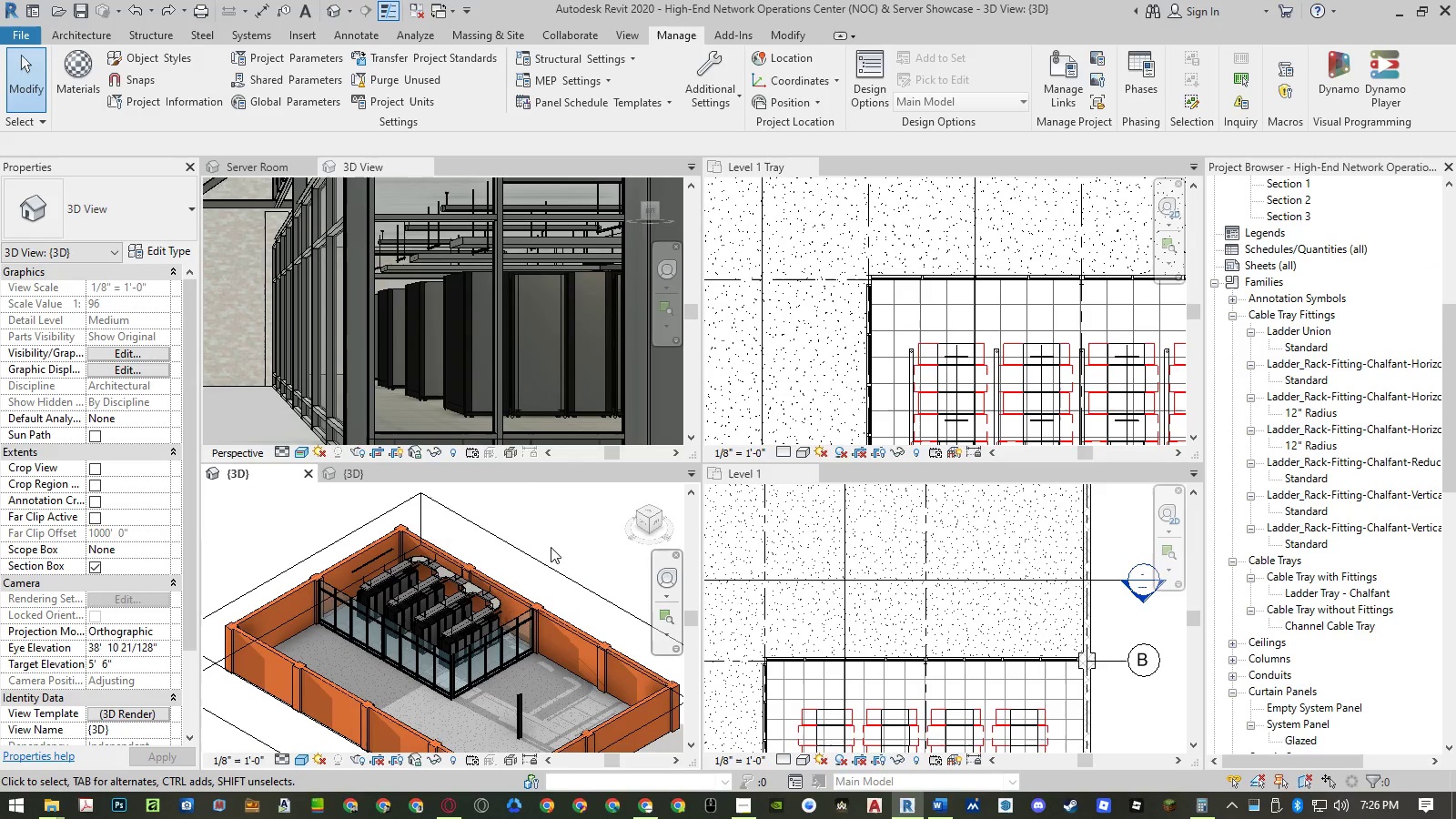 
wait(5.72)
 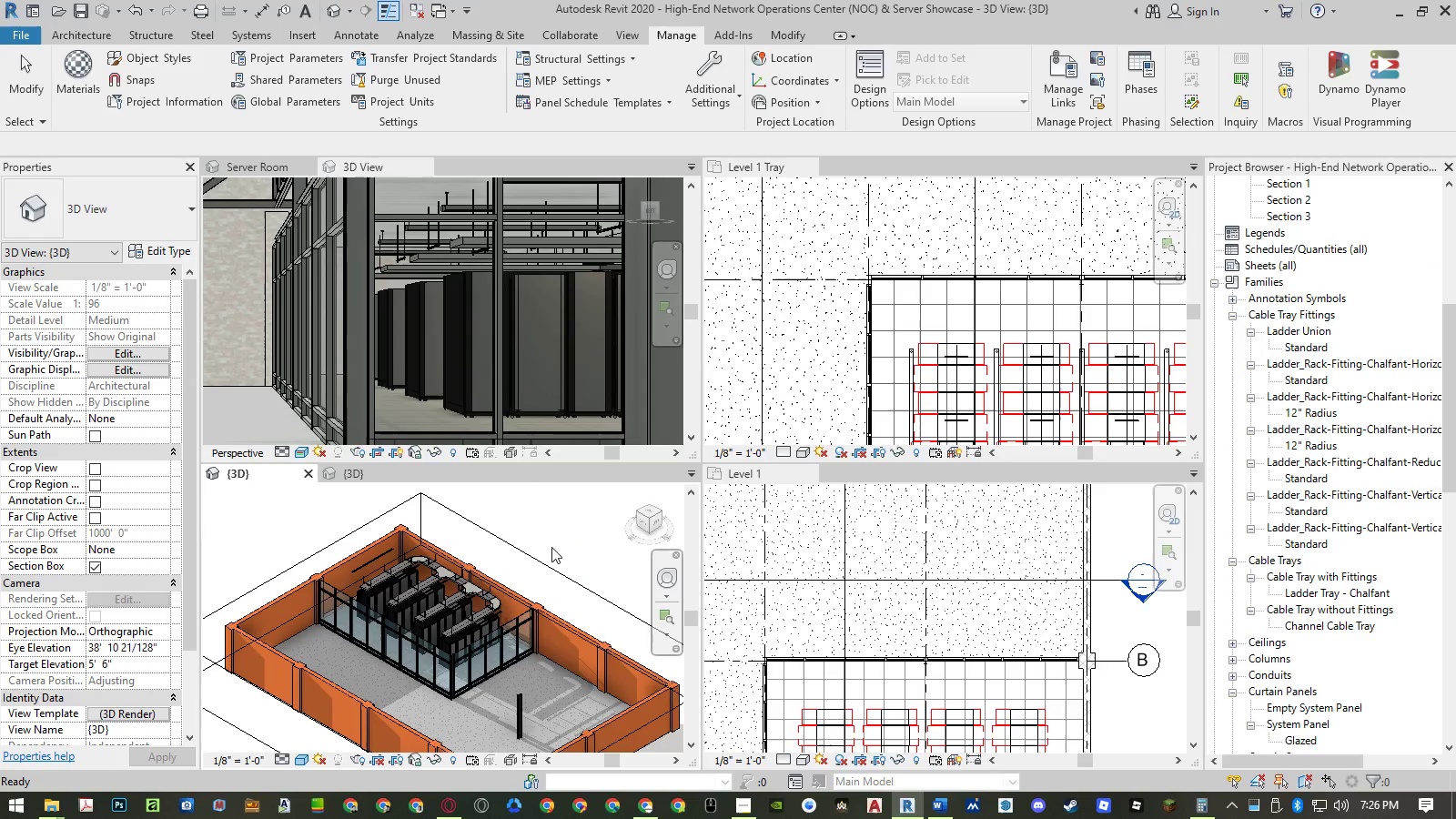 
key(Control+Z)
 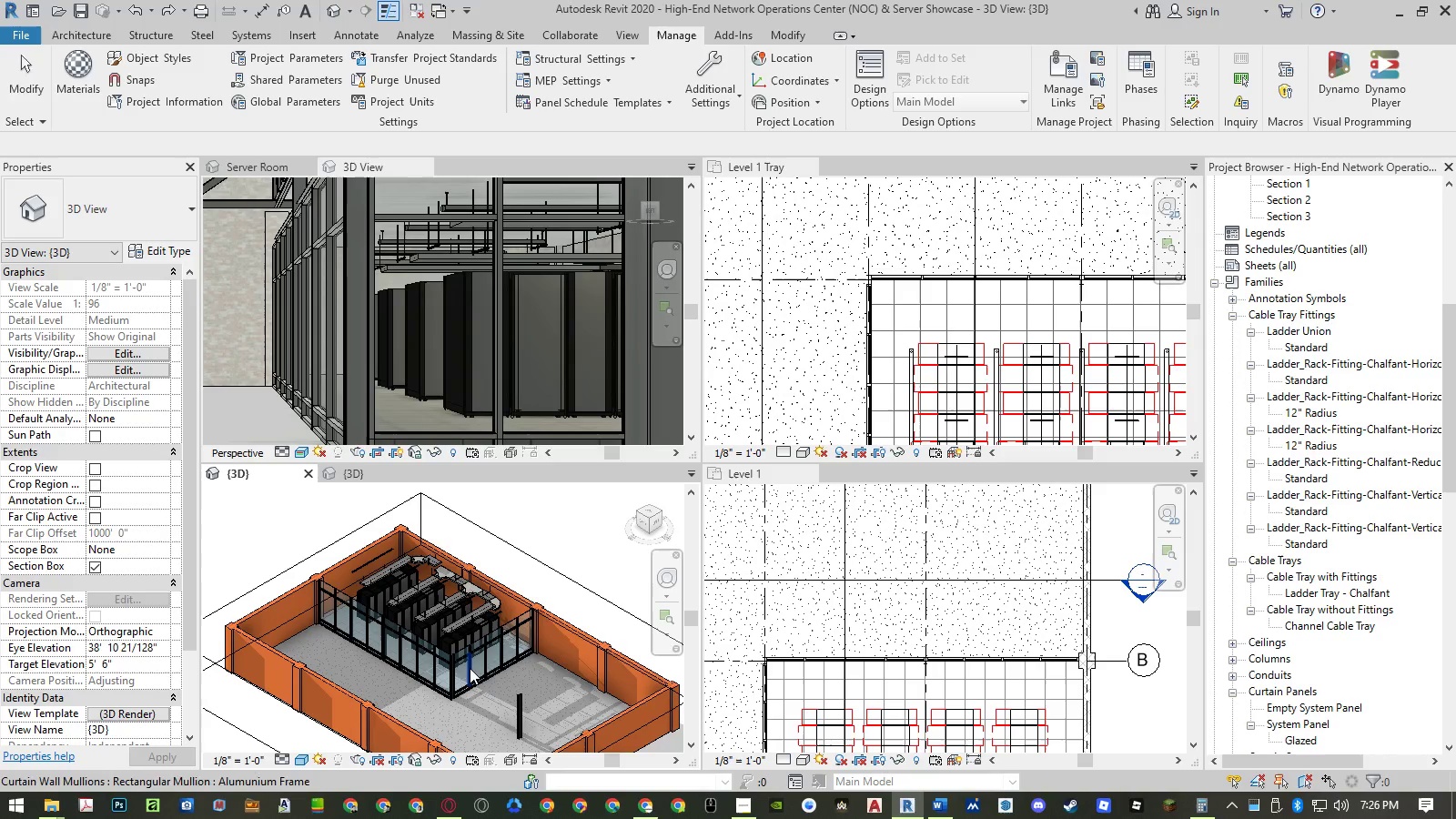 
key(Control+Y)
 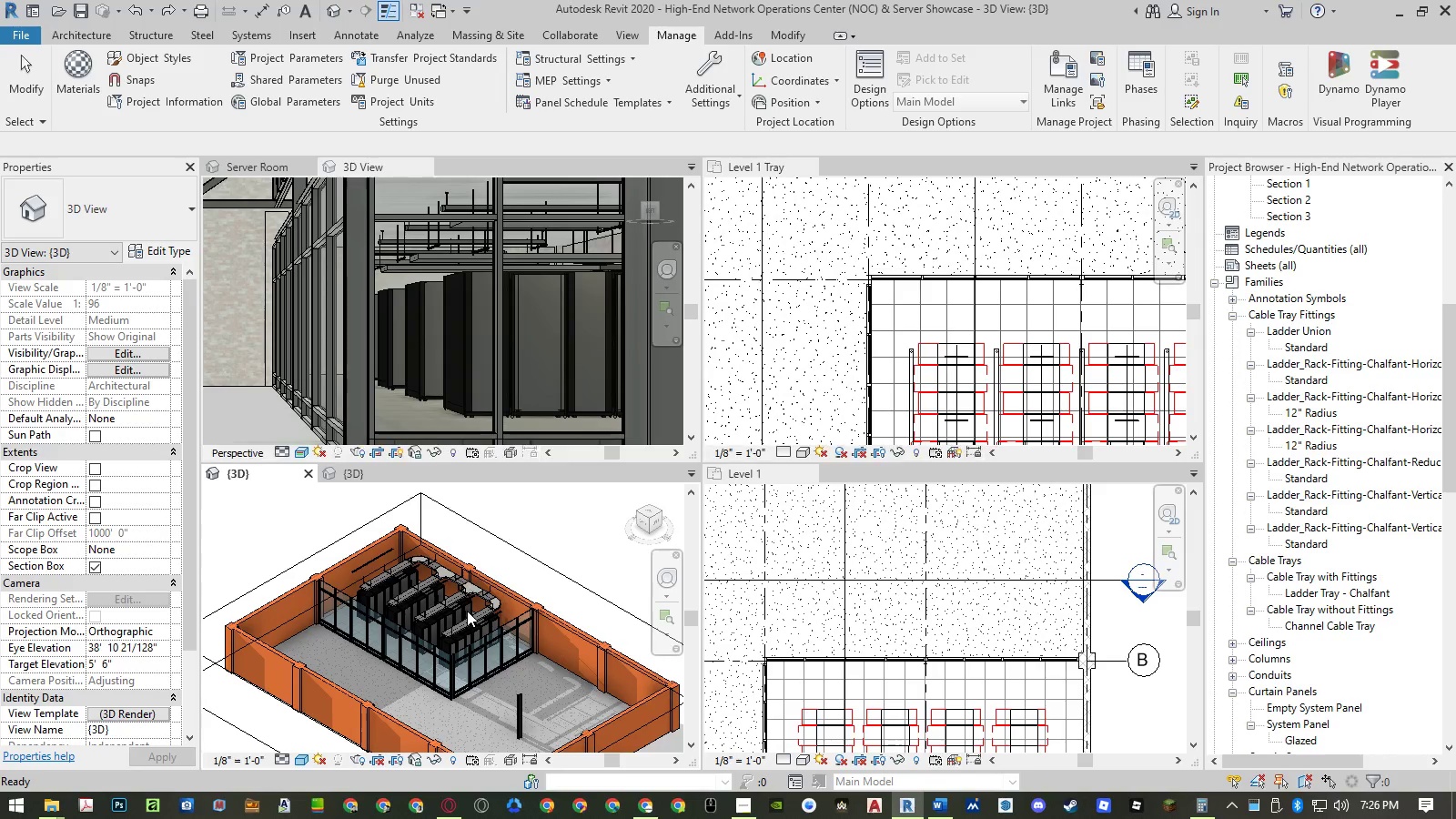 
scroll: coordinate [467, 611], scroll_direction: up, amount: 6.0
 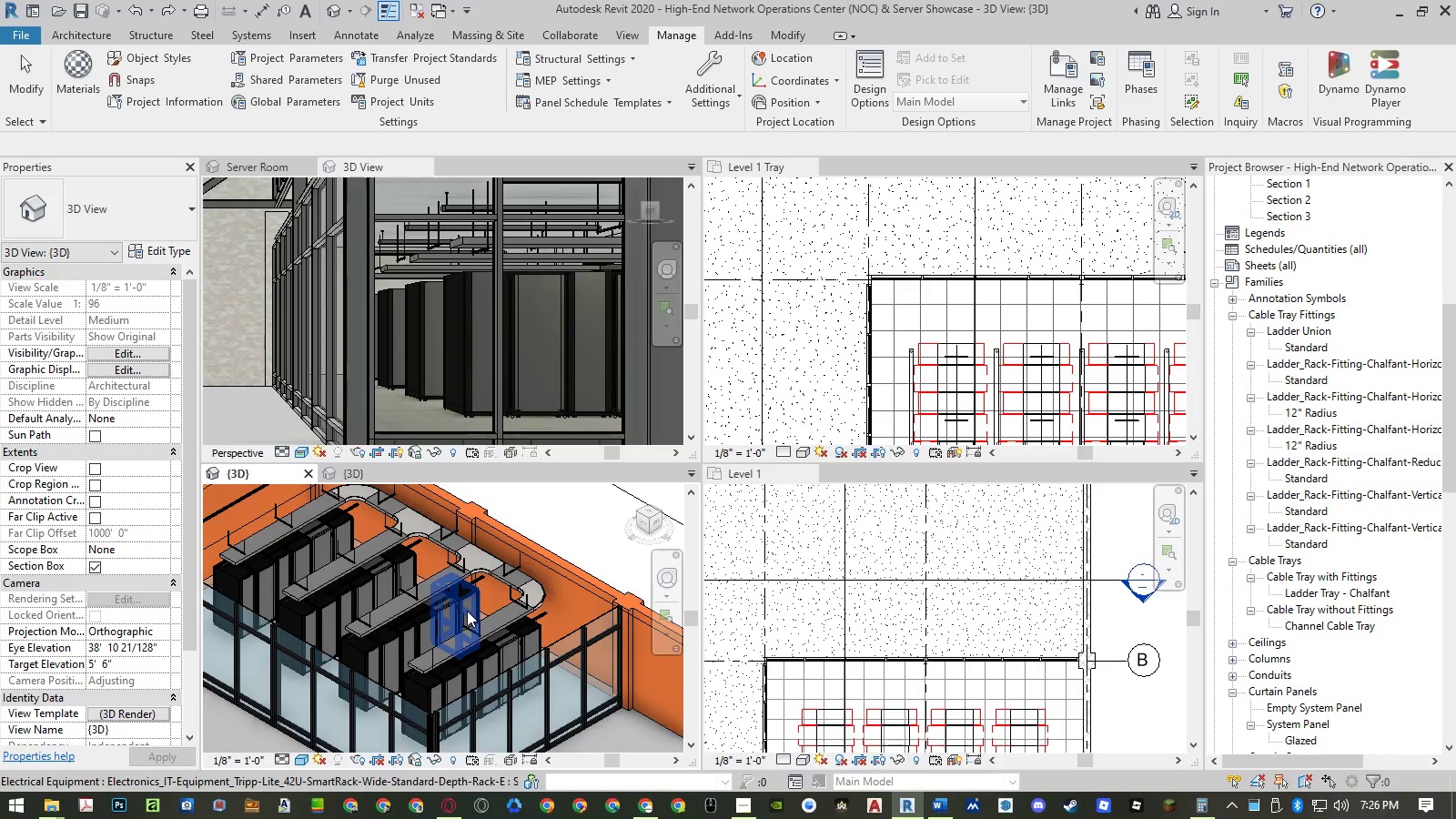 
key(Control+Y)
 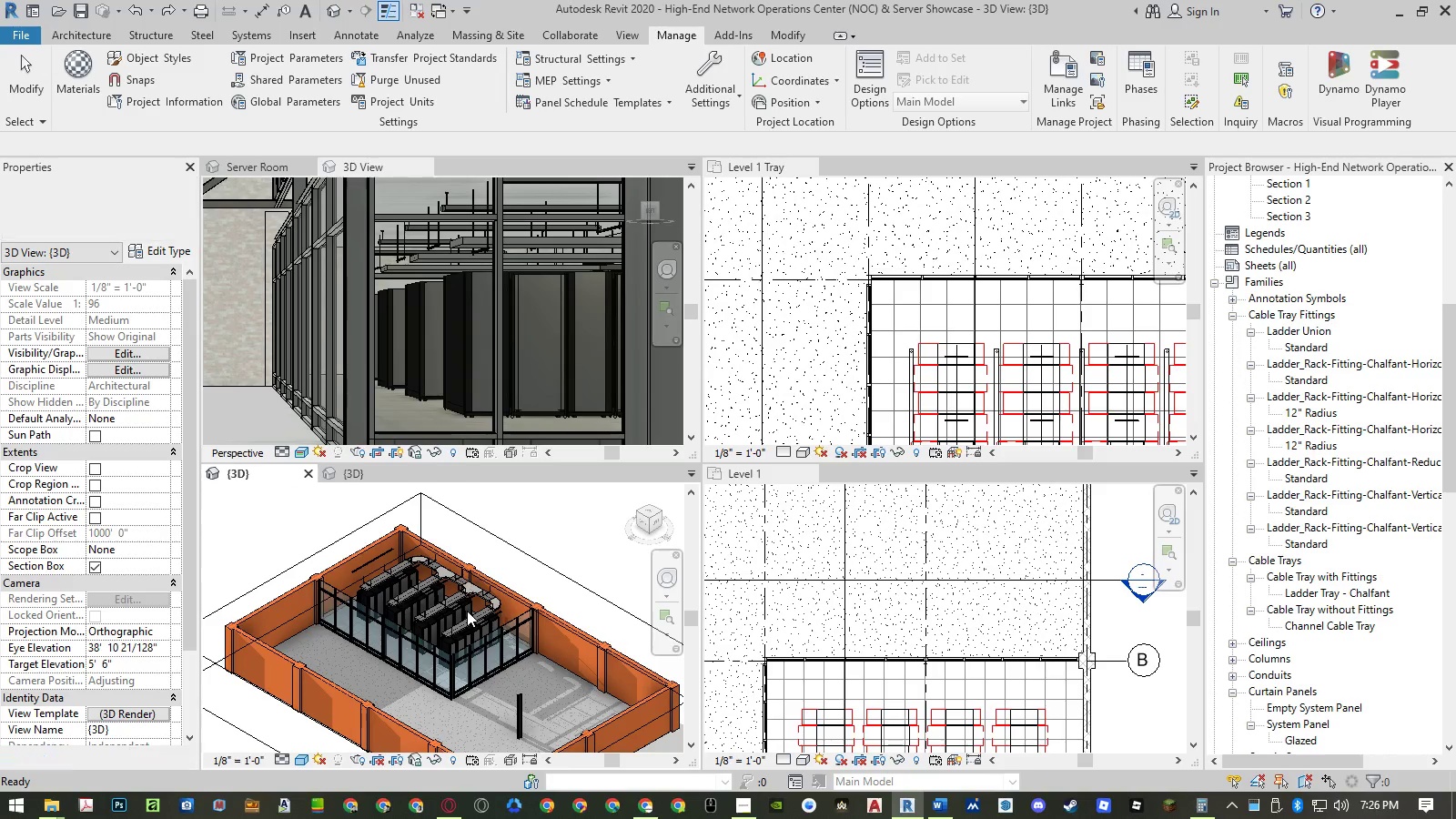 
scroll: coordinate [475, 608], scroll_direction: up, amount: 10.0
 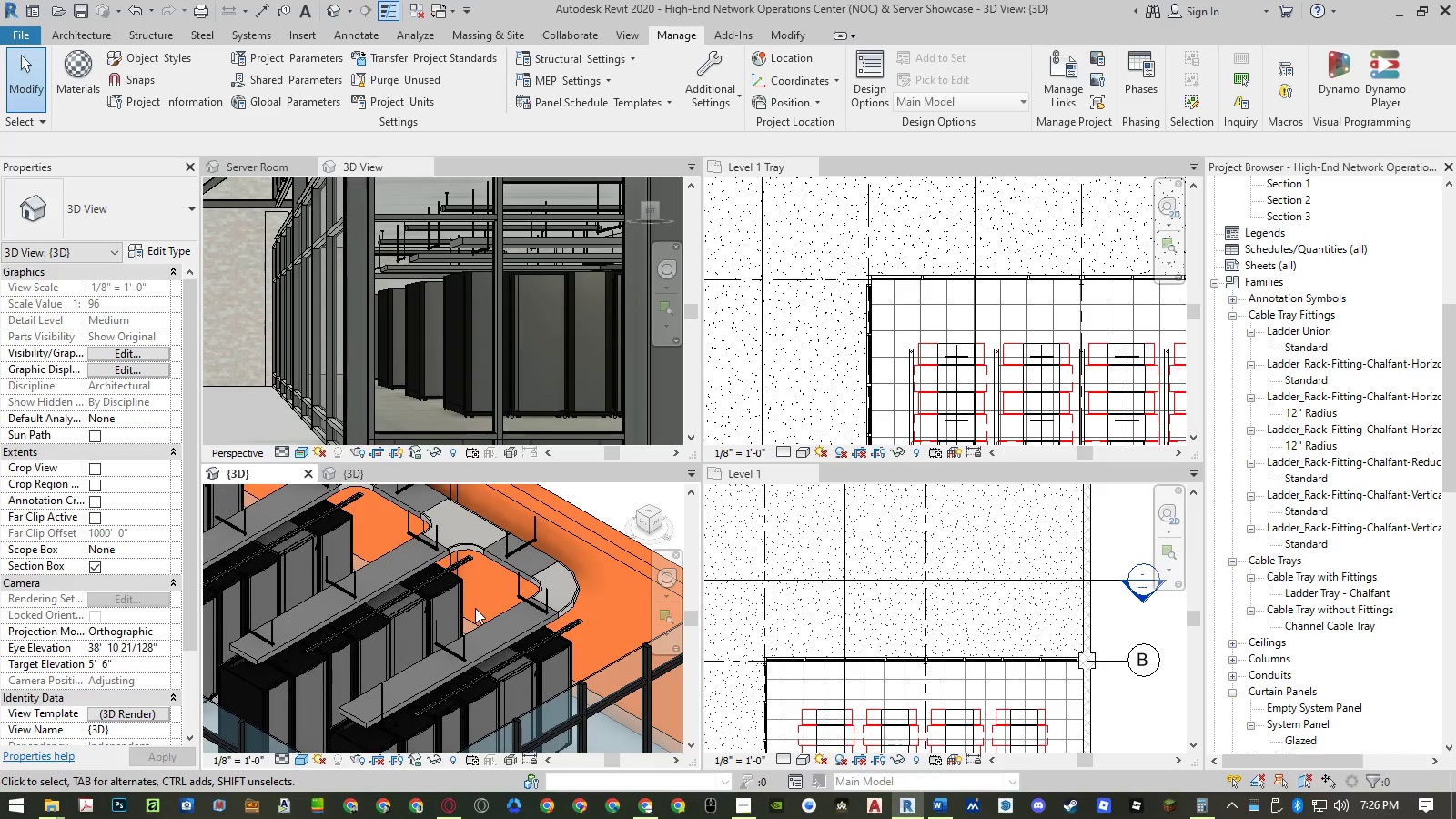 
key(Control+Z)
 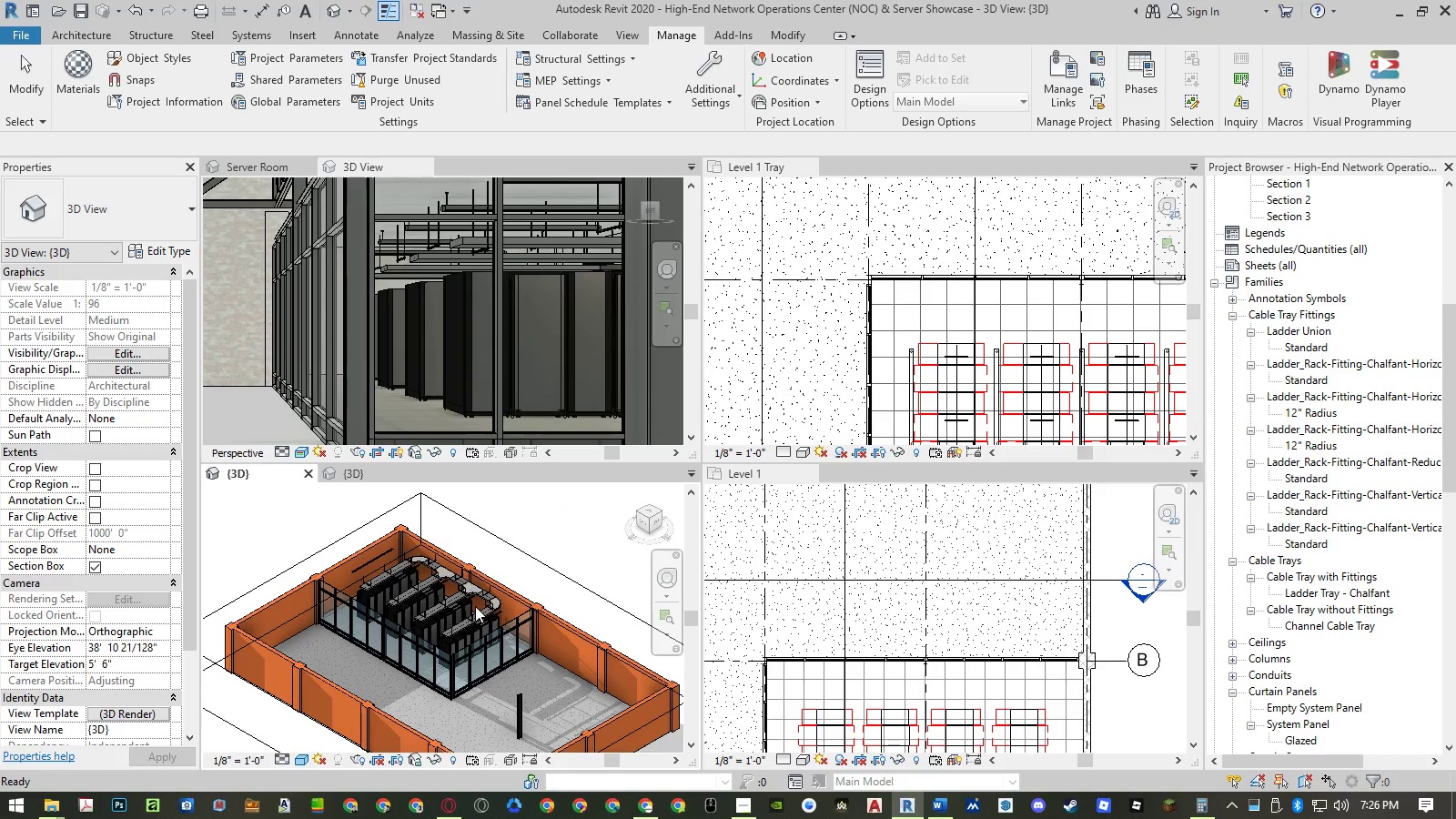 
scroll: coordinate [464, 613], scroll_direction: up, amount: 9.0
 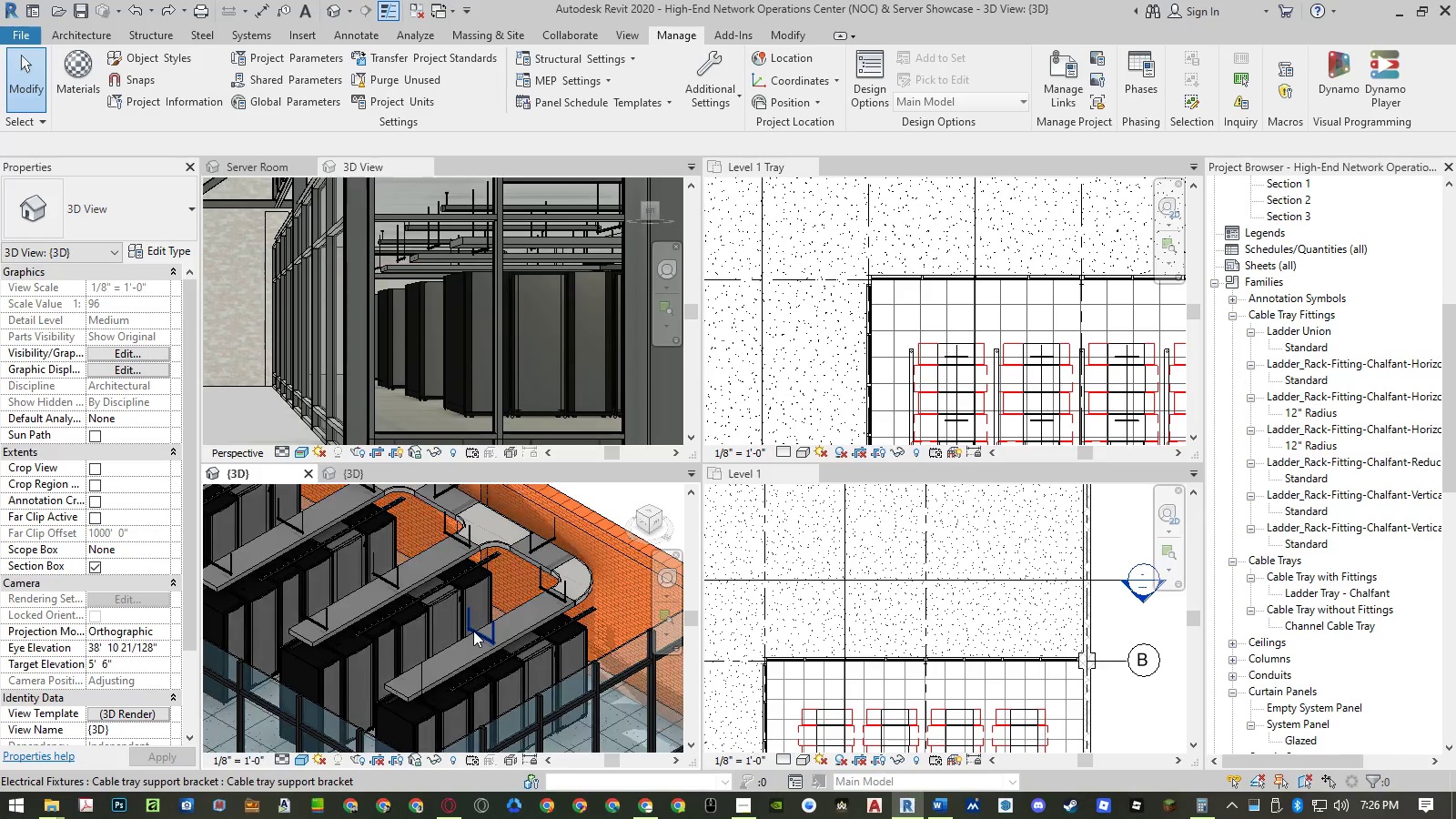 
left_click([473, 631])
 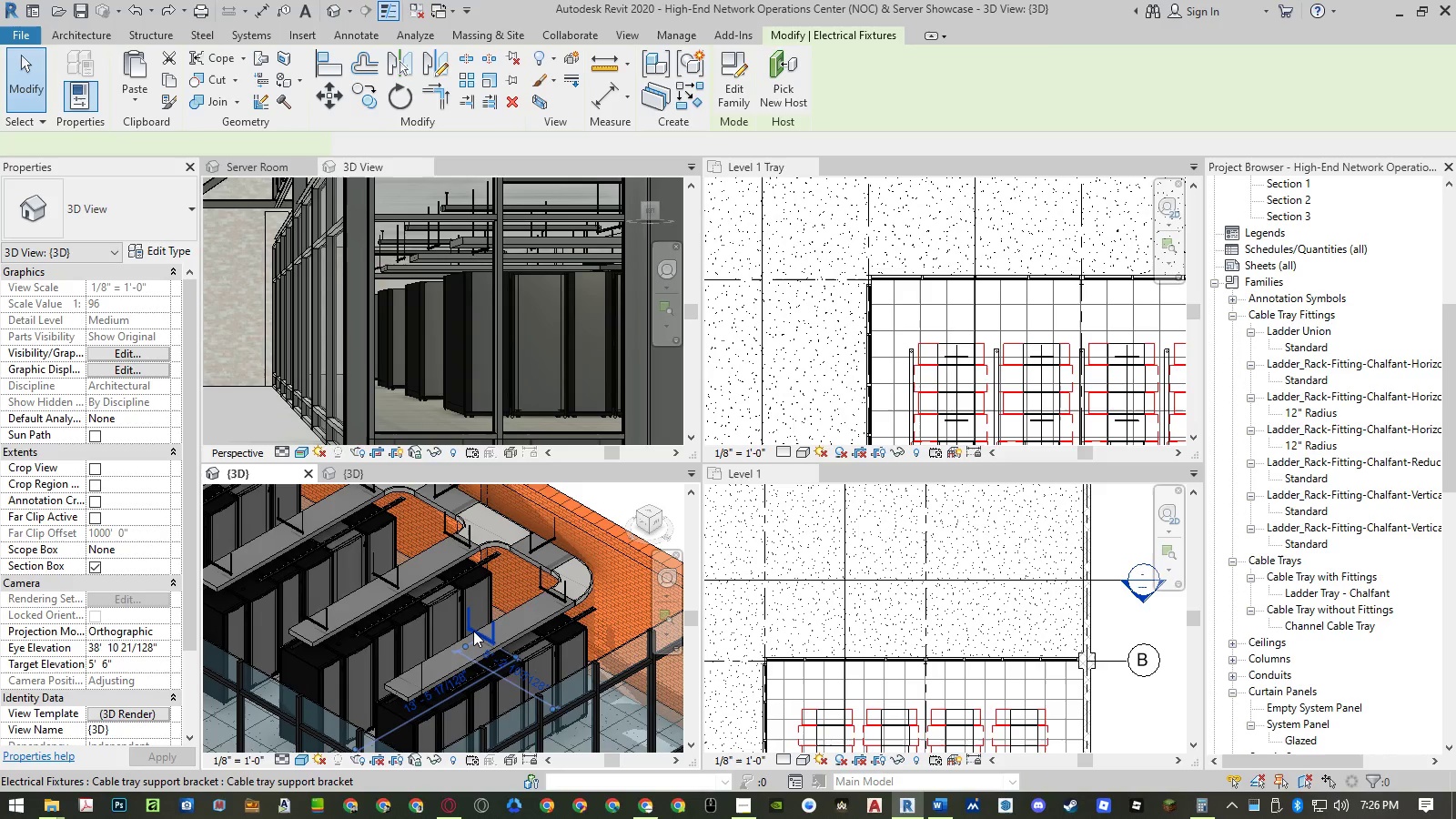 
right_click([473, 631])
 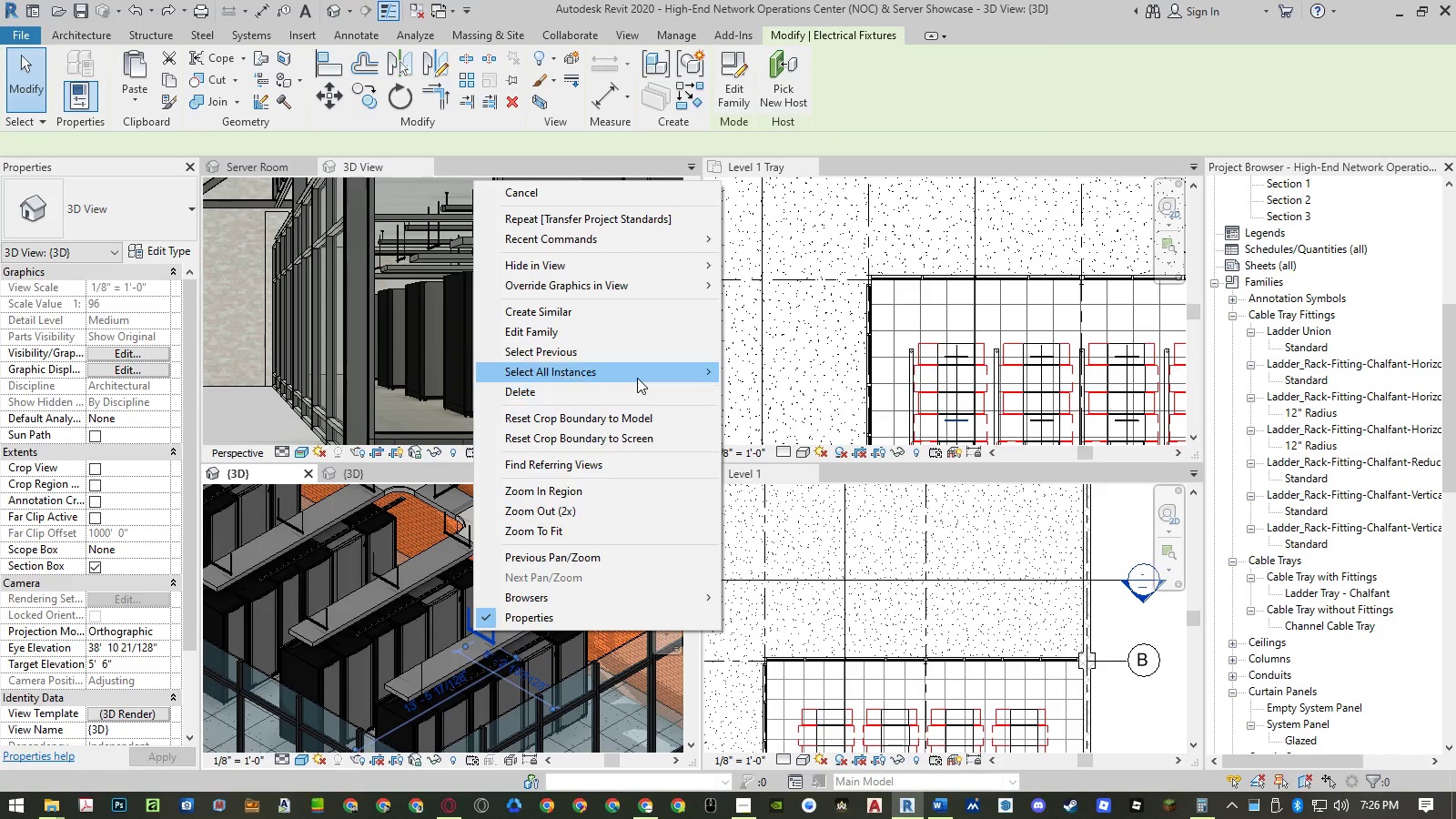 
double_click([768, 379])
 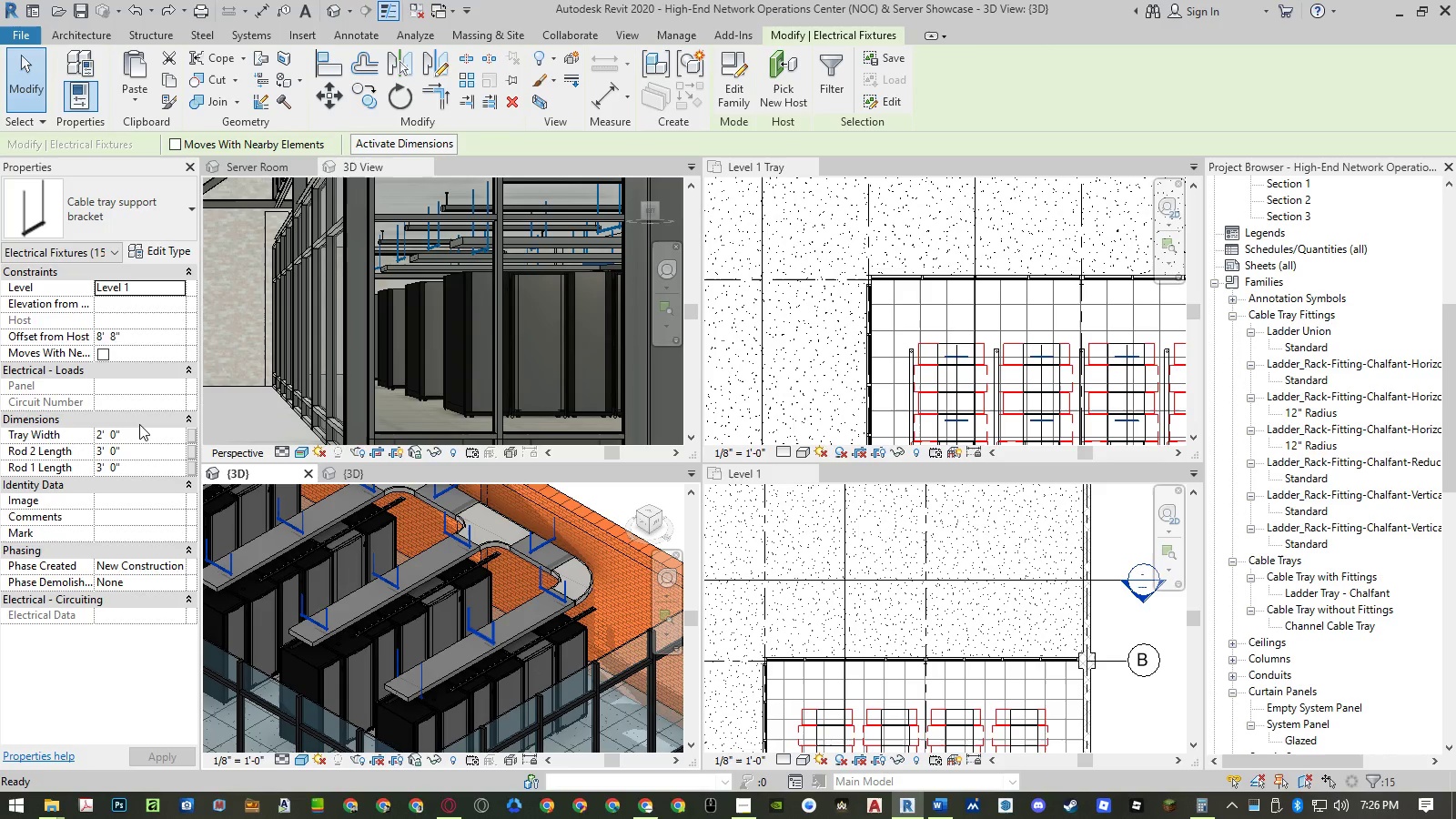 
left_click([118, 338])
 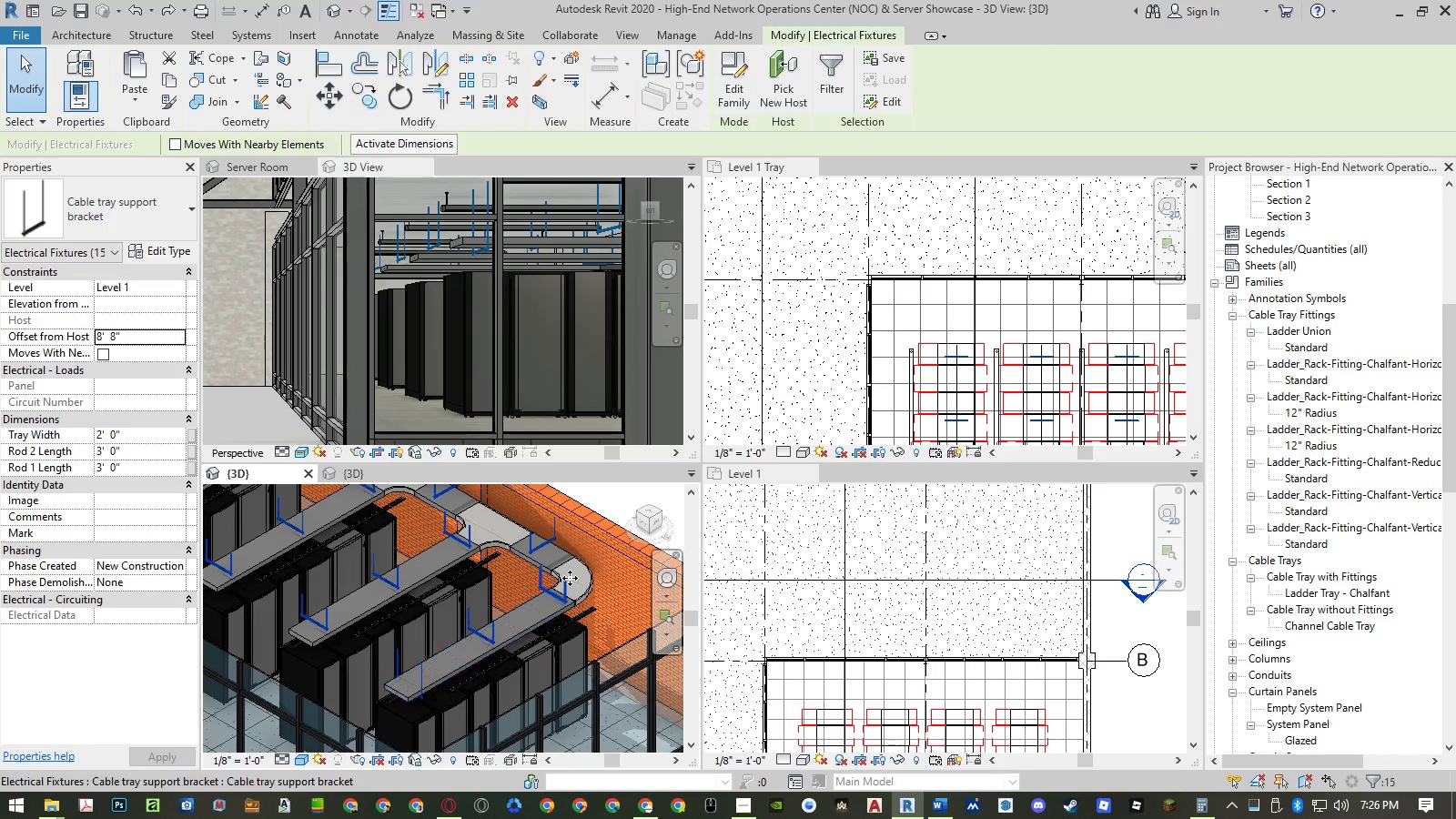 
left_click([589, 575])
 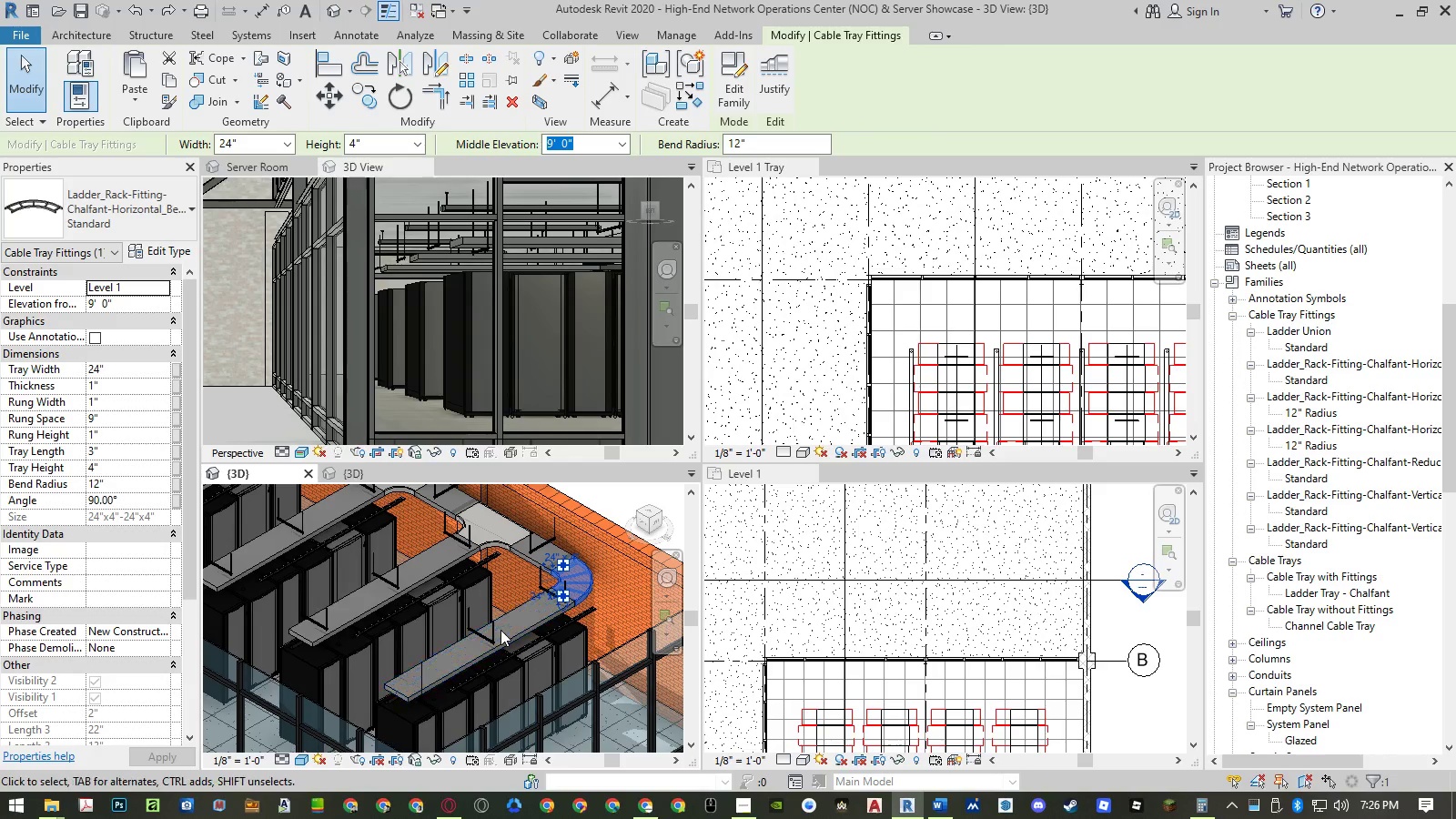 
left_click([490, 633])
 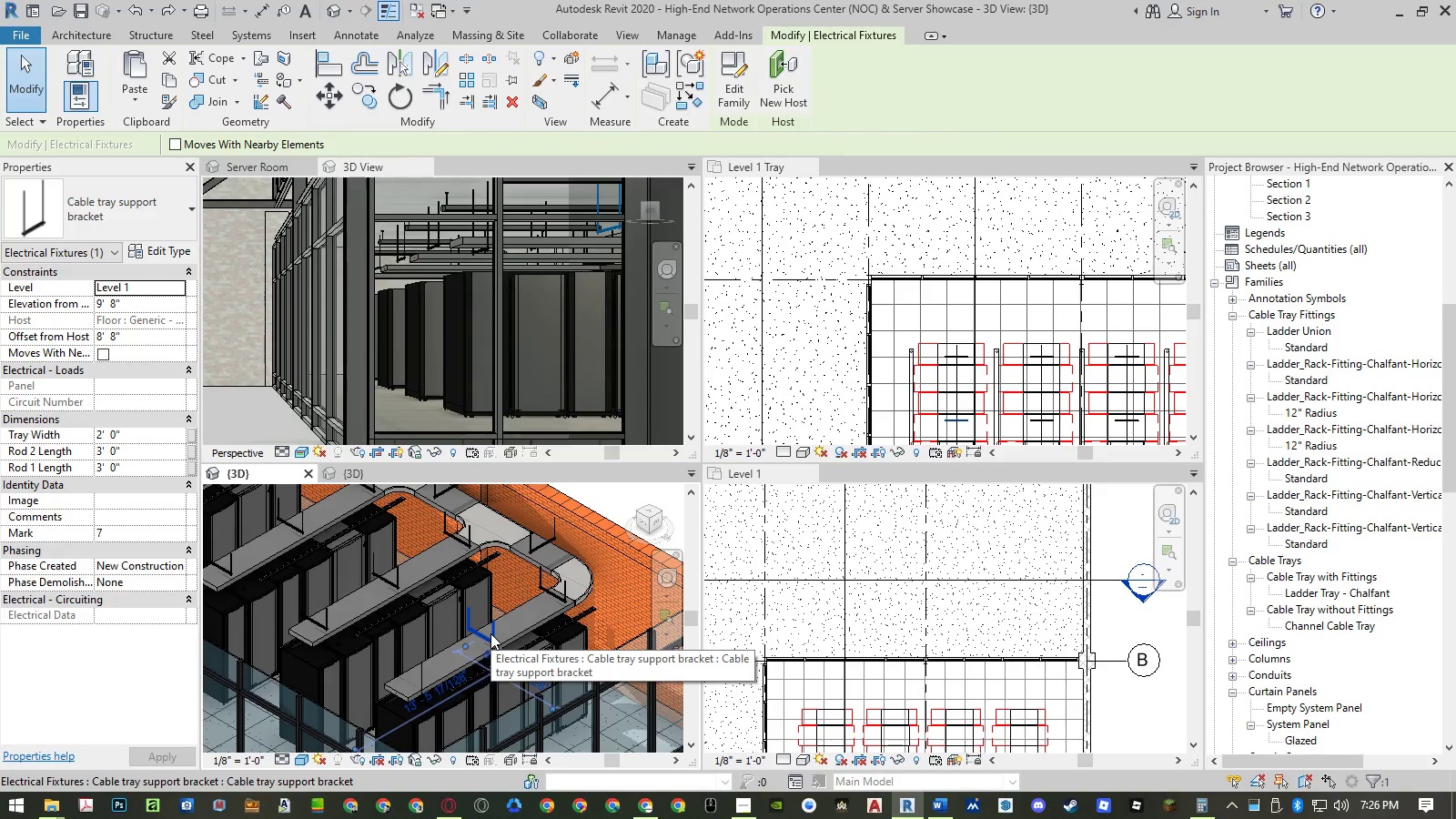 
right_click([490, 633])
 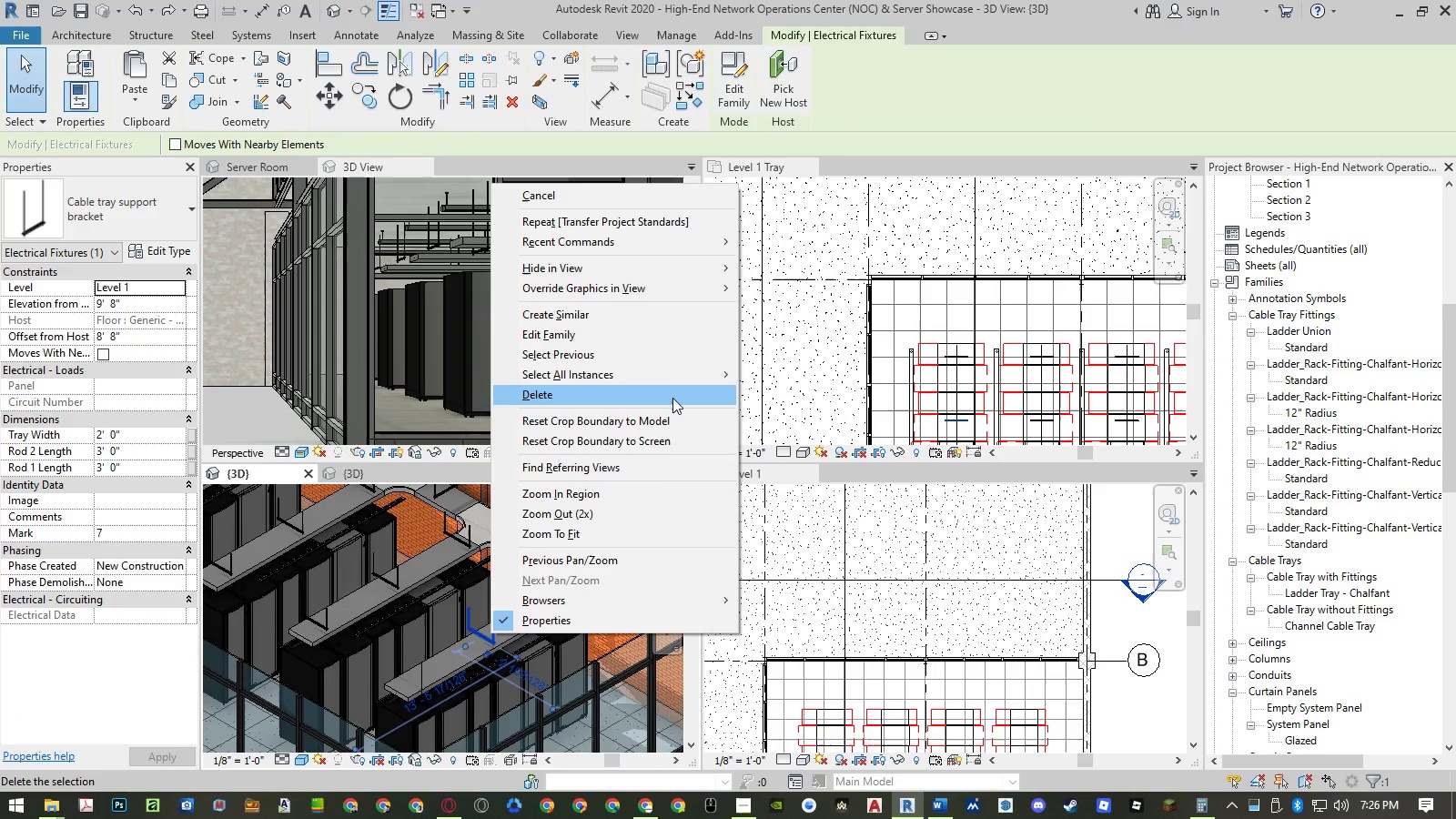 
double_click([777, 382])
 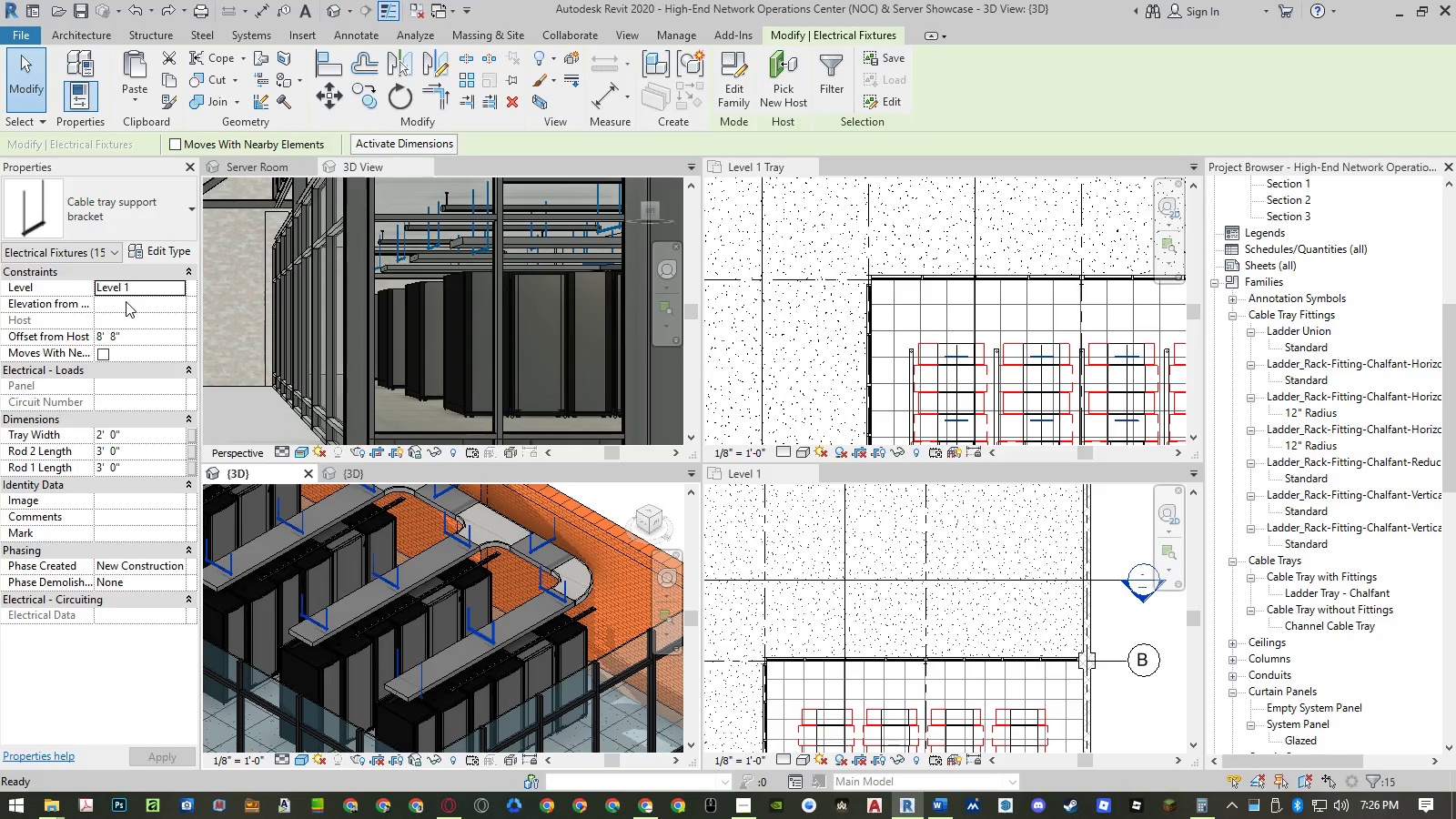 
left_click([124, 303])
 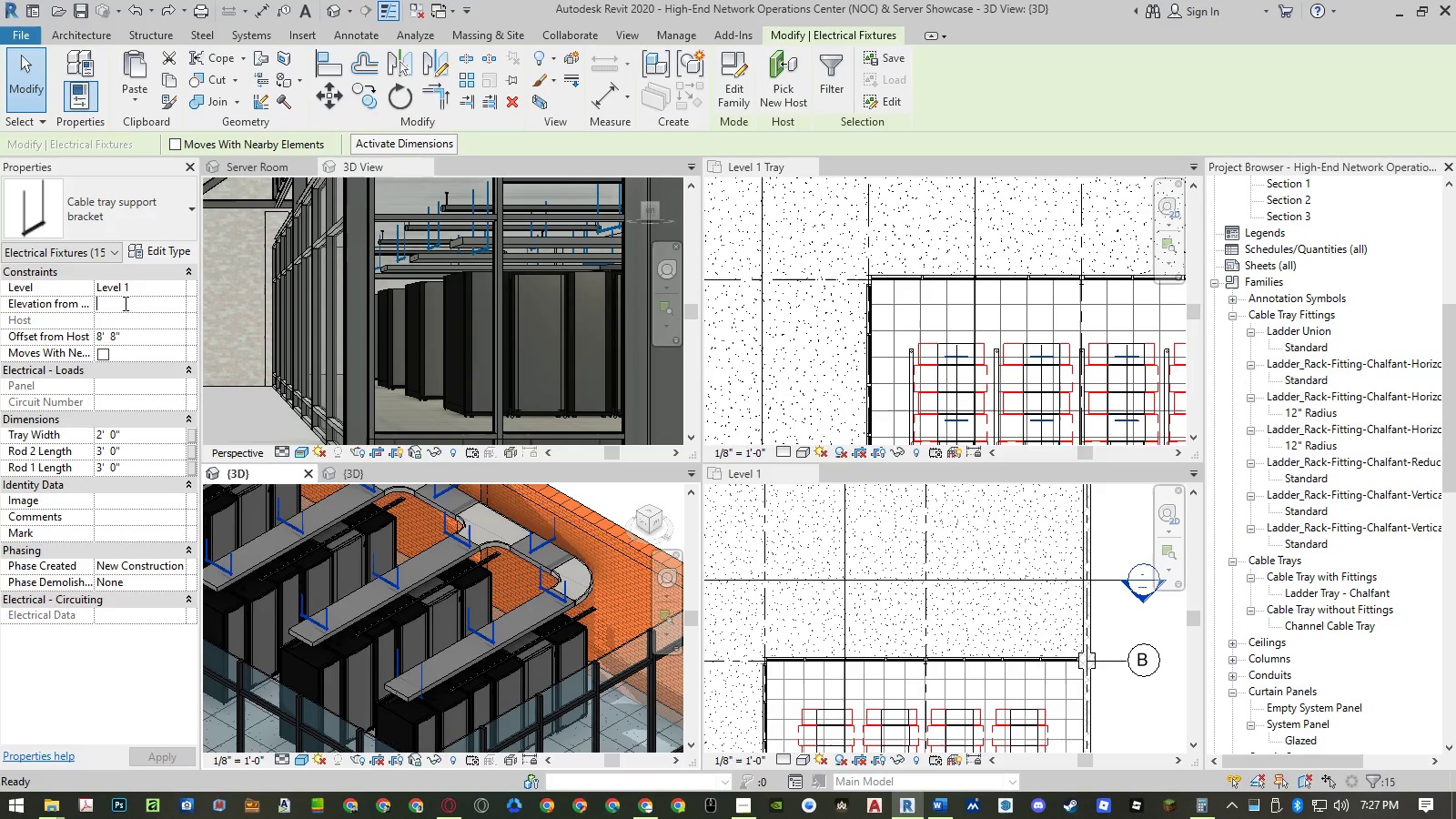 
key(Numpad9)
 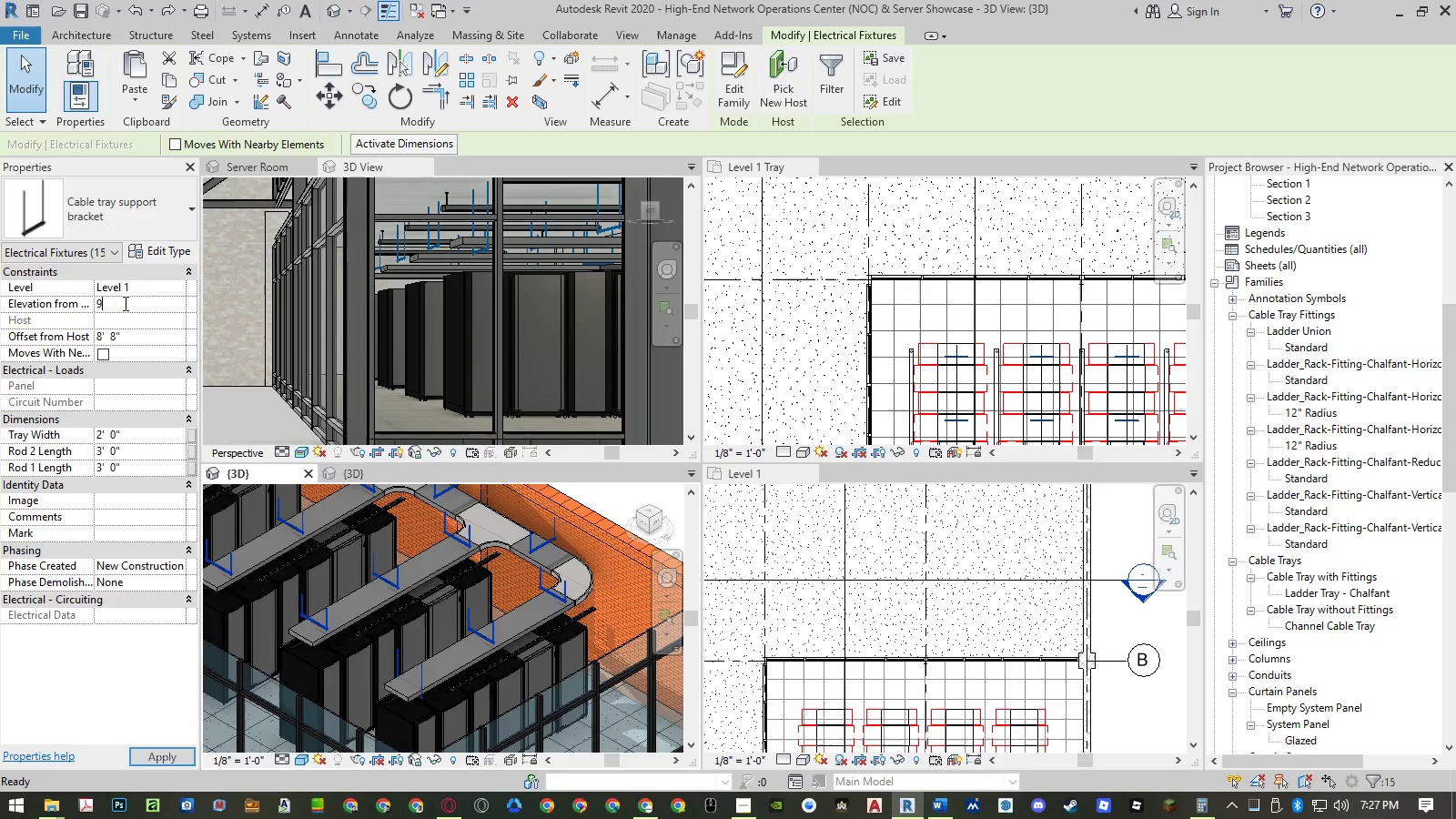 
key(Quote)
 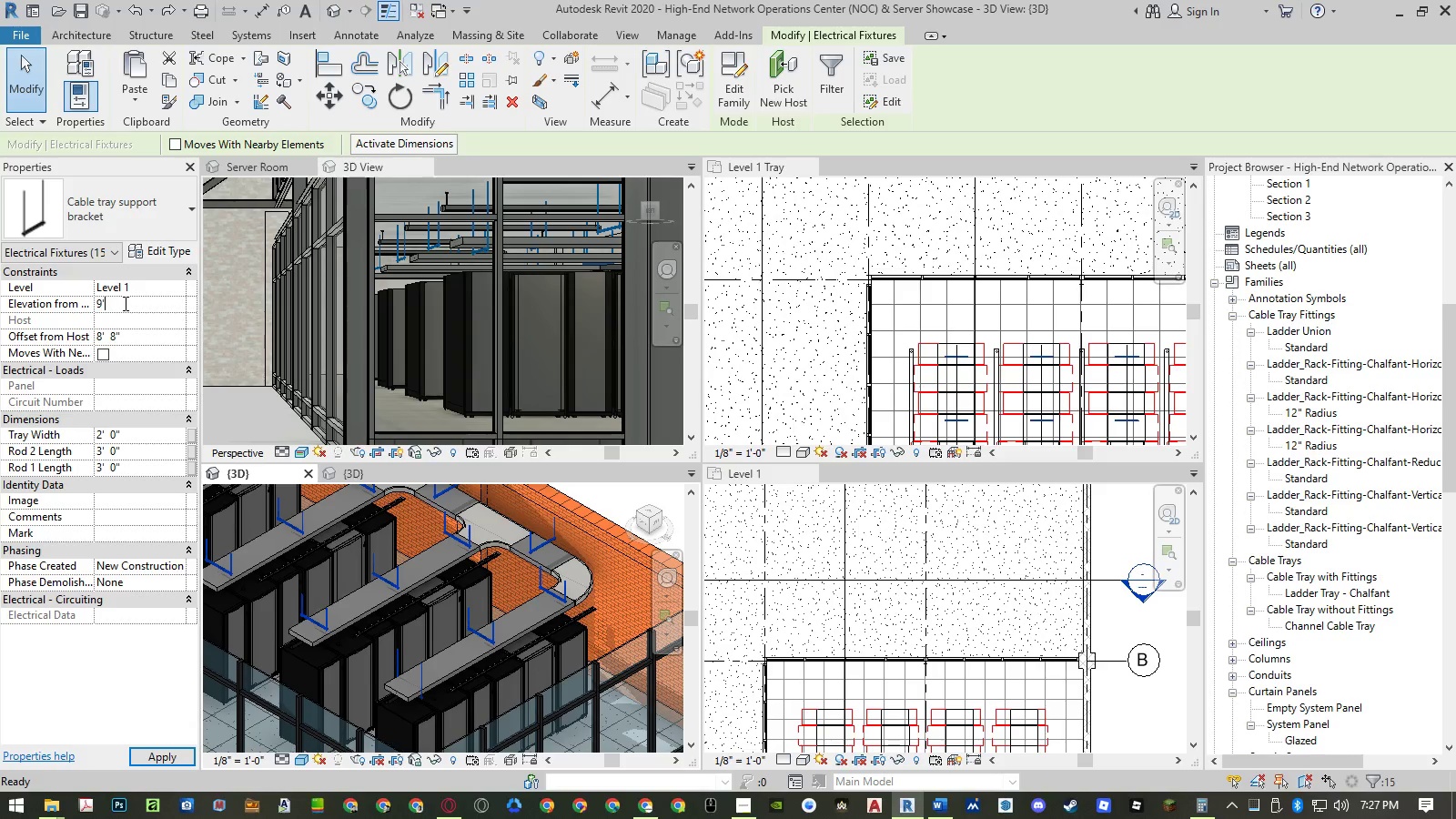 
key(Space)
 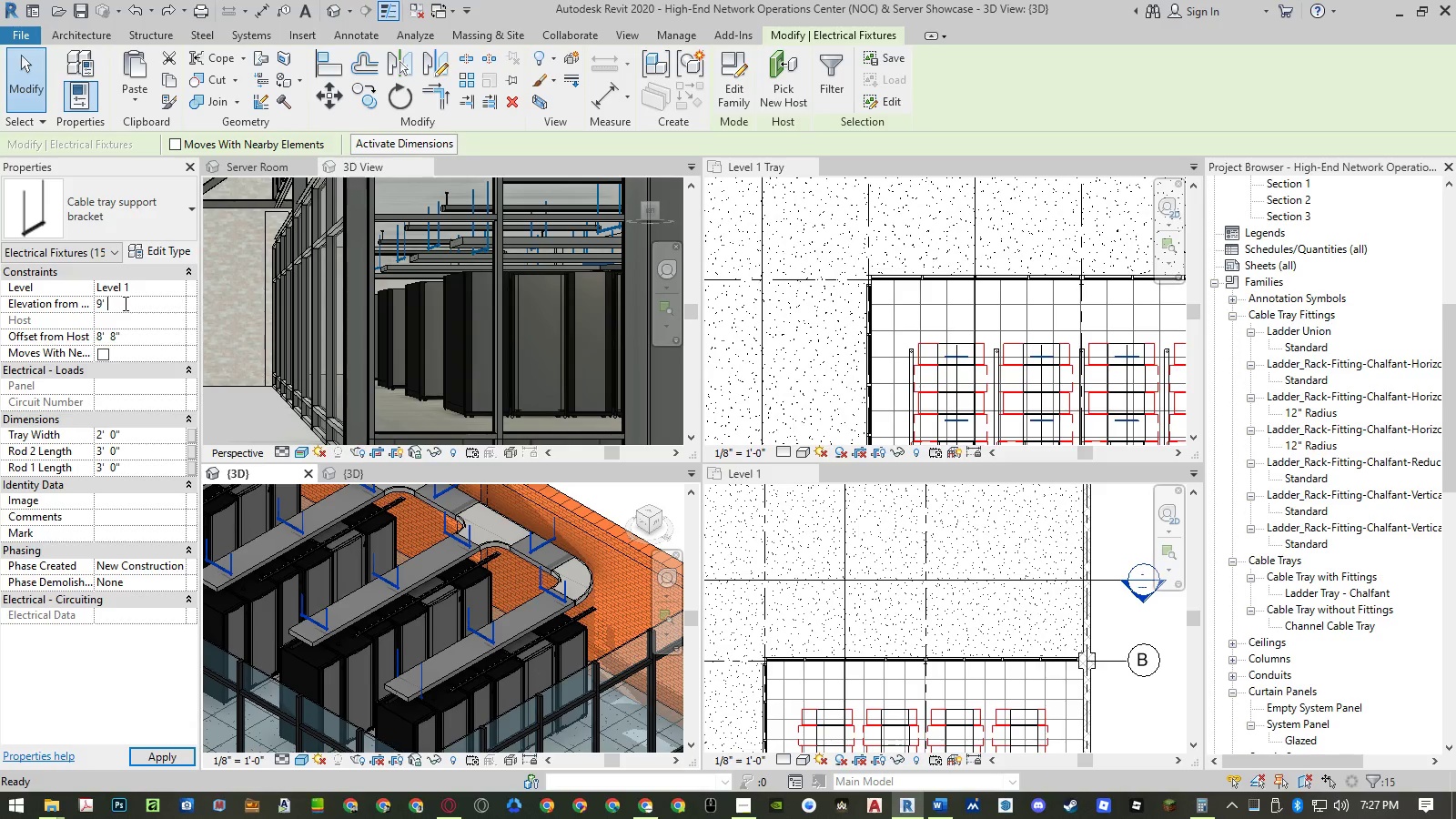 
key(Numpad8)
 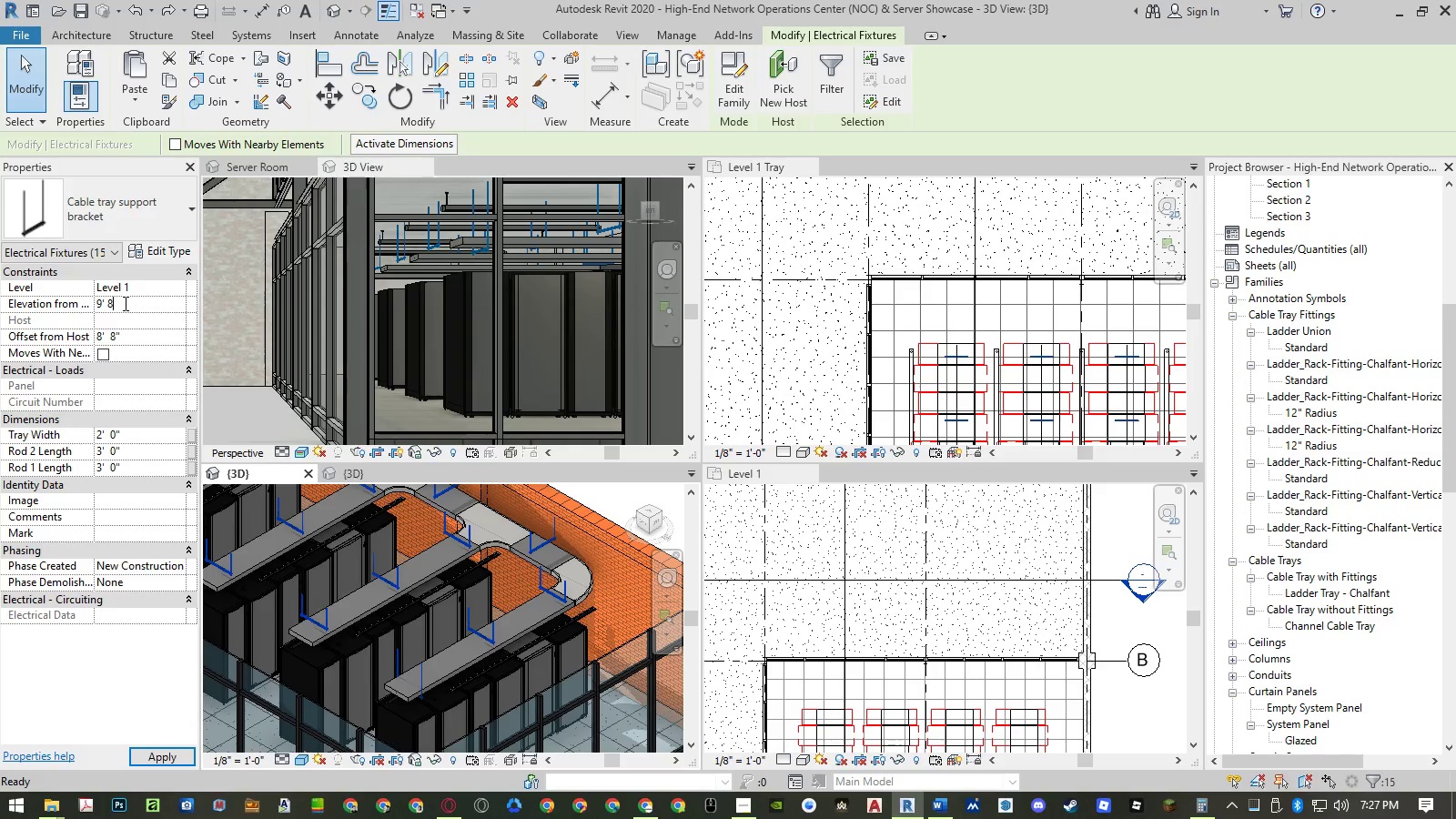 
key(Shift+Quote)
 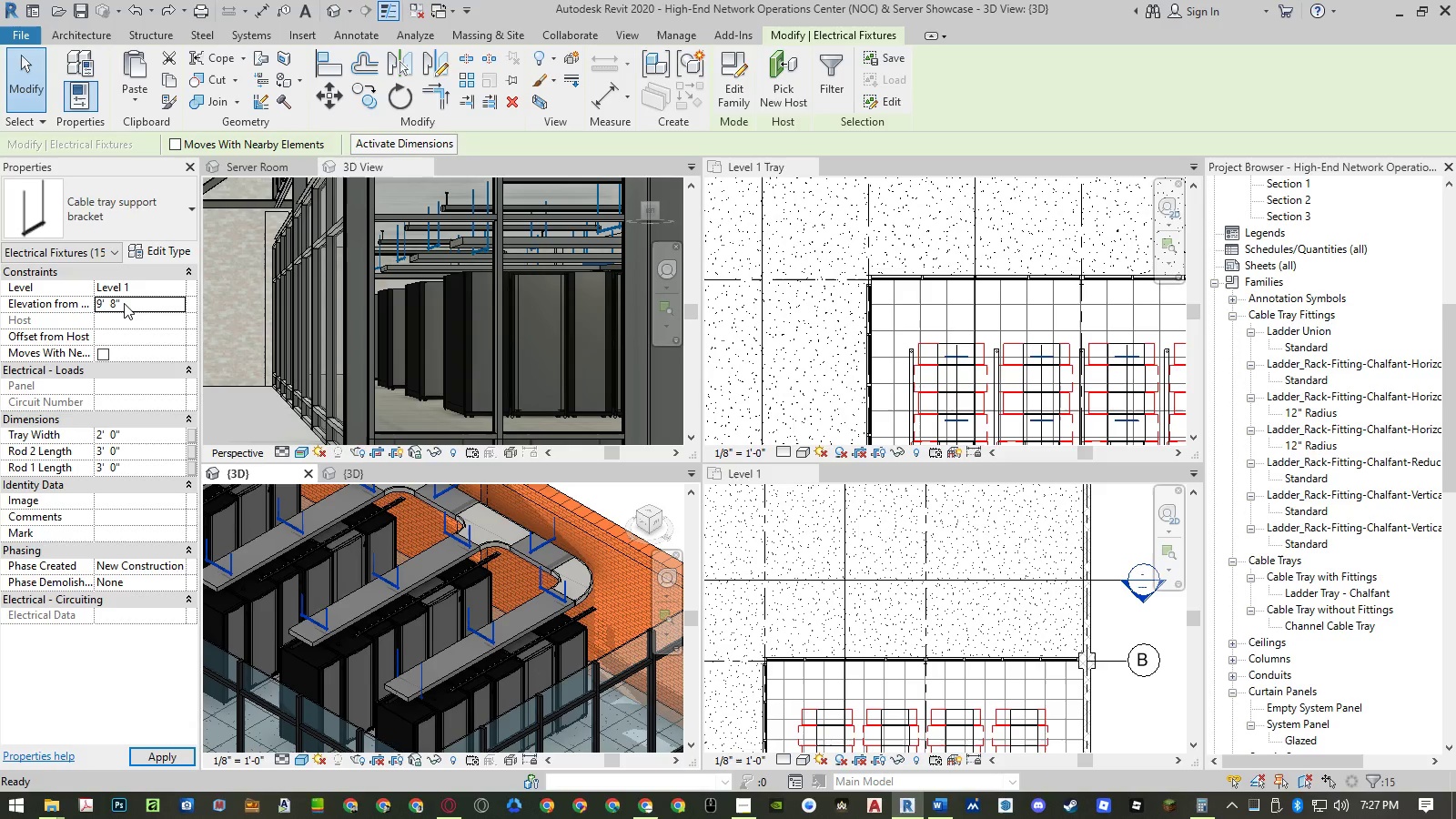 
key(Enter)
 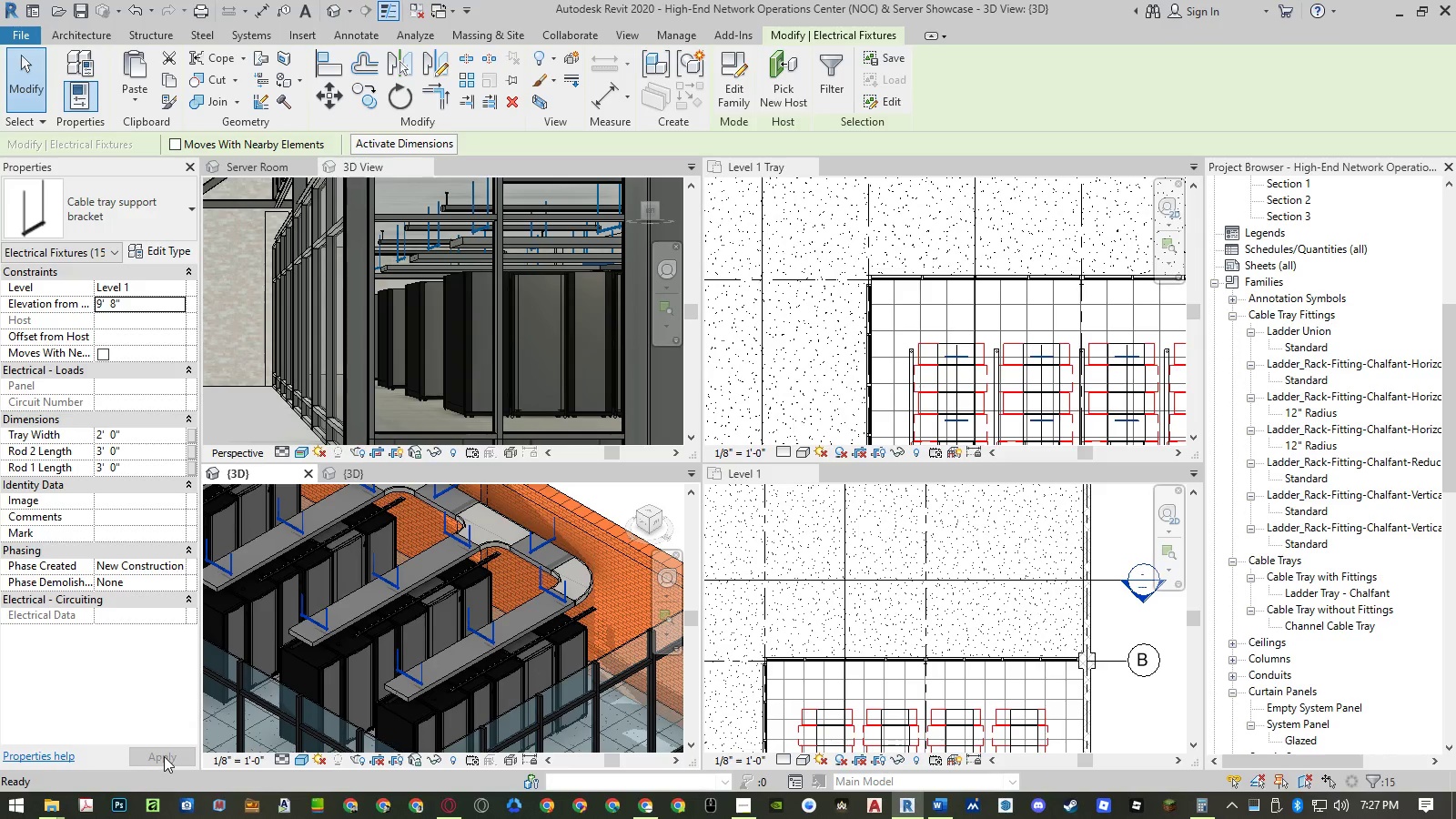 
left_click([104, 303])
 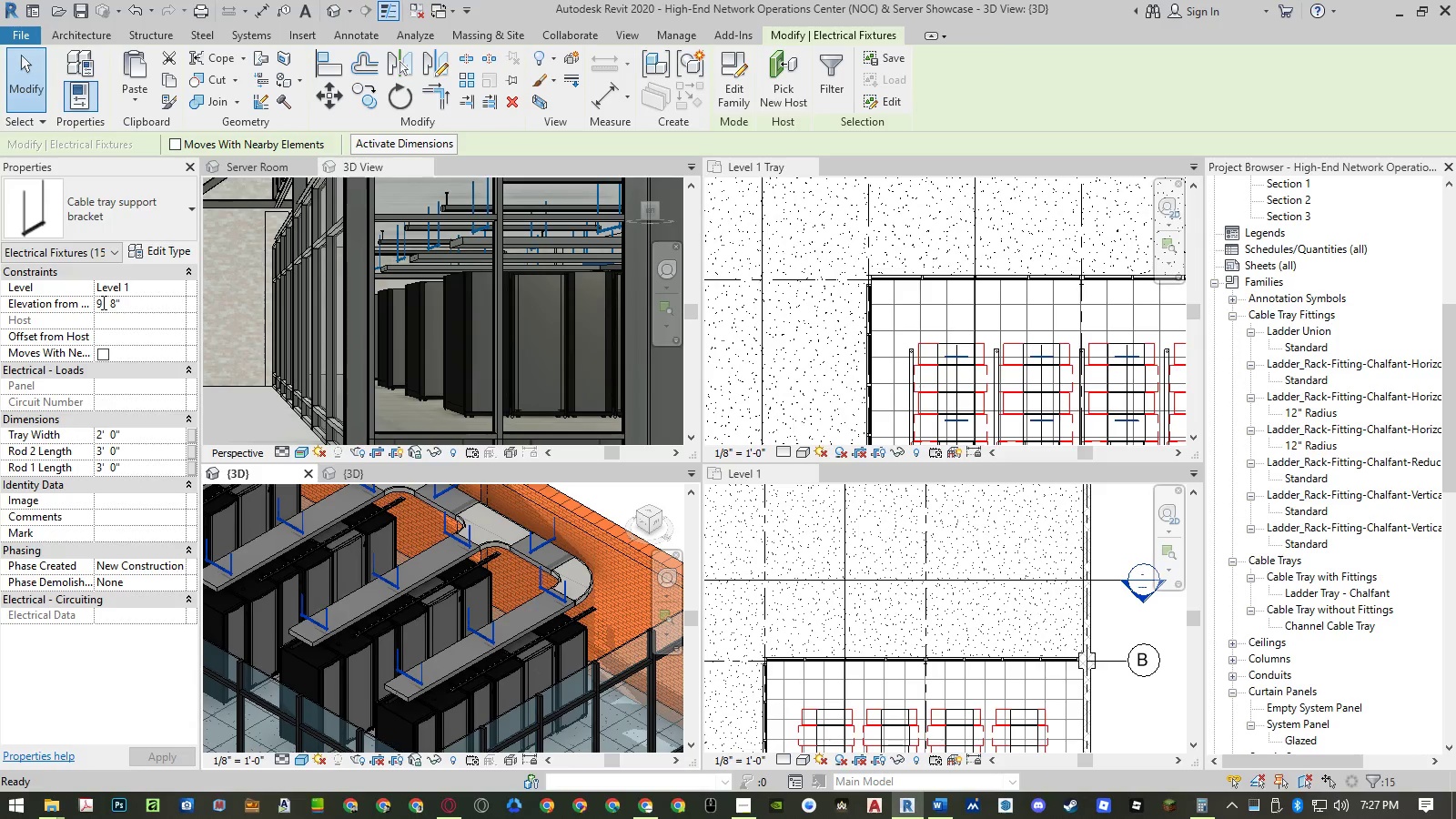 
left_click_drag(start_coordinate=[102, 302], to_coordinate=[93, 303])
 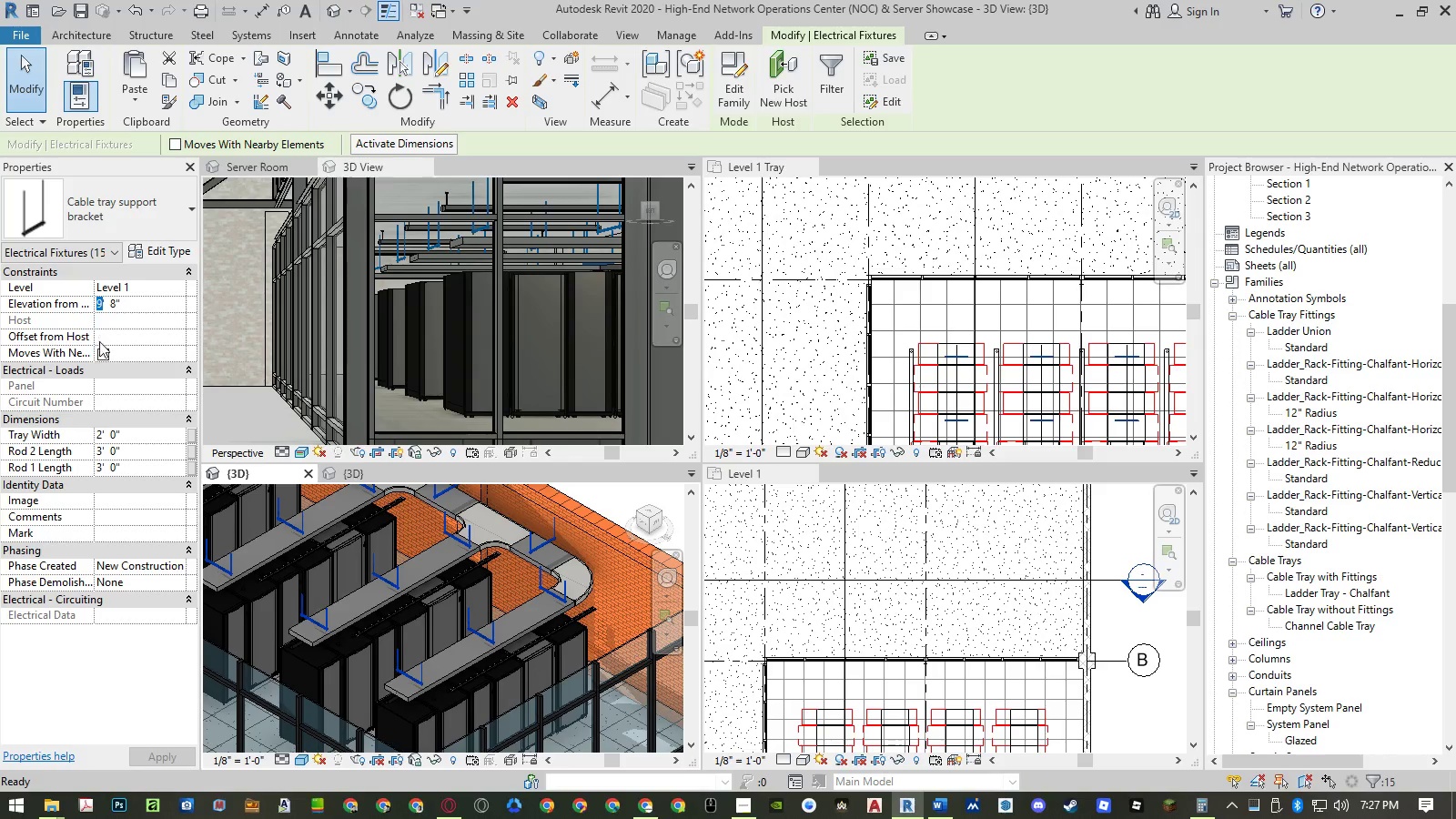 
key(Numpad8)
 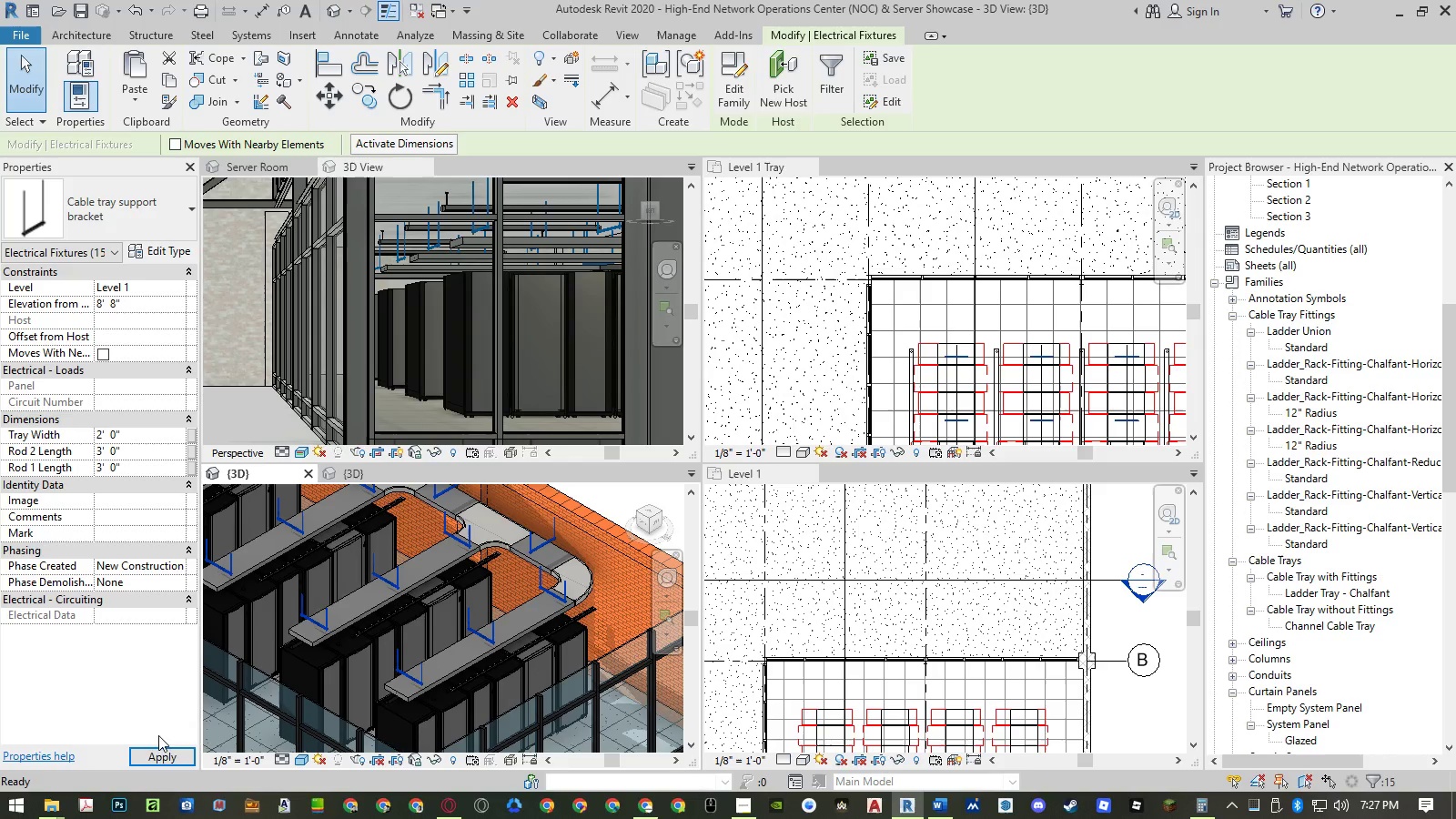 
left_click([155, 753])
 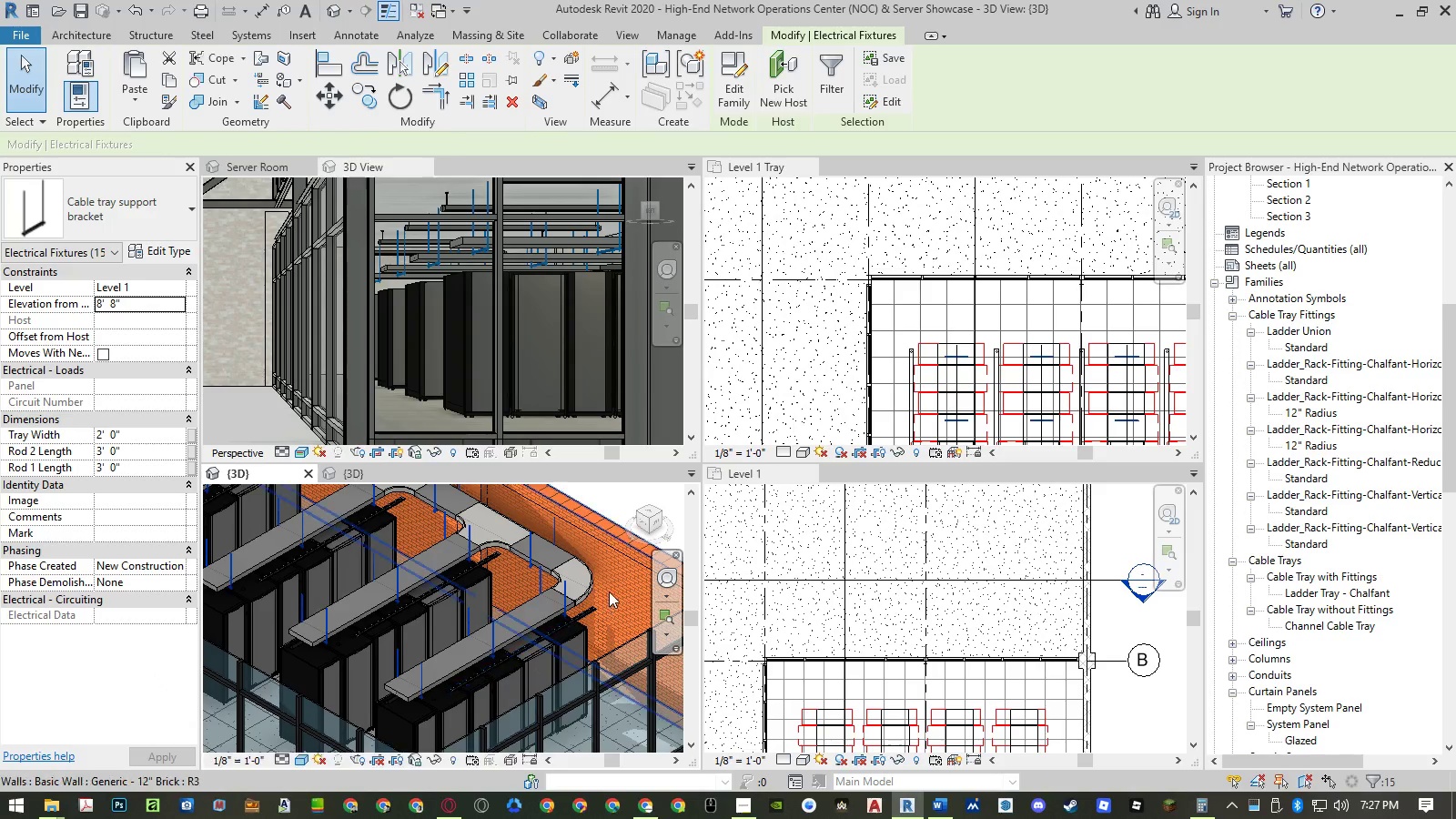 
left_click([610, 591])
 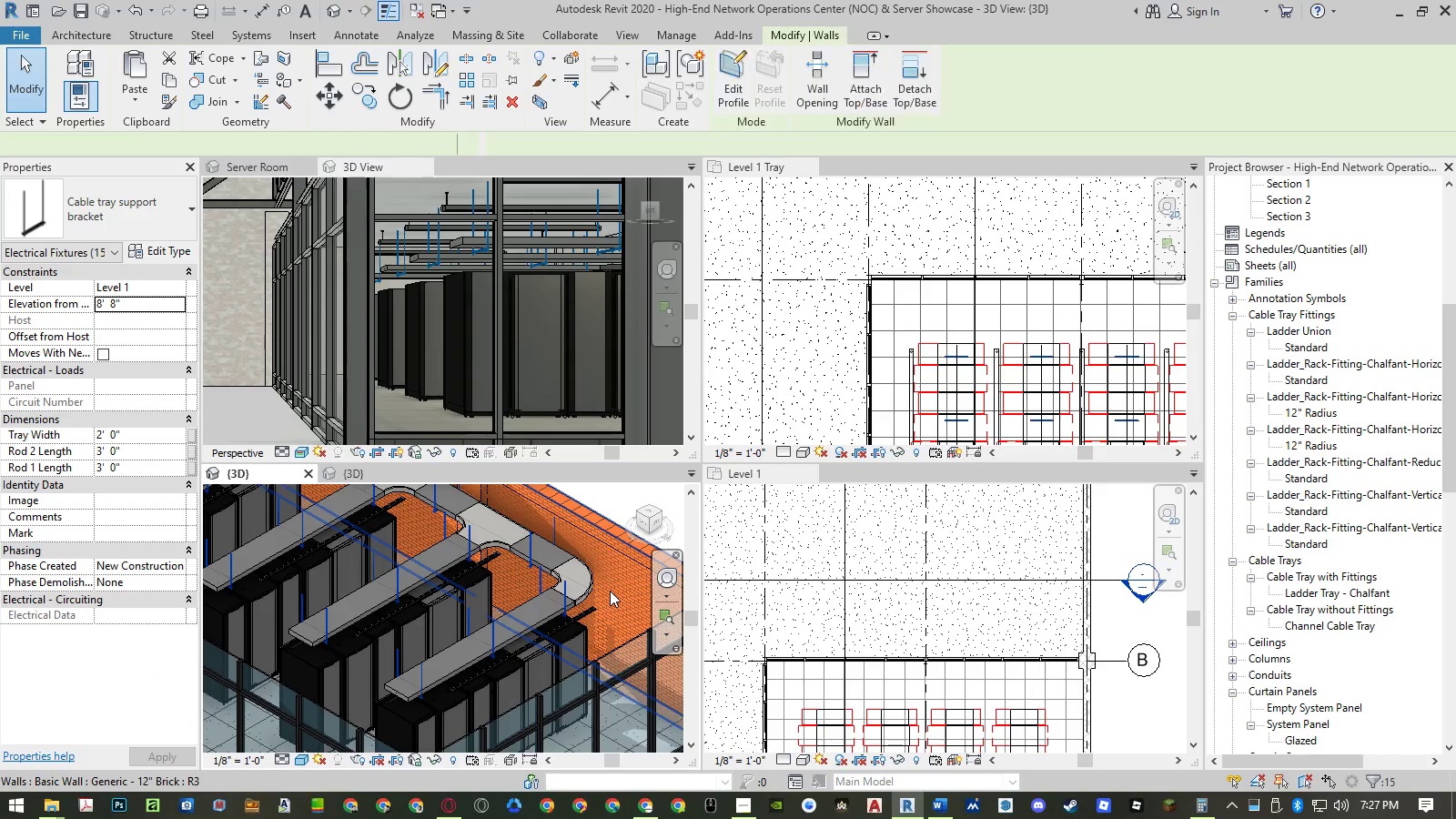 
key(Escape)
 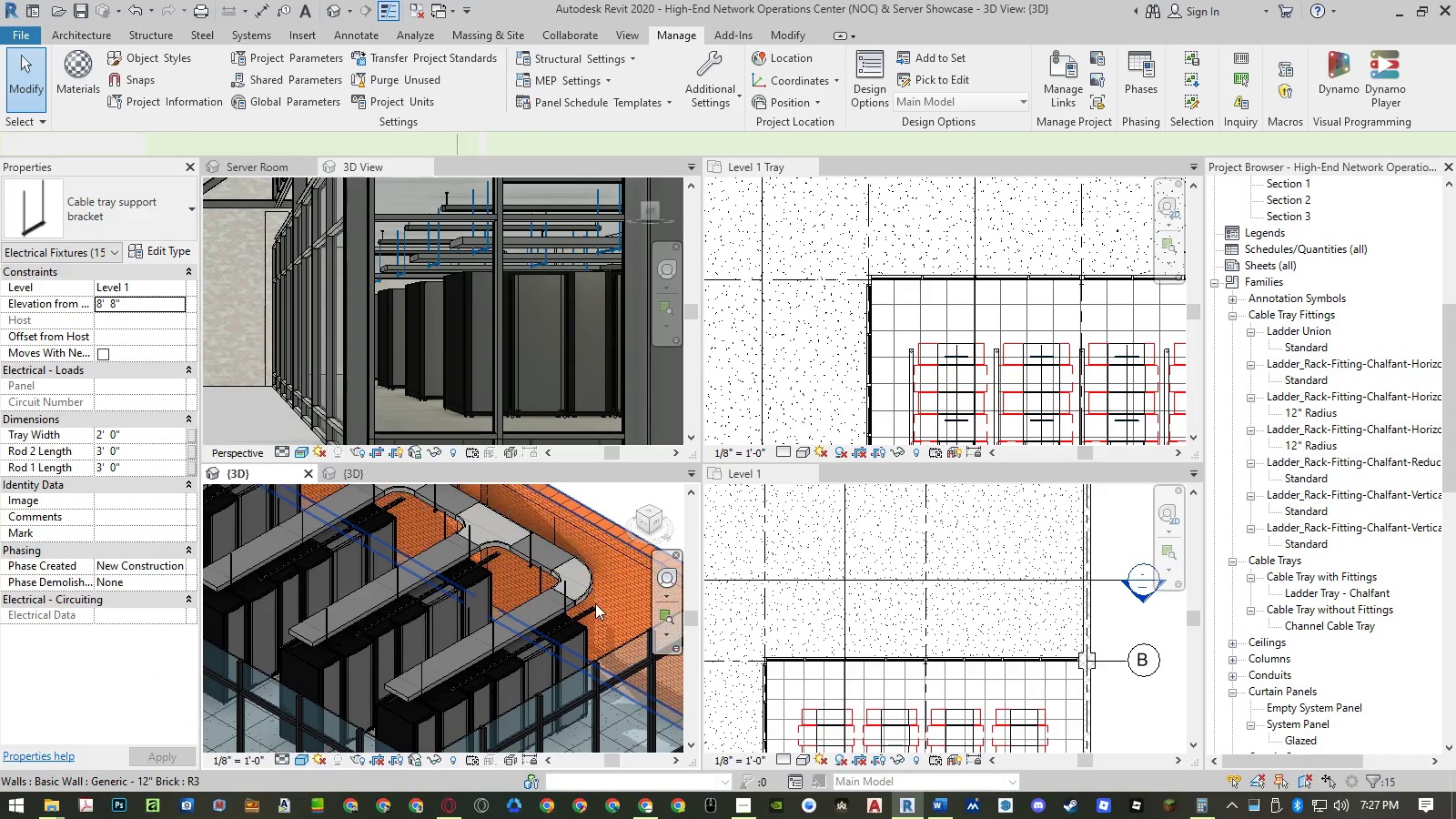 
key(Escape)
 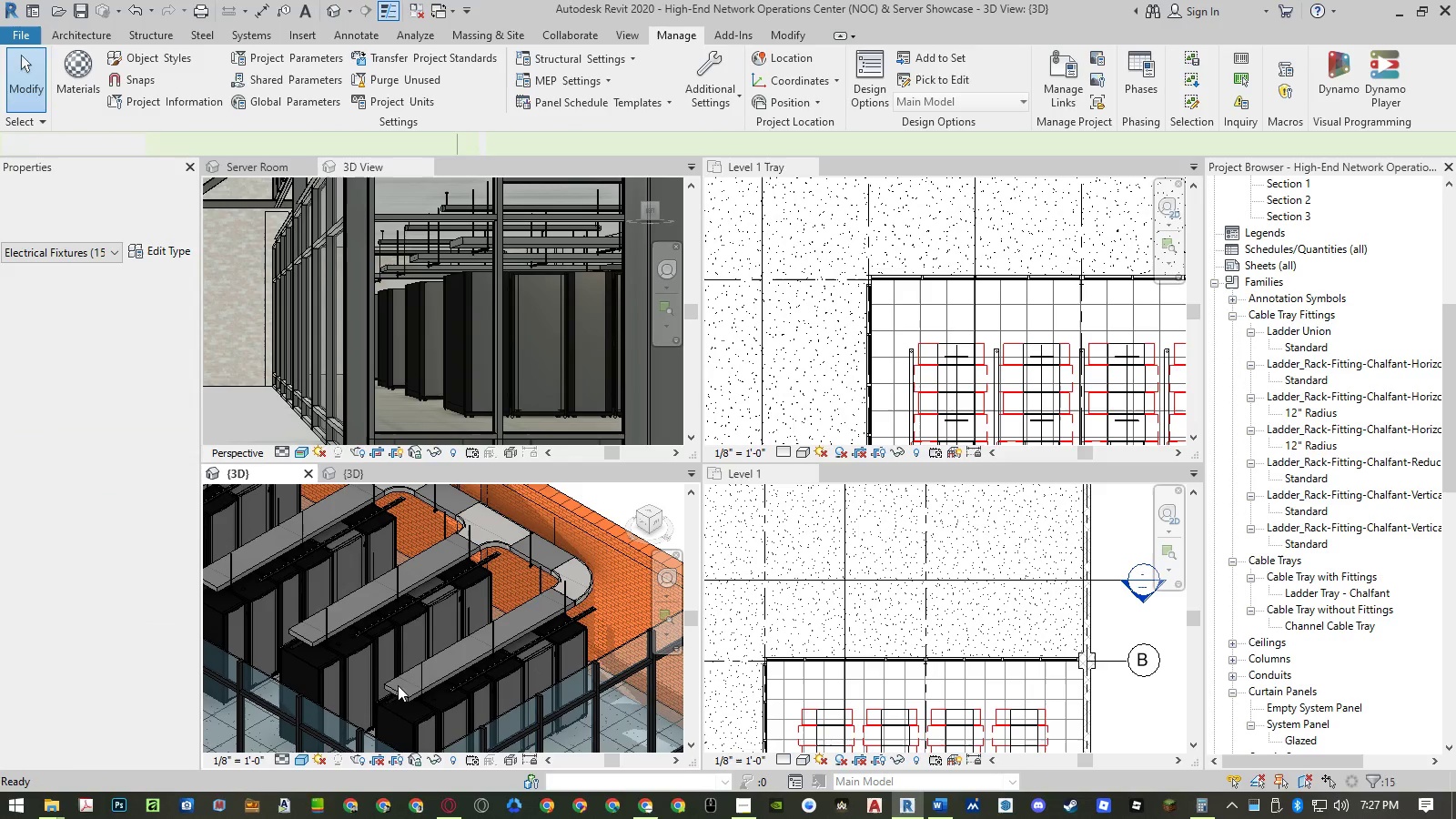 
scroll: coordinate [427, 703], scroll_direction: up, amount: 12.0
 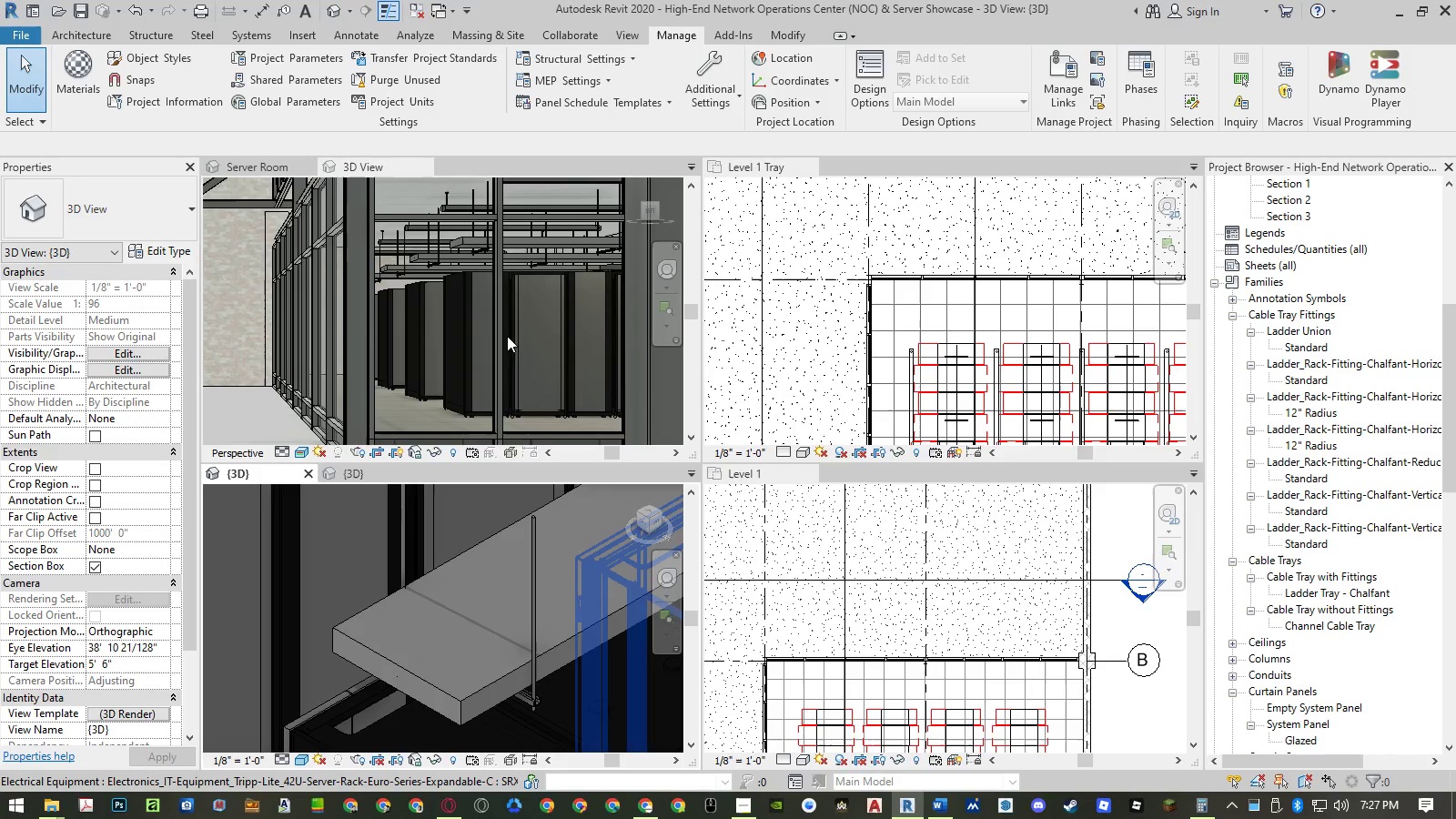 
scroll: coordinate [499, 331], scroll_direction: down, amount: 1.0
 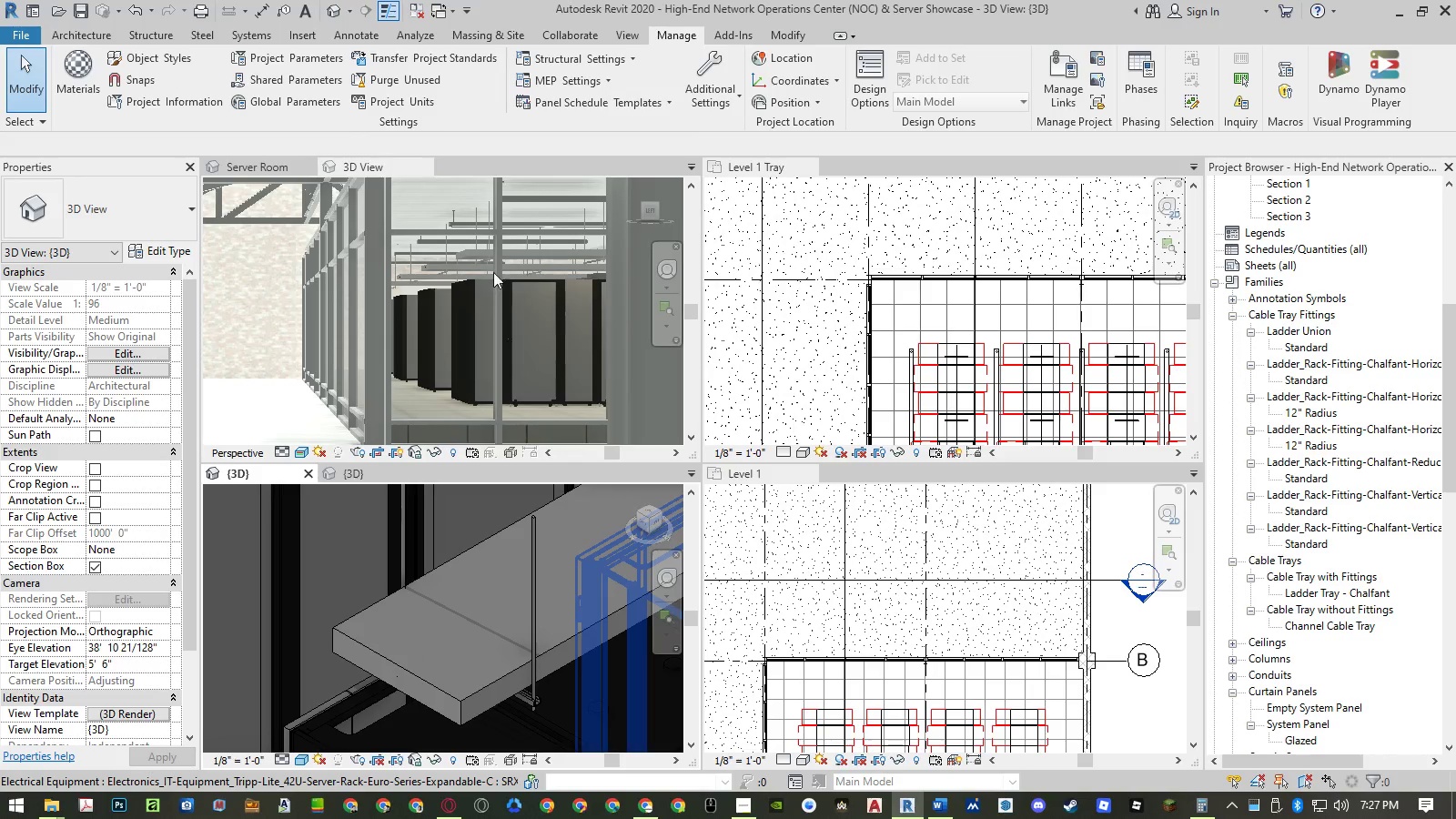 
scroll: coordinate [485, 246], scroll_direction: up, amount: 8.0
 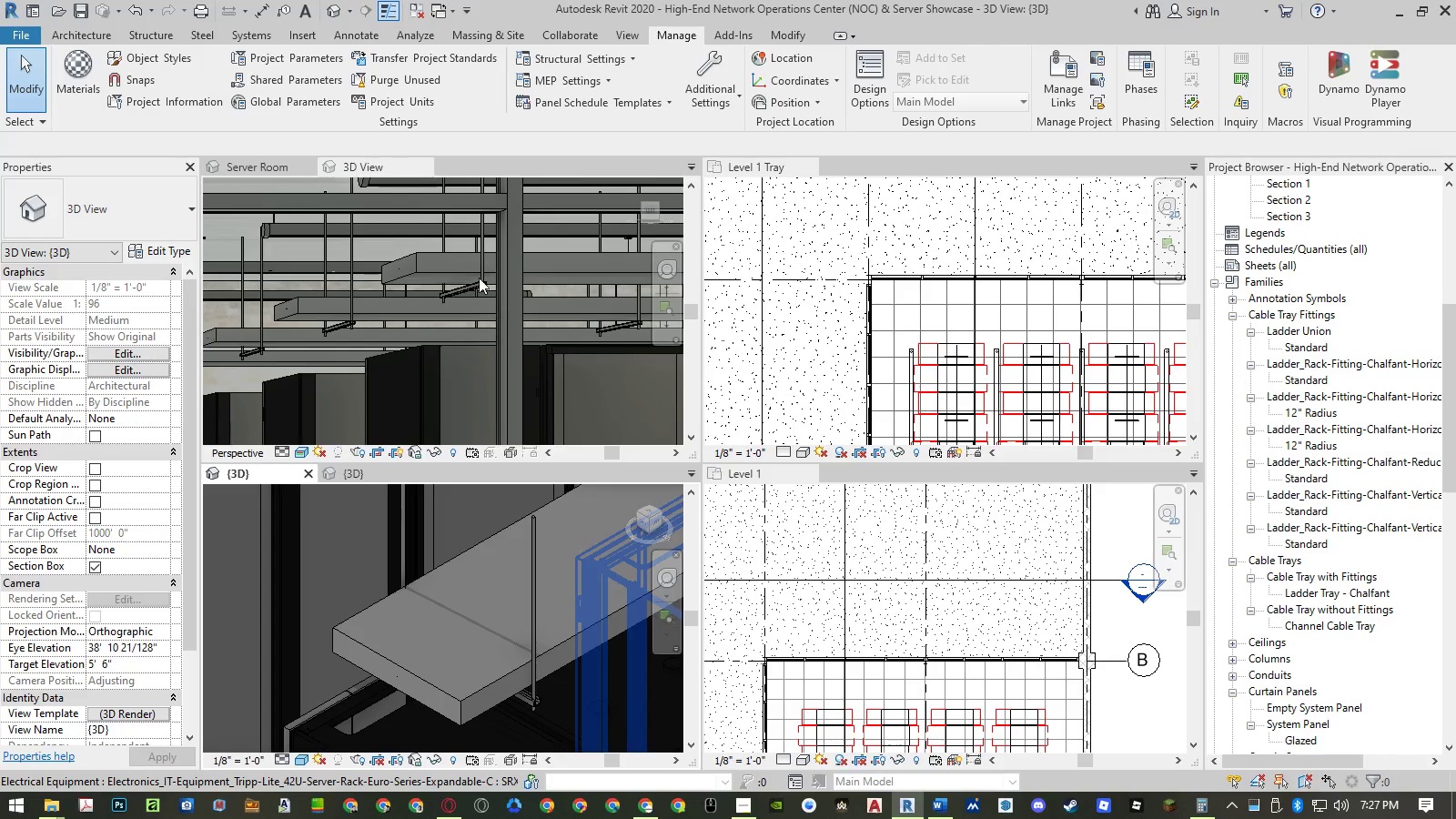 
scroll: coordinate [409, 520], scroll_direction: down, amount: 5.0
 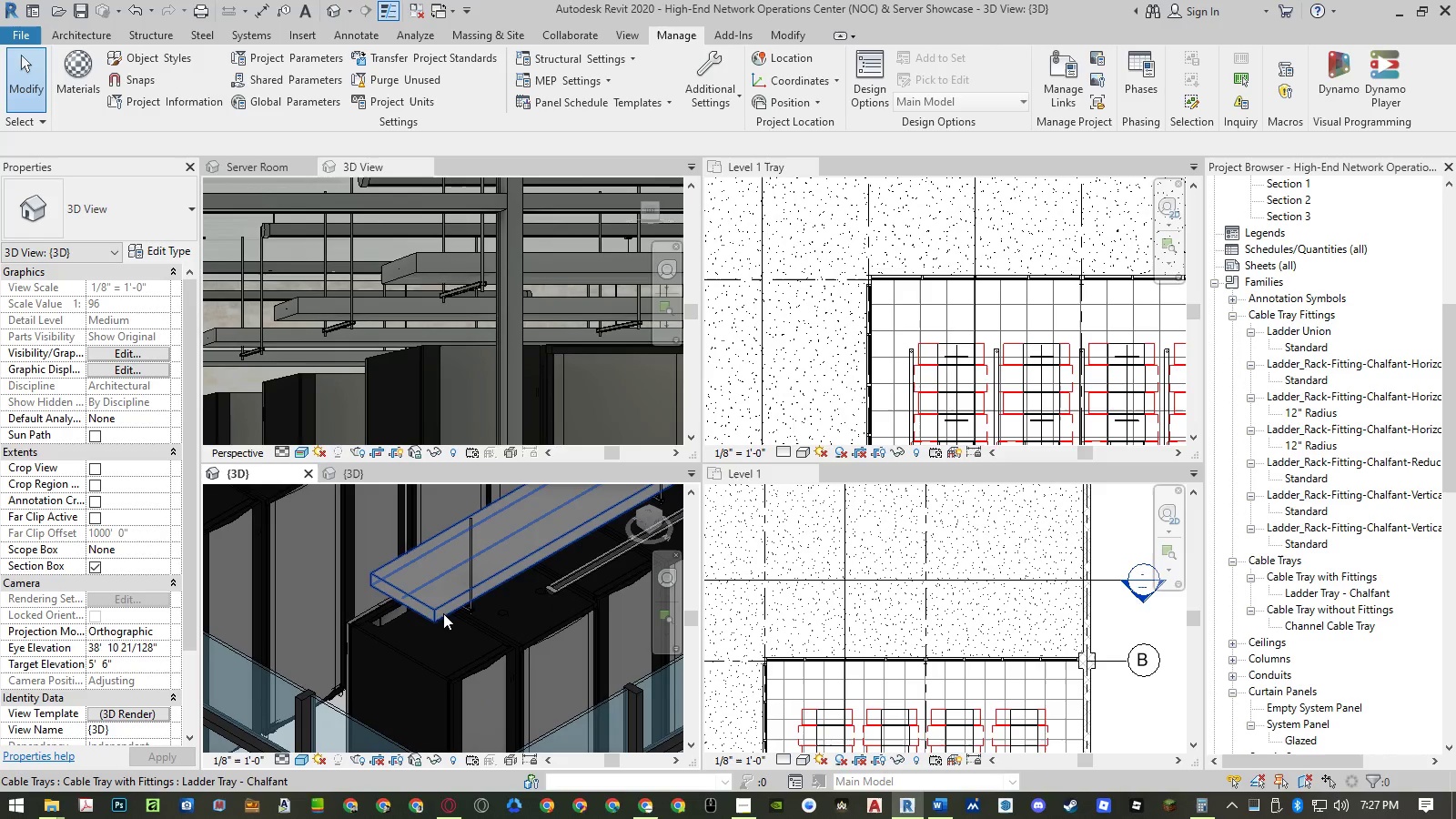 
scroll: coordinate [477, 612], scroll_direction: up, amount: 8.0
 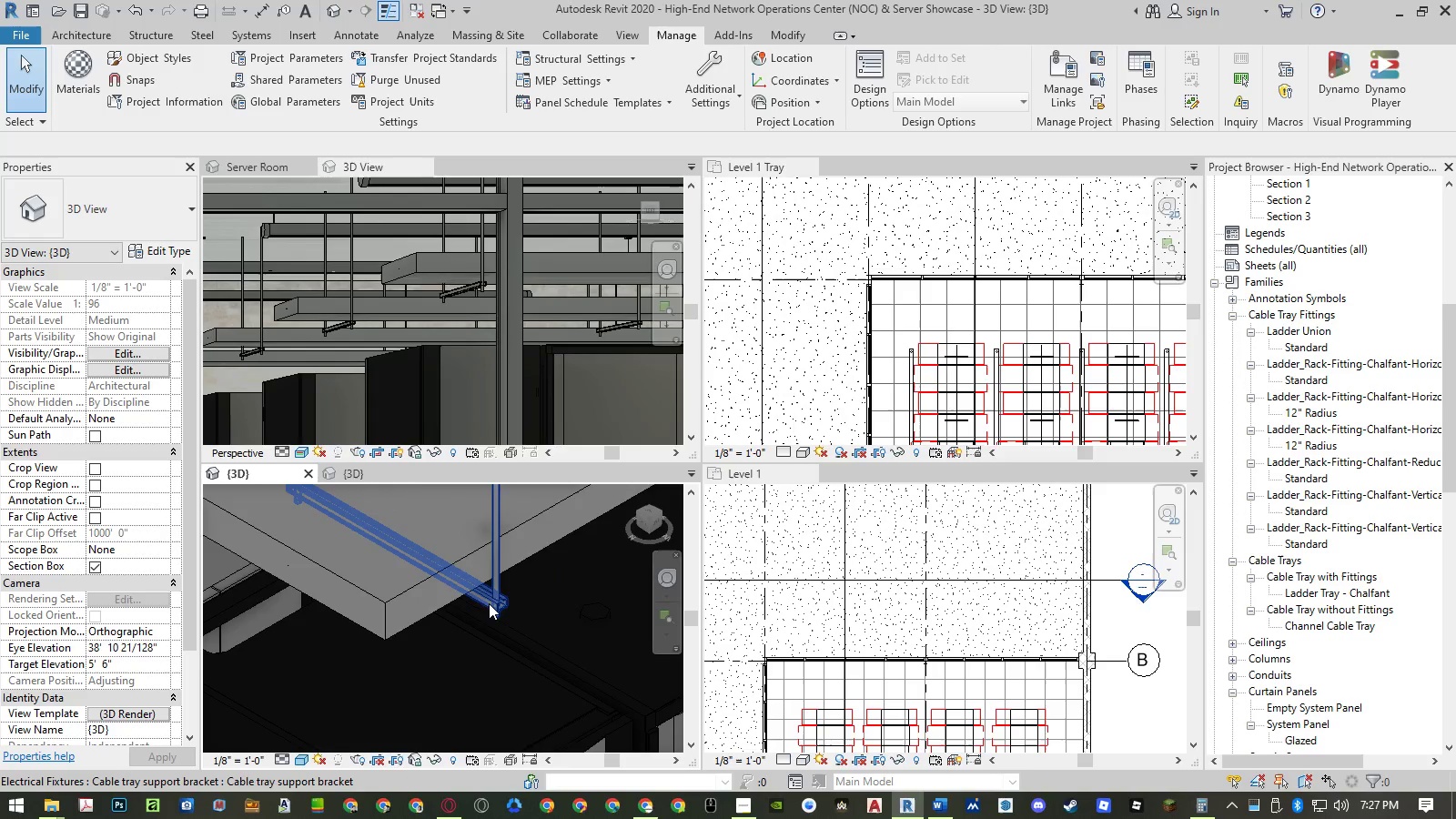 
left_click([489, 603])
 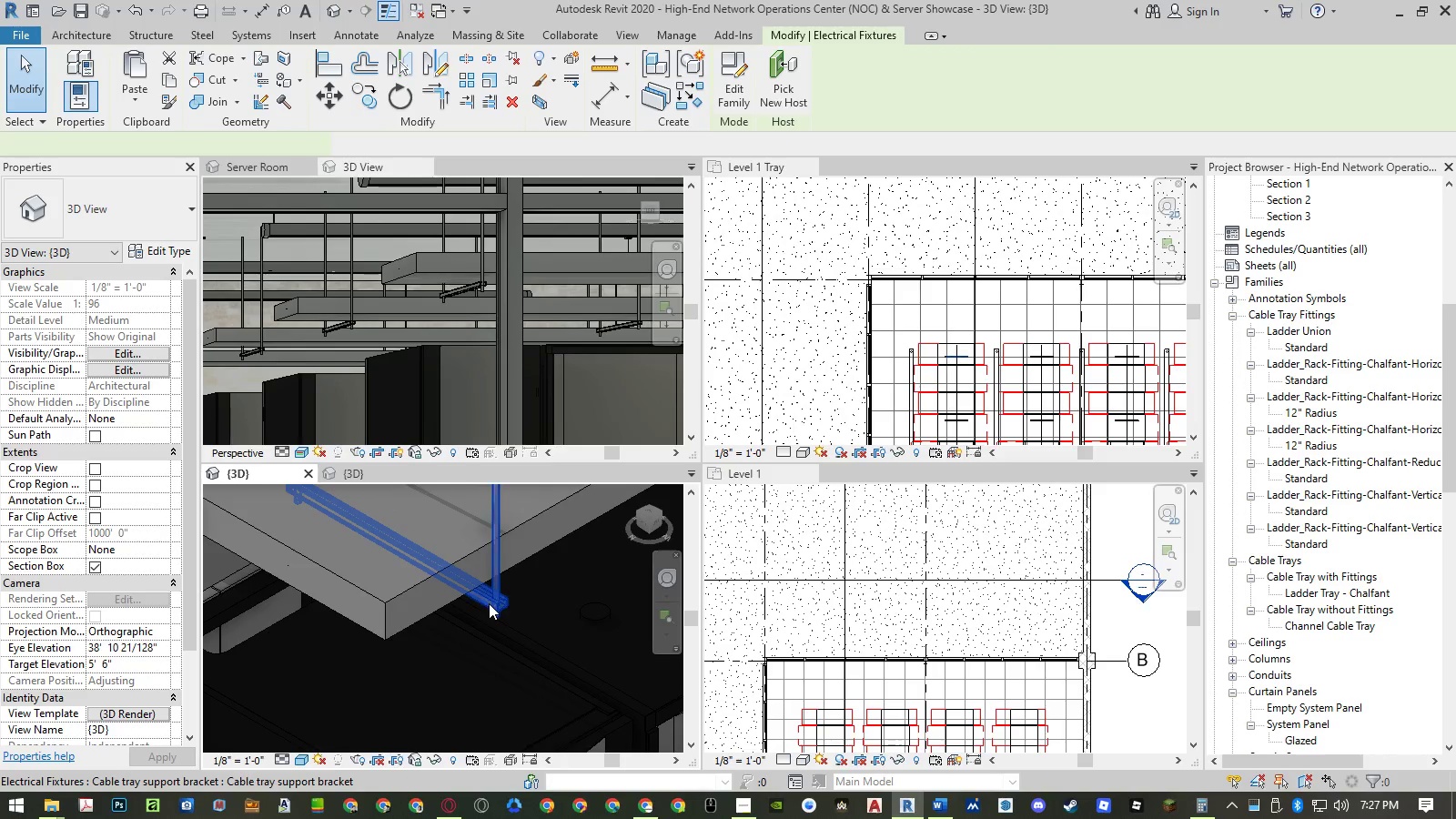 
right_click([489, 603])
 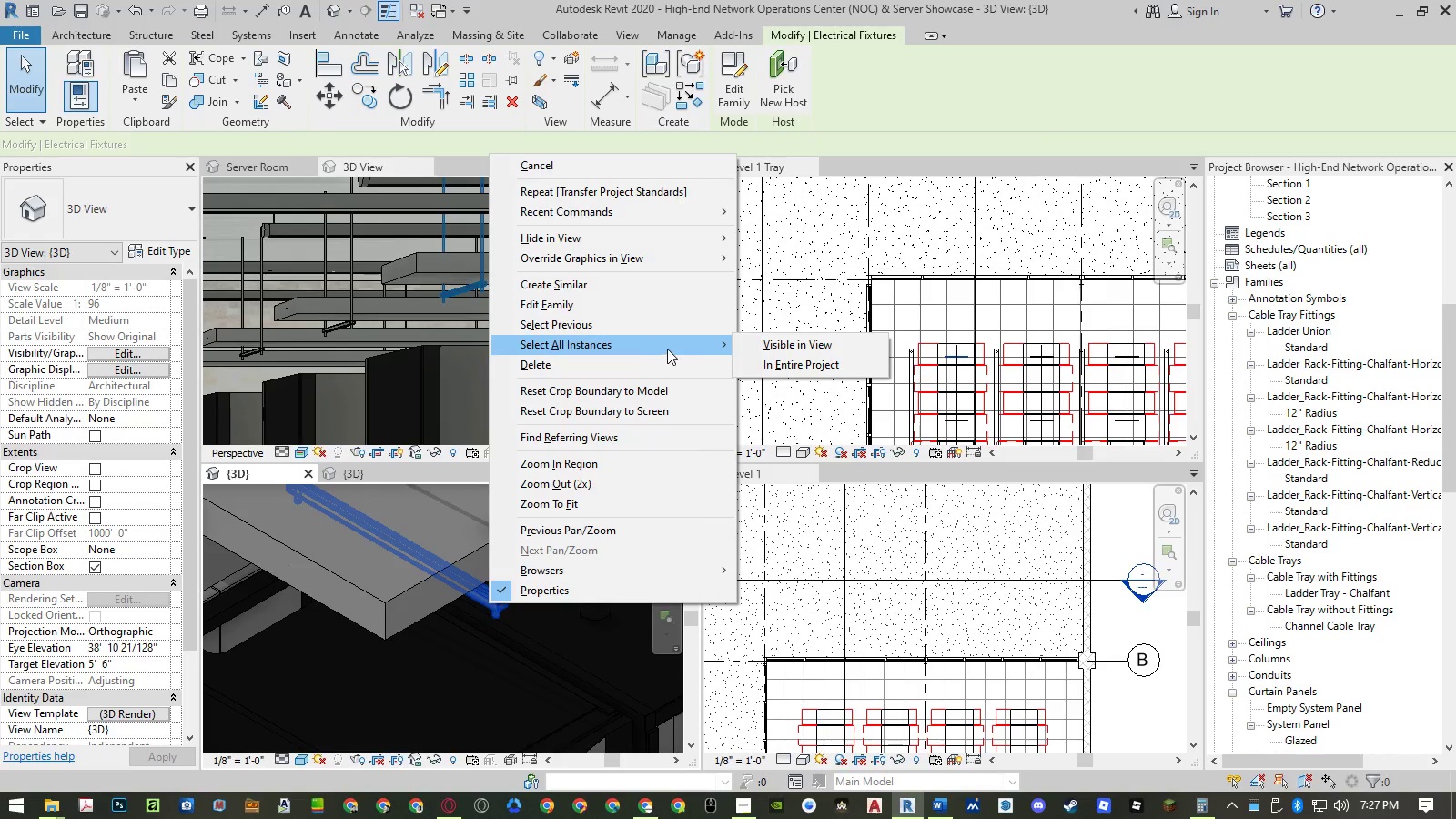 
left_click([771, 348])
 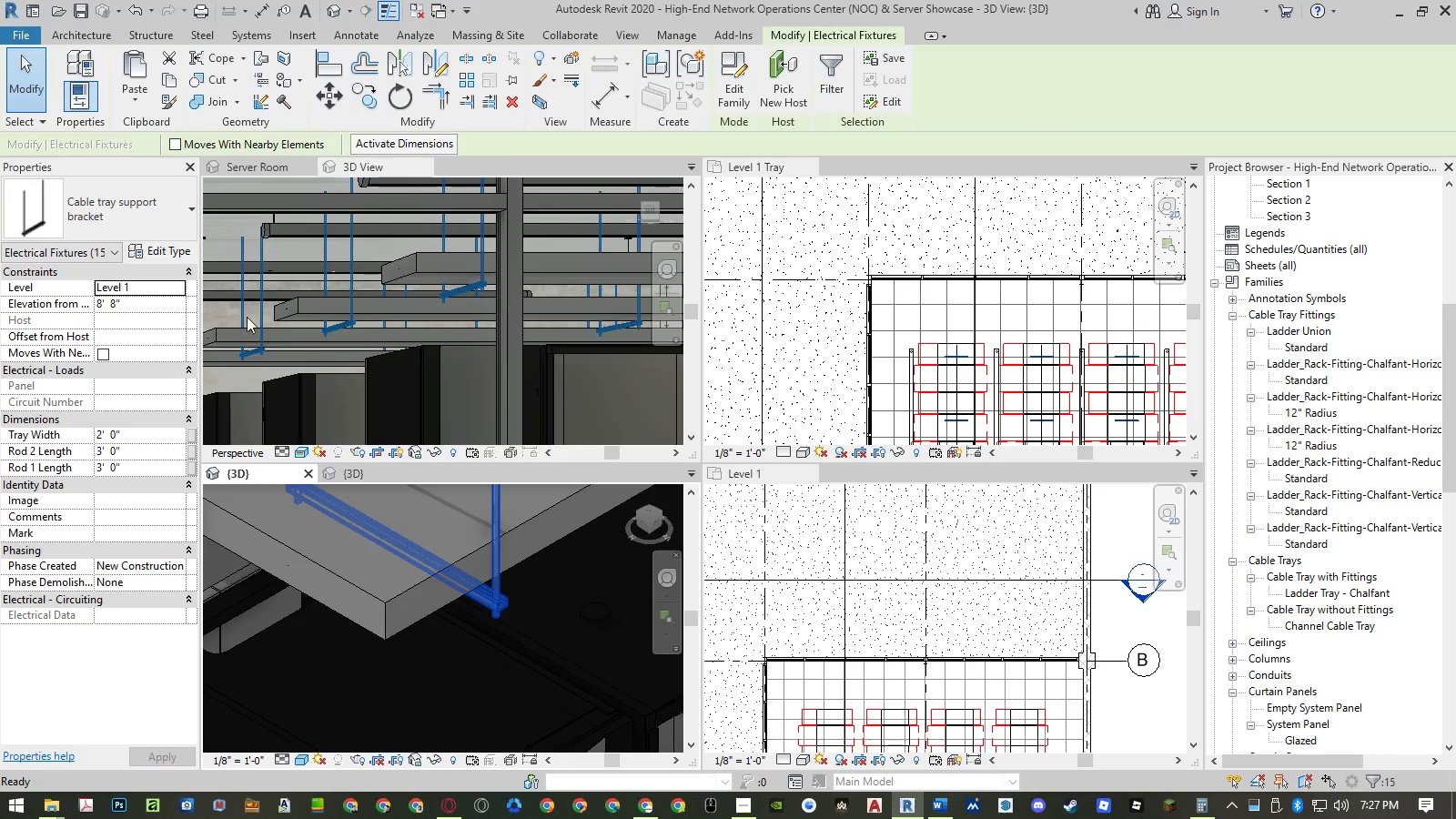 
left_click([148, 304])
 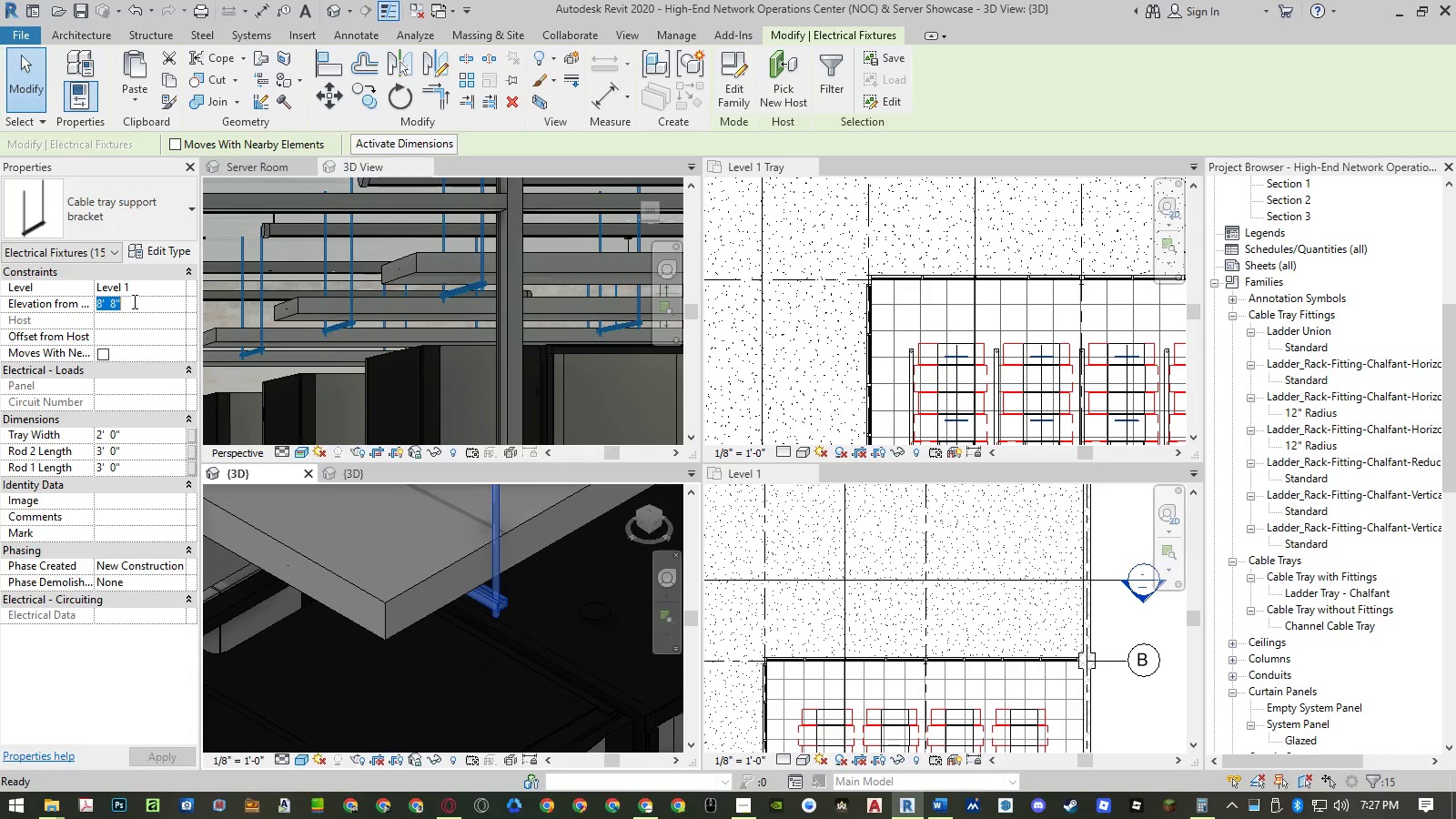 
key(Numpad9)
 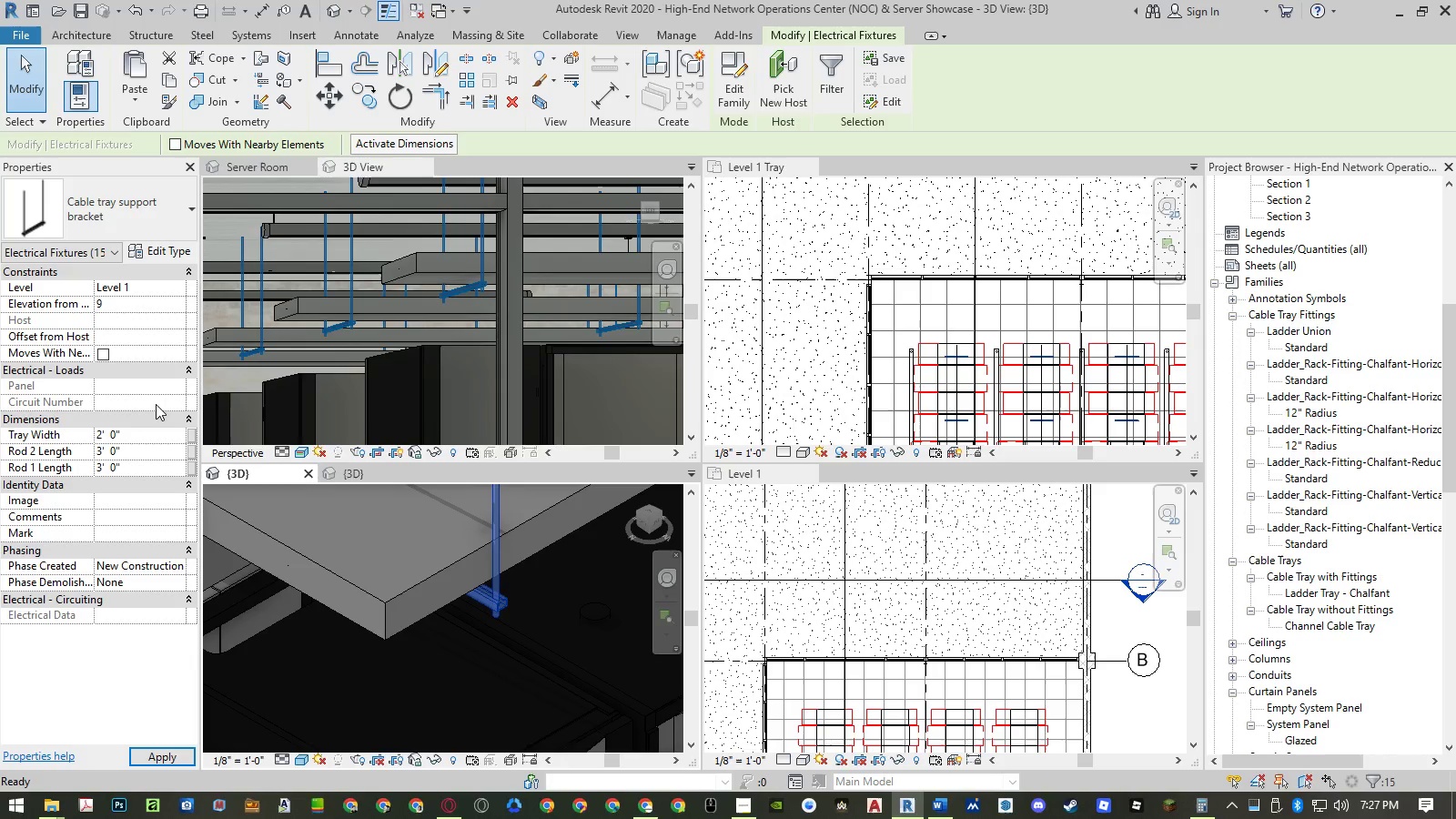 
key(Enter)
 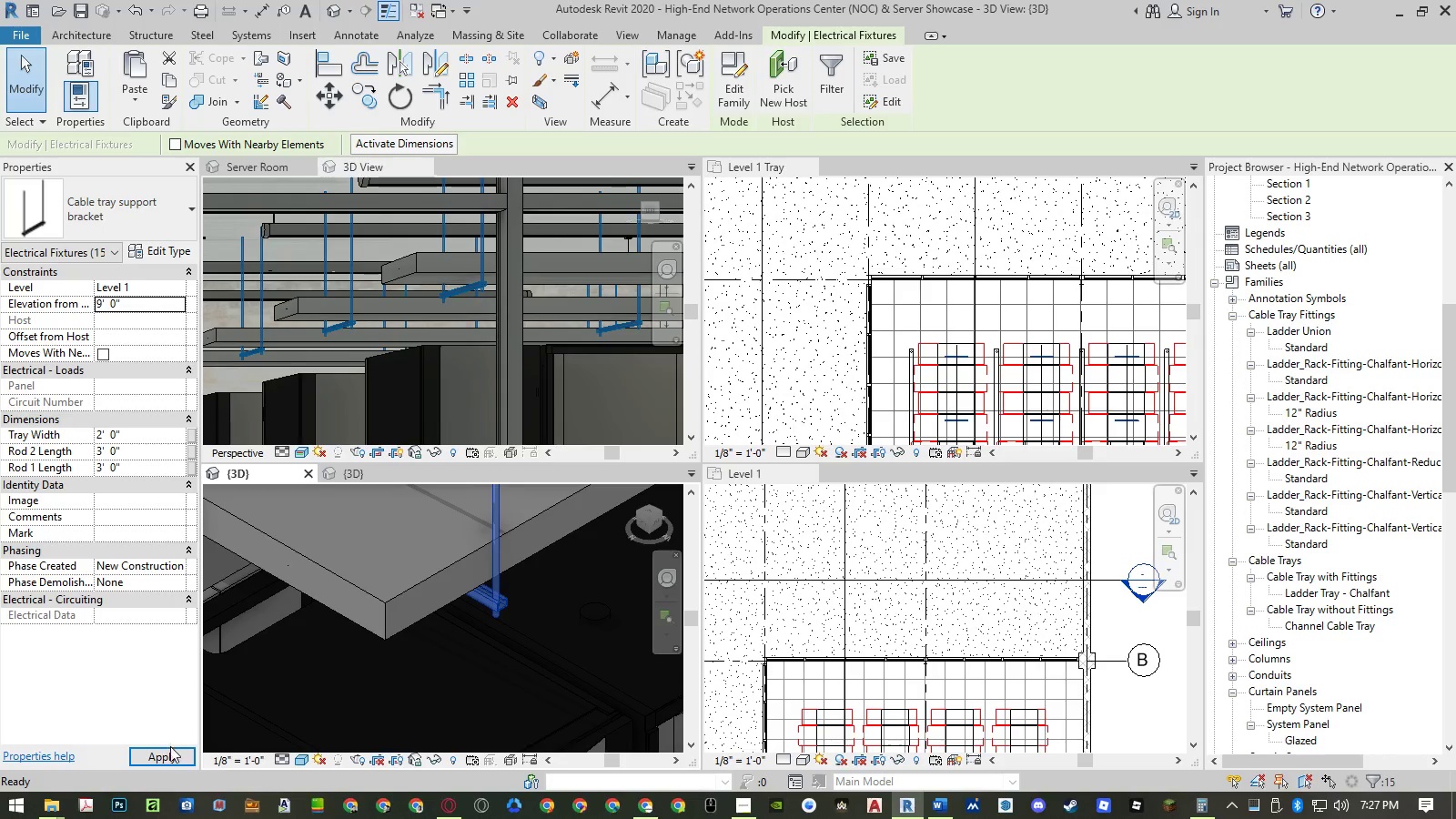 
left_click([168, 754])
 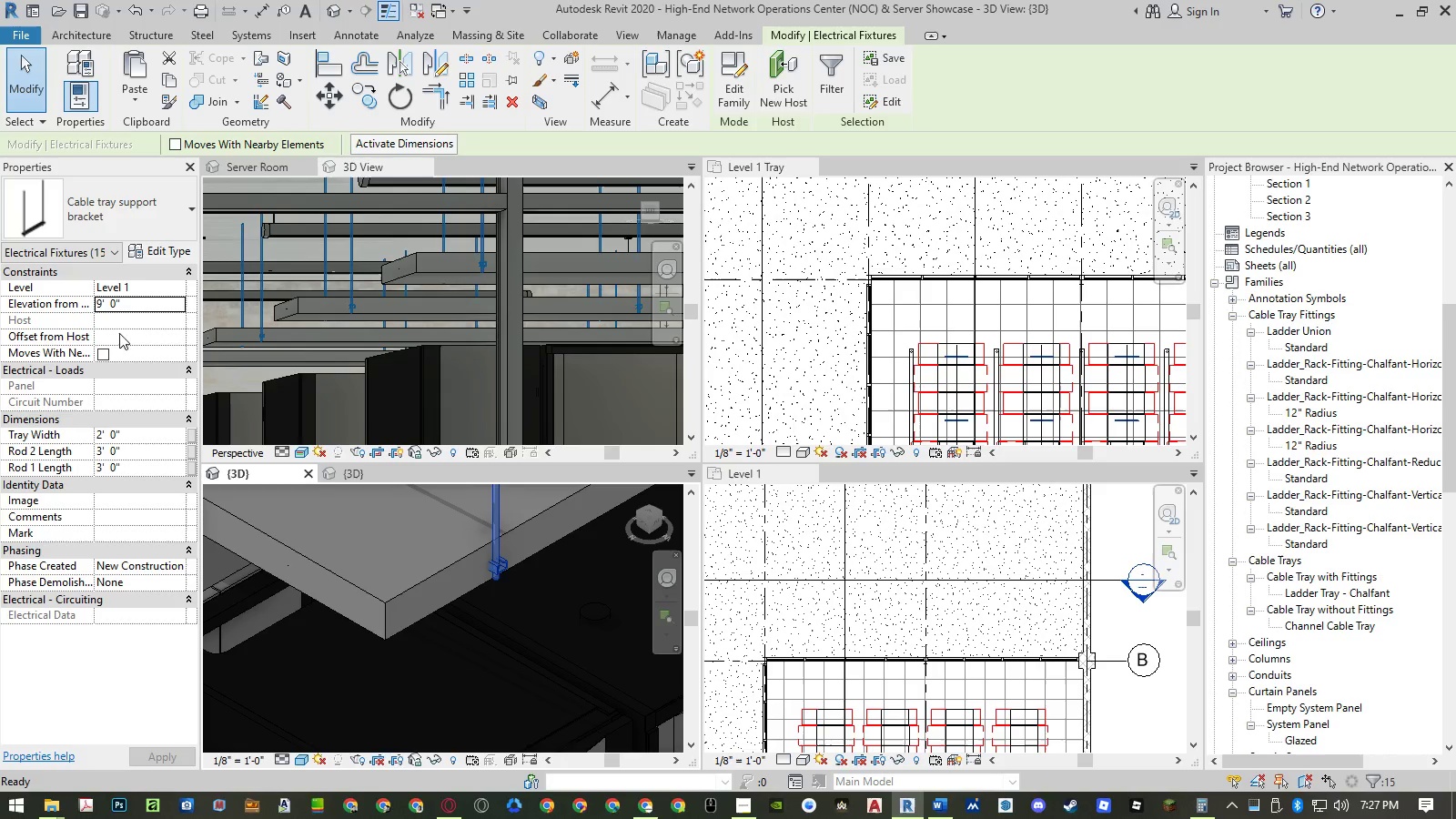 
left_click([123, 308])
 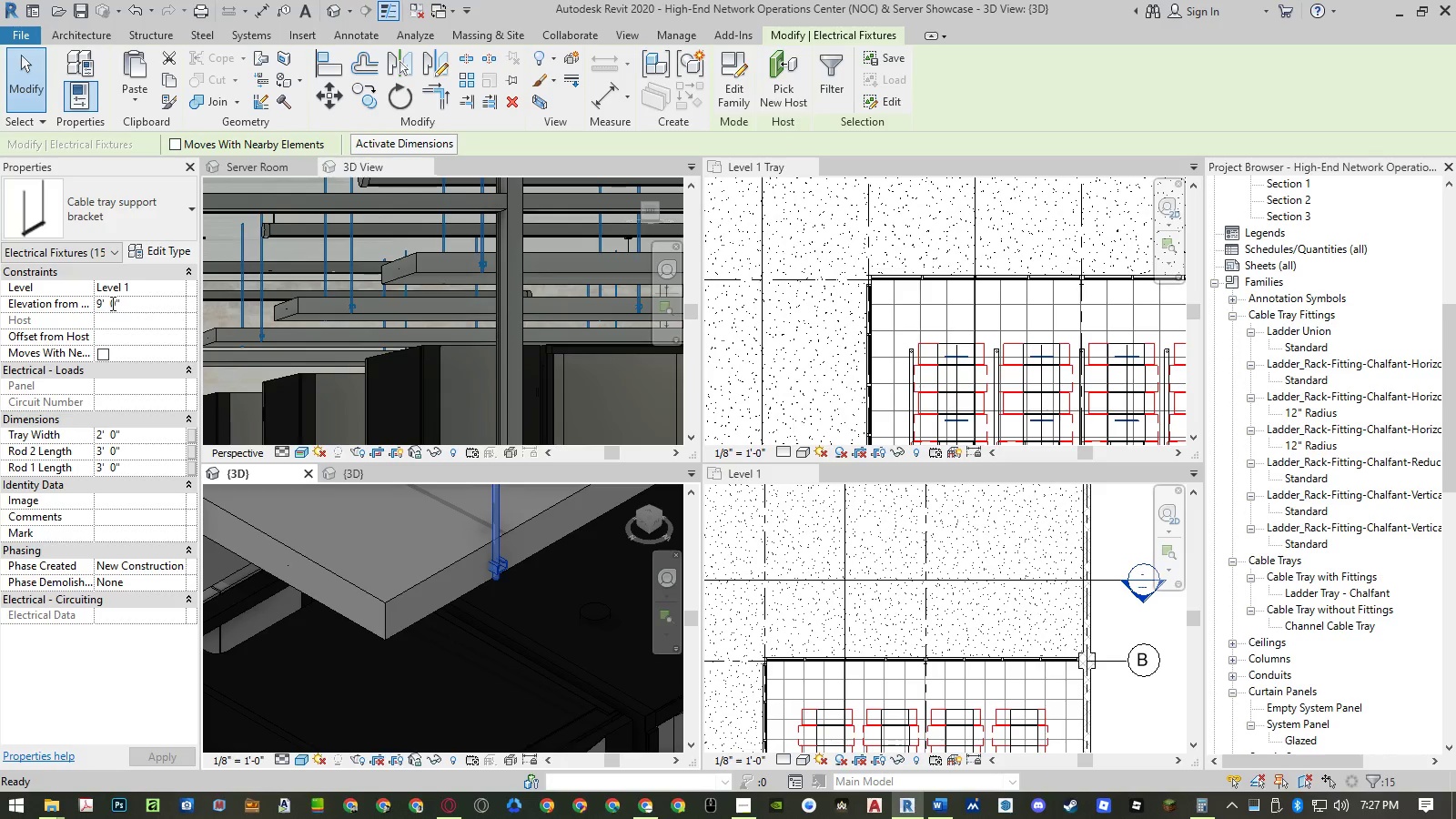 
left_click([109, 303])
 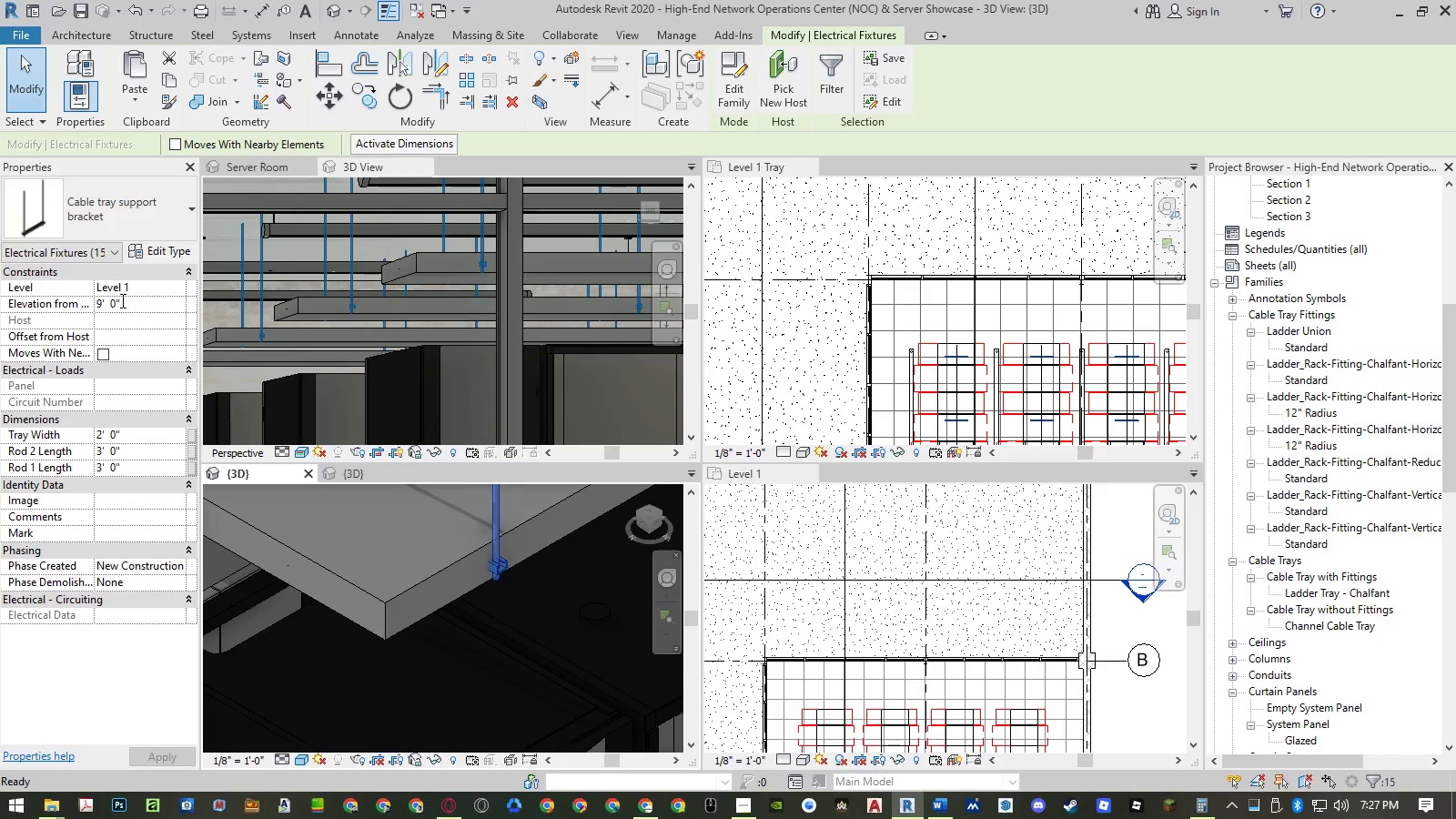 
key(Numpad1)
 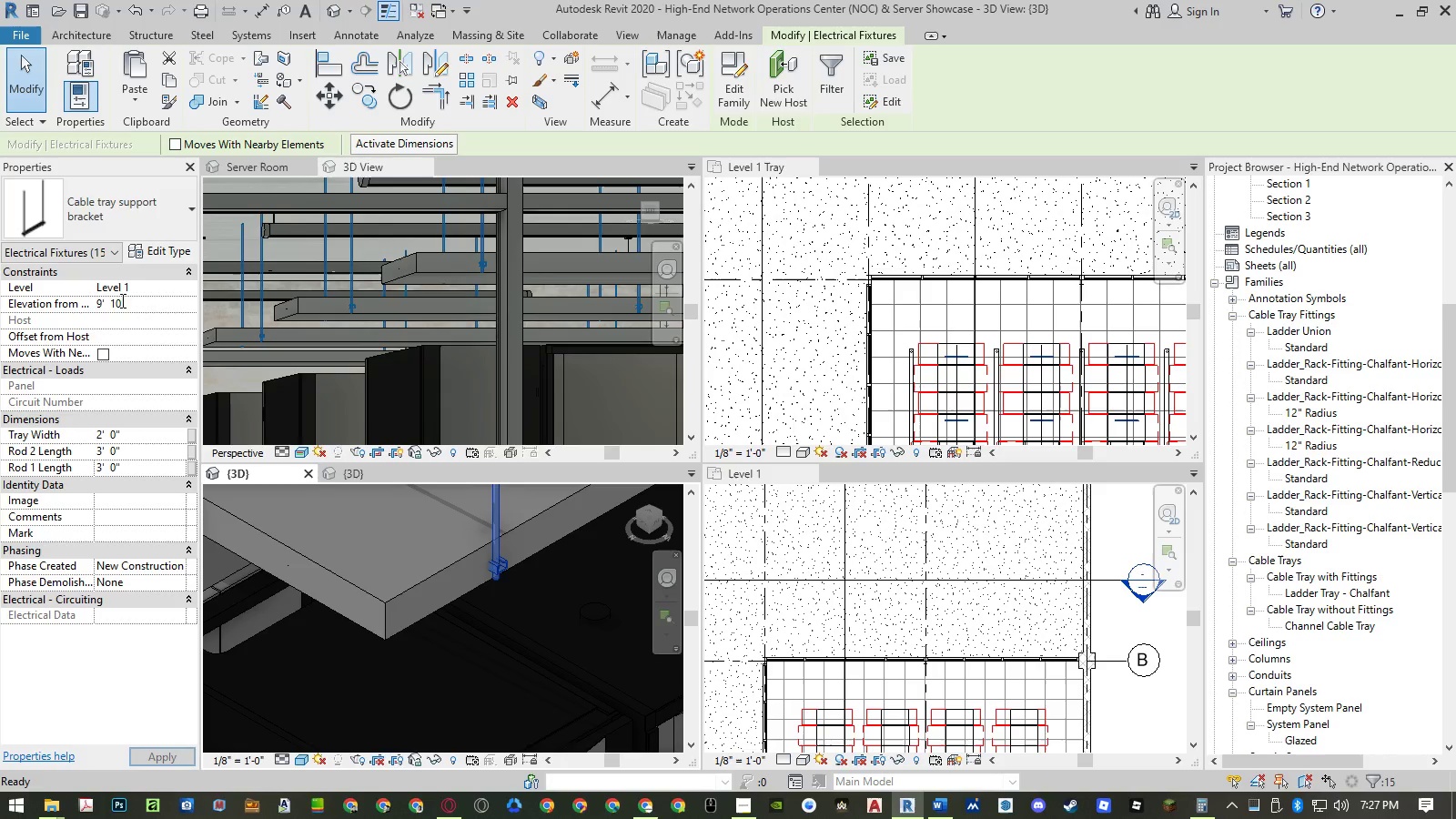 
key(NumpadEnter)
 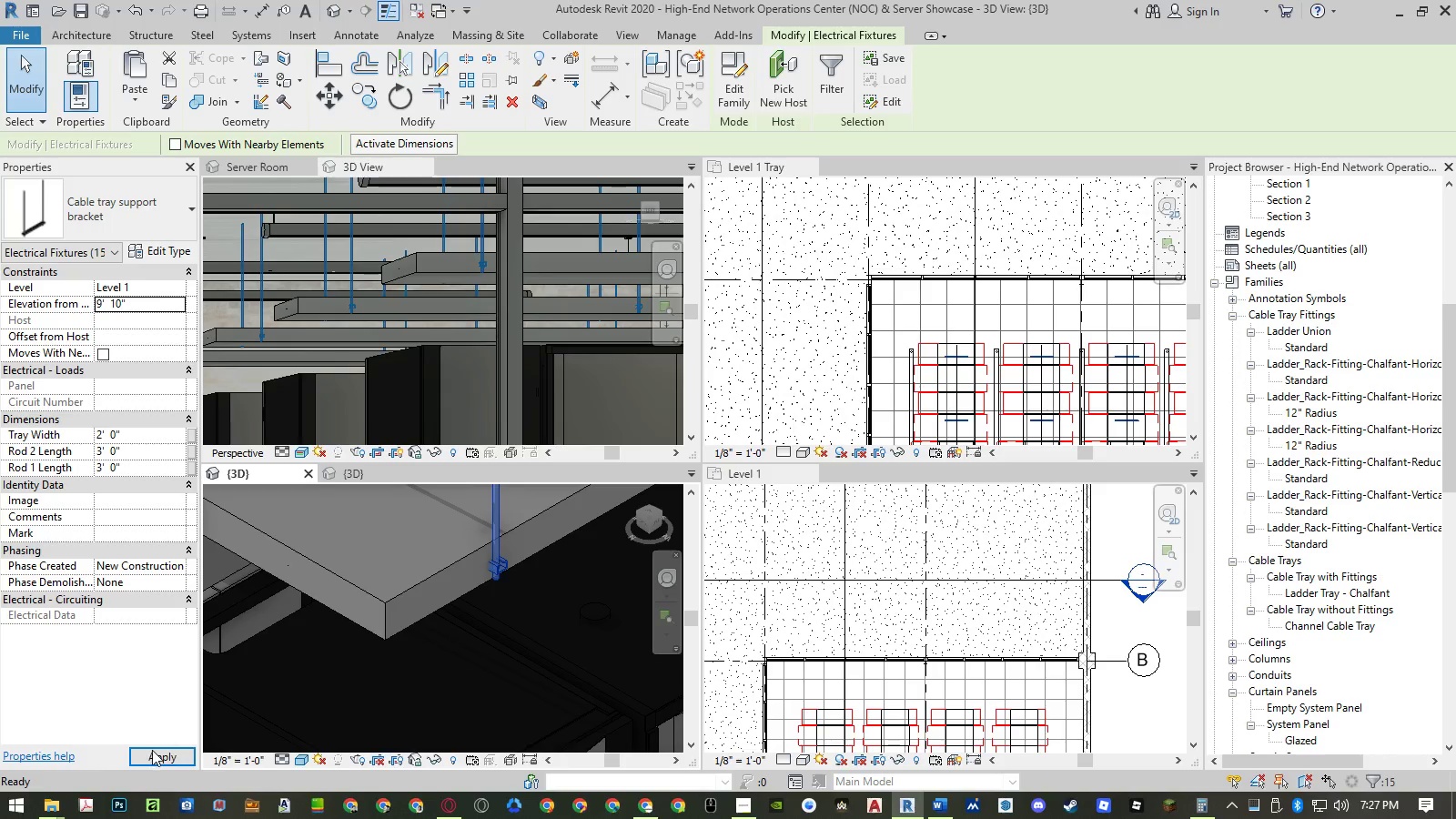 
left_click([153, 751])
 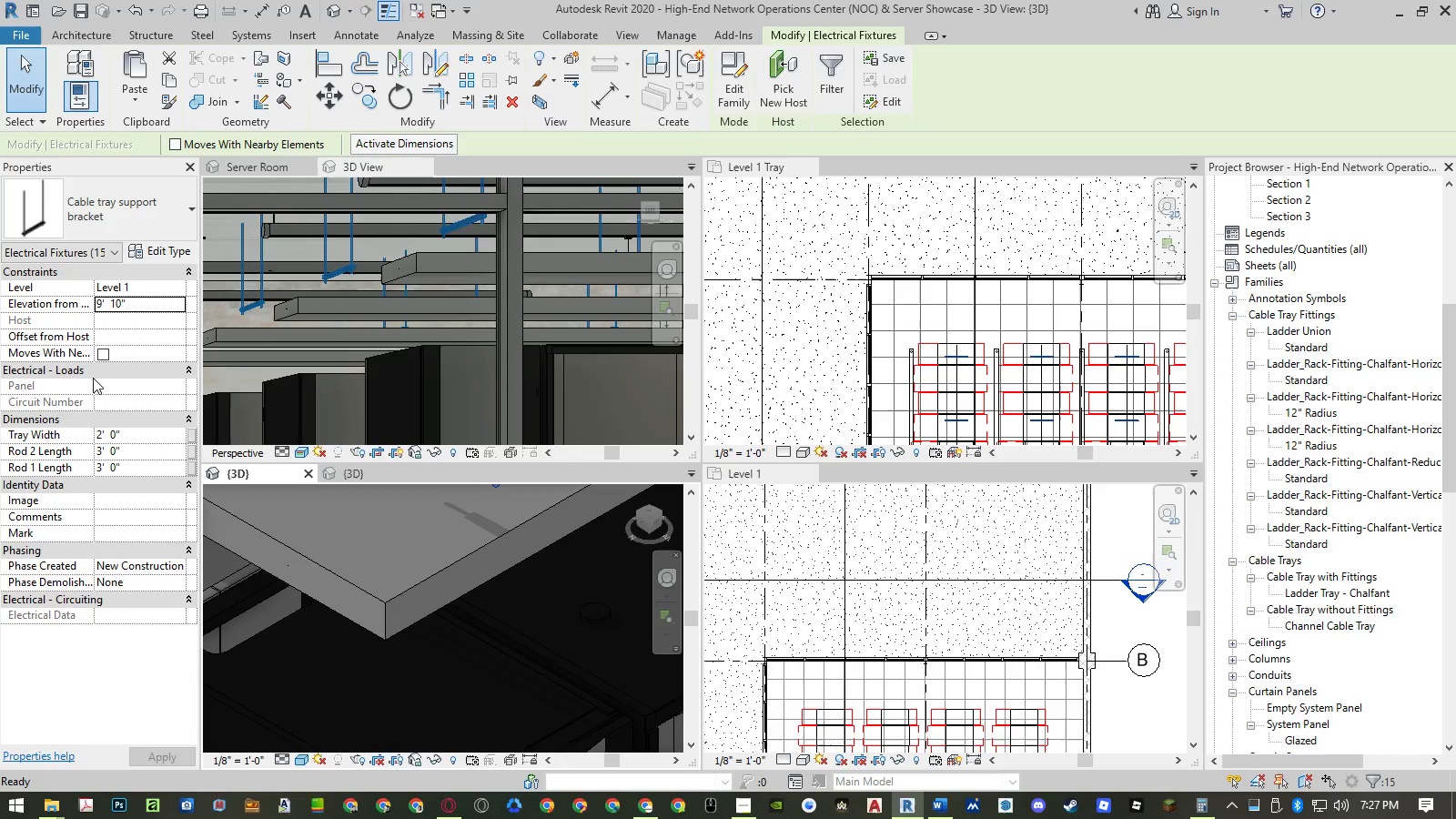 
left_click([119, 299])
 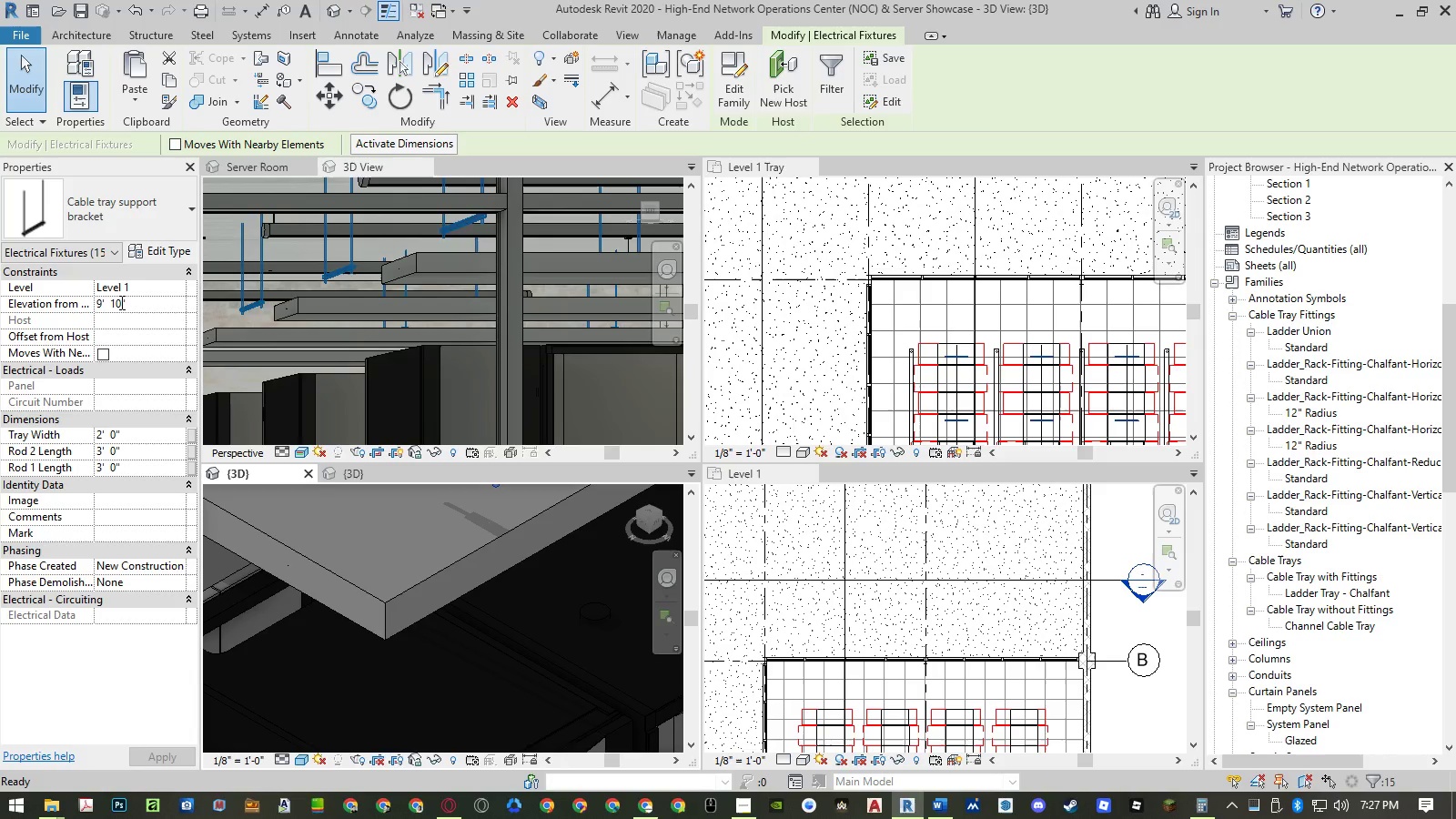 
left_click_drag(start_coordinate=[120, 302], to_coordinate=[112, 300])
 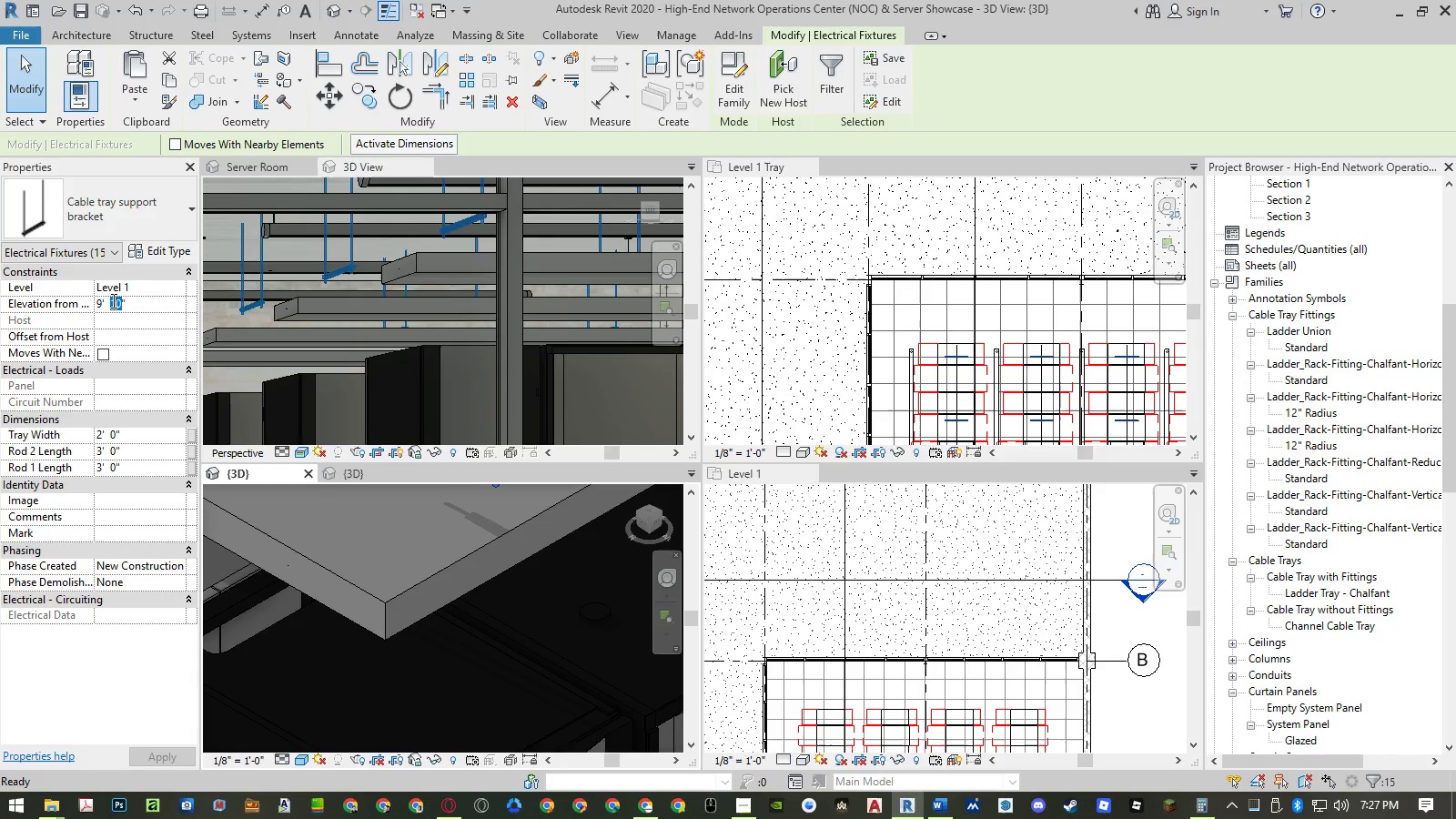 
key(Numpad8)
 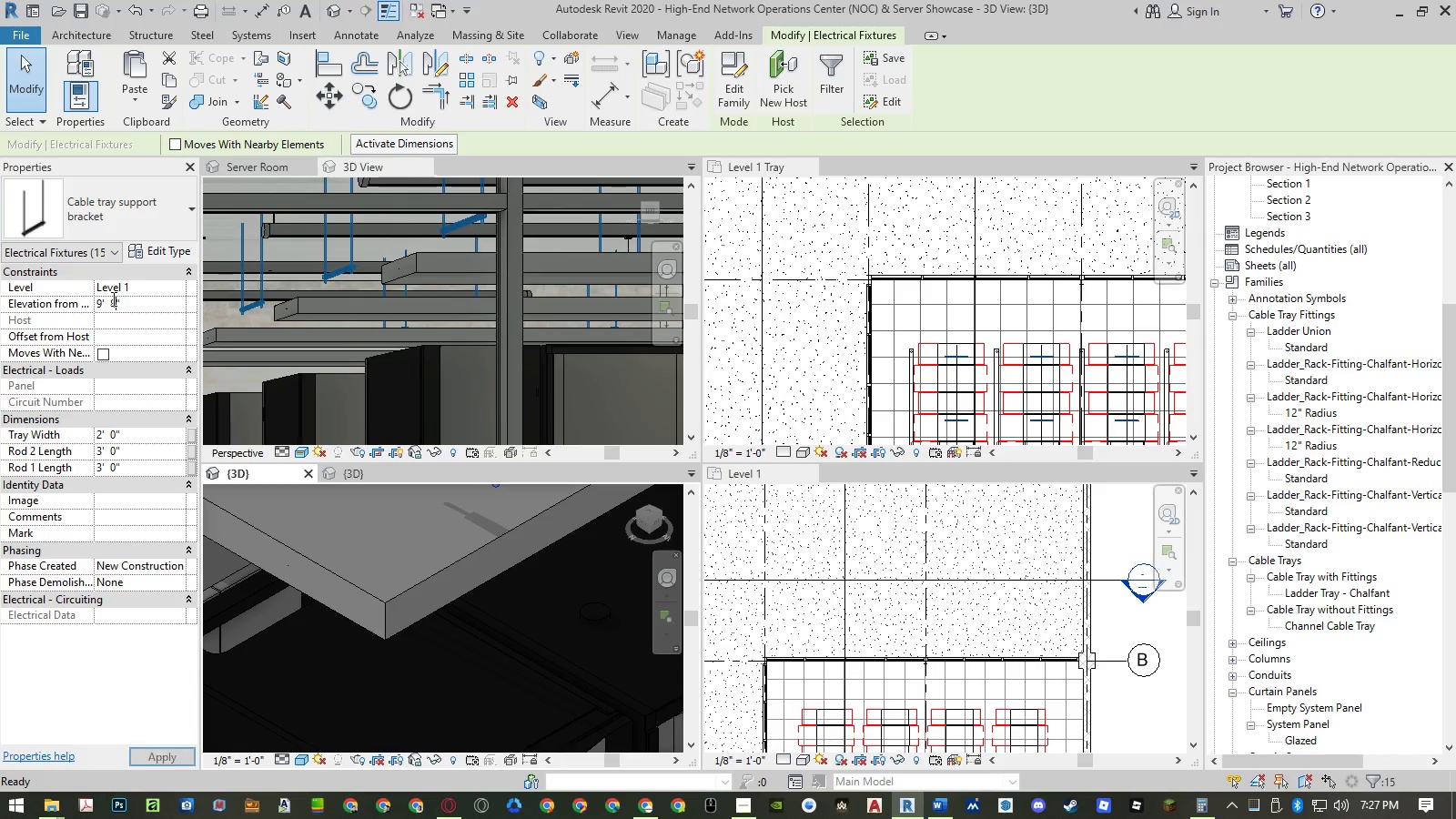 
key(NumpadEnter)
 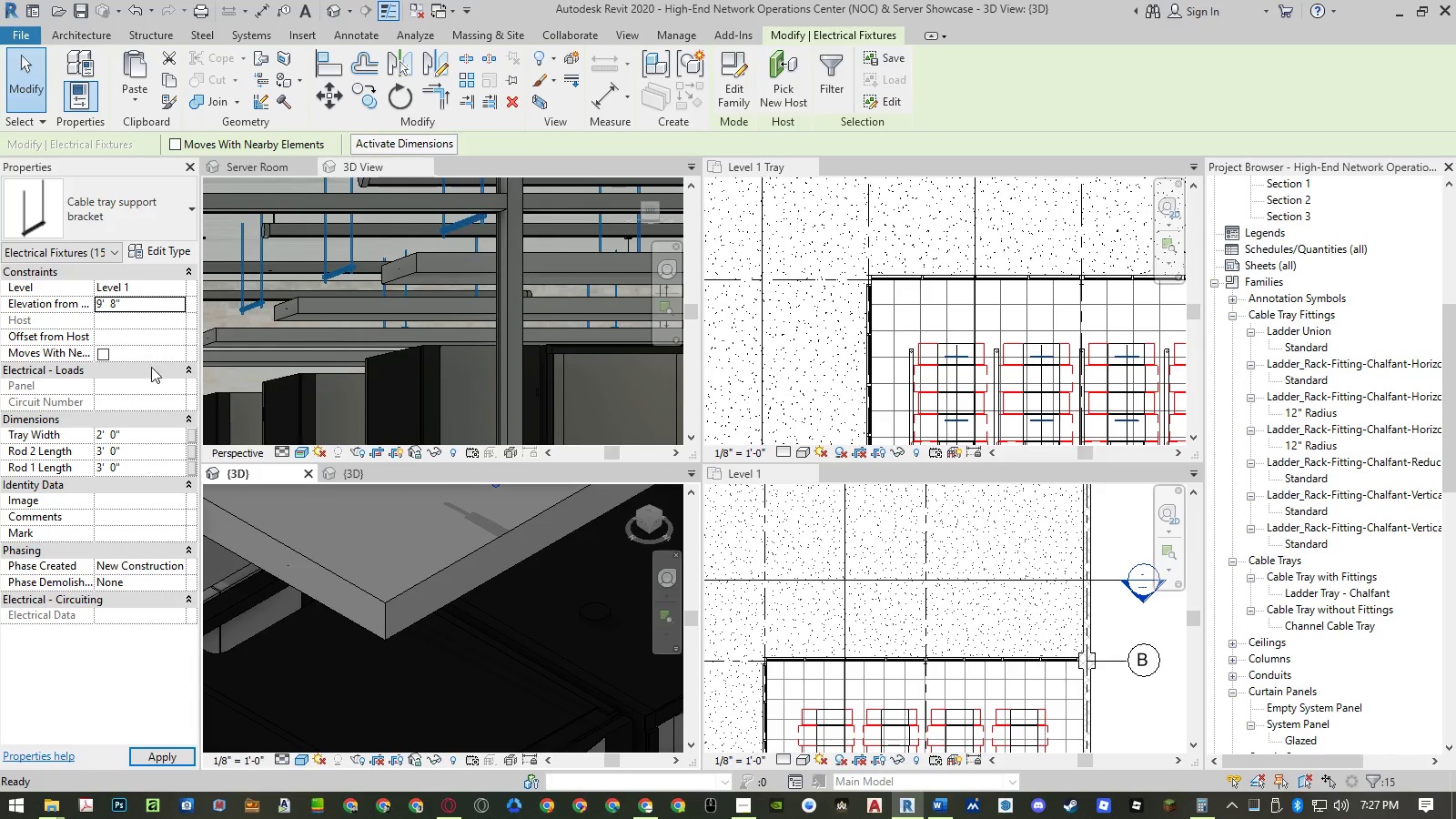 
key(NumpadEnter)
 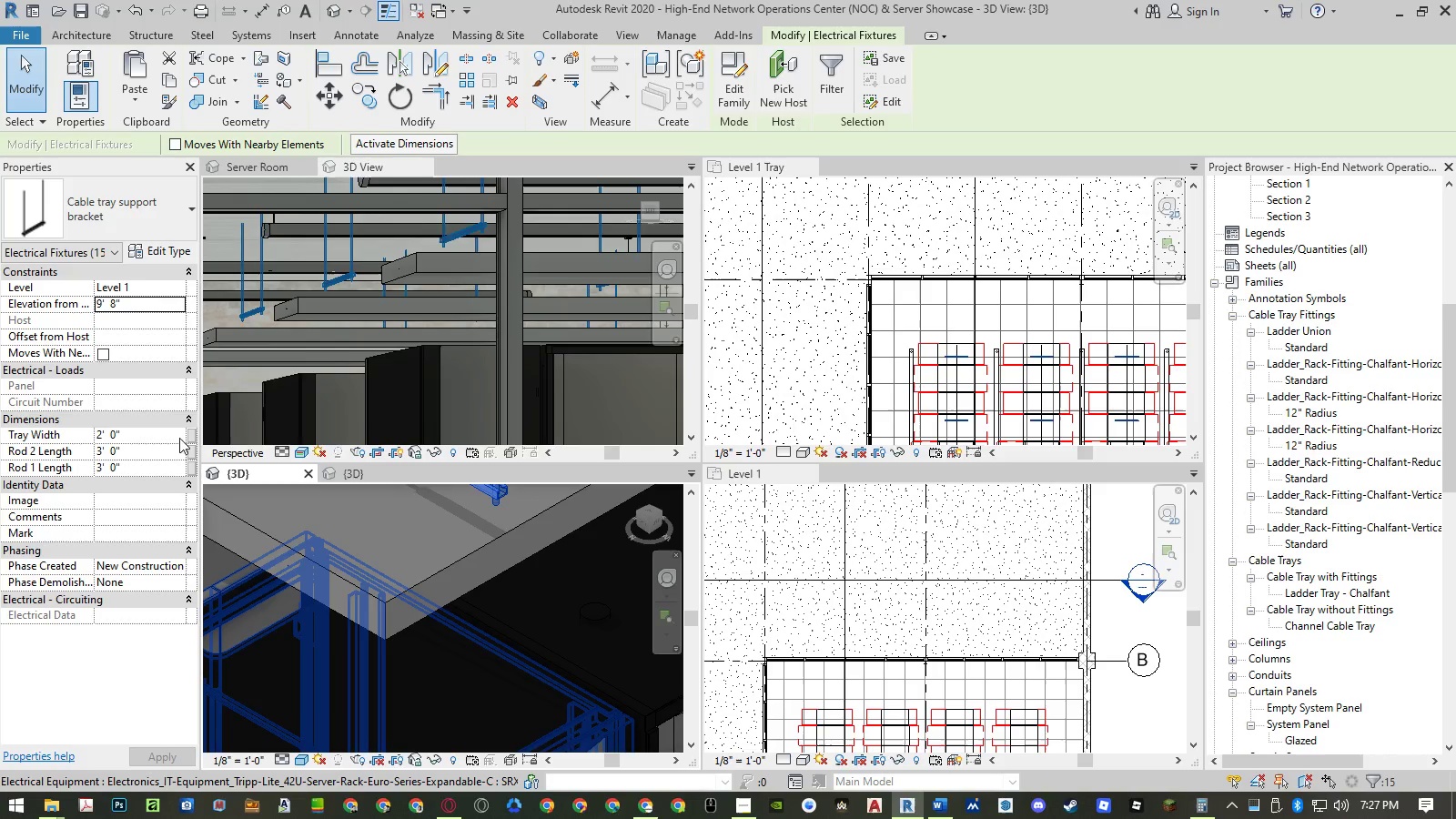 
left_click([104, 303])
 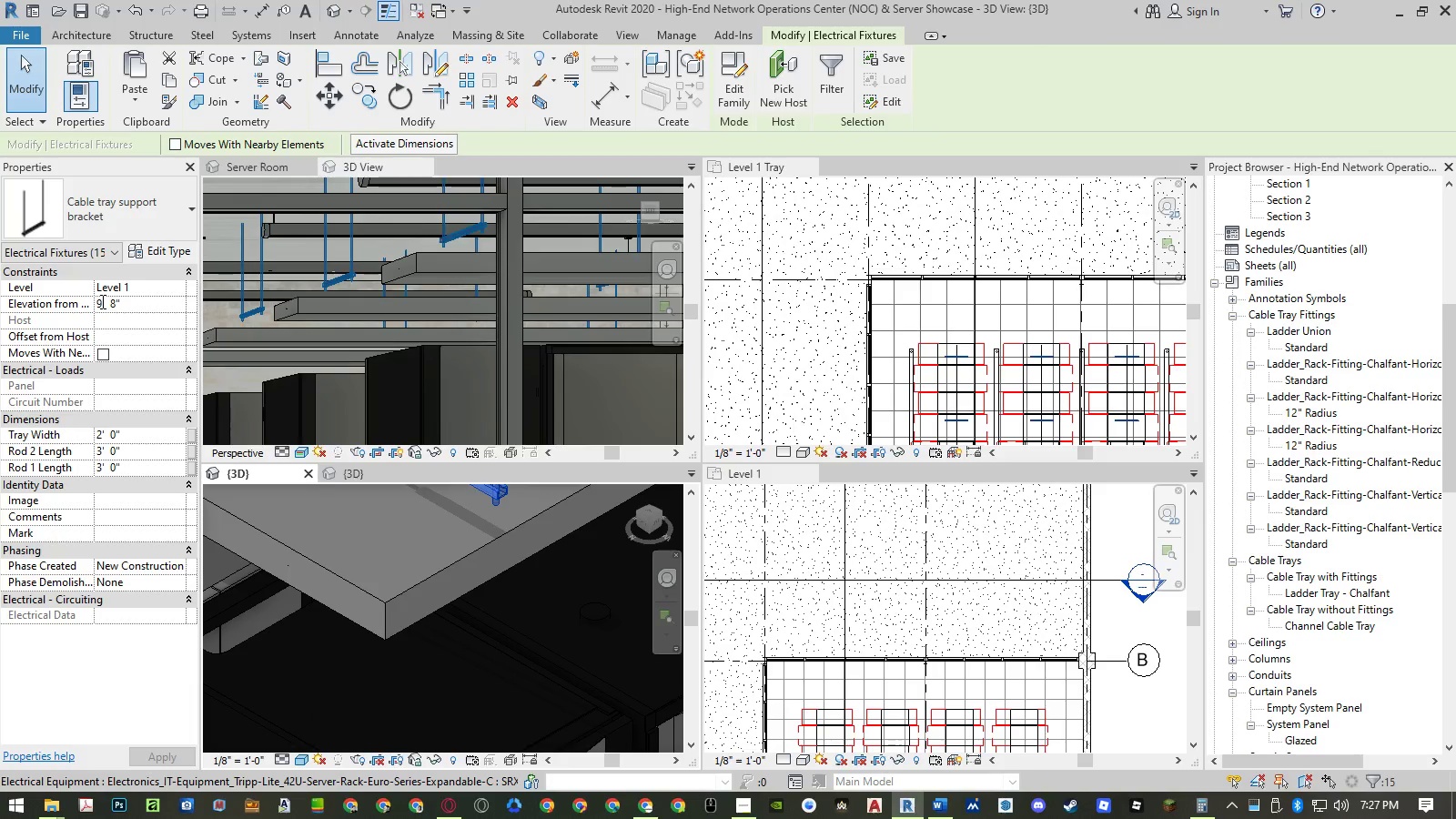 
left_click_drag(start_coordinate=[101, 301], to_coordinate=[91, 303])
 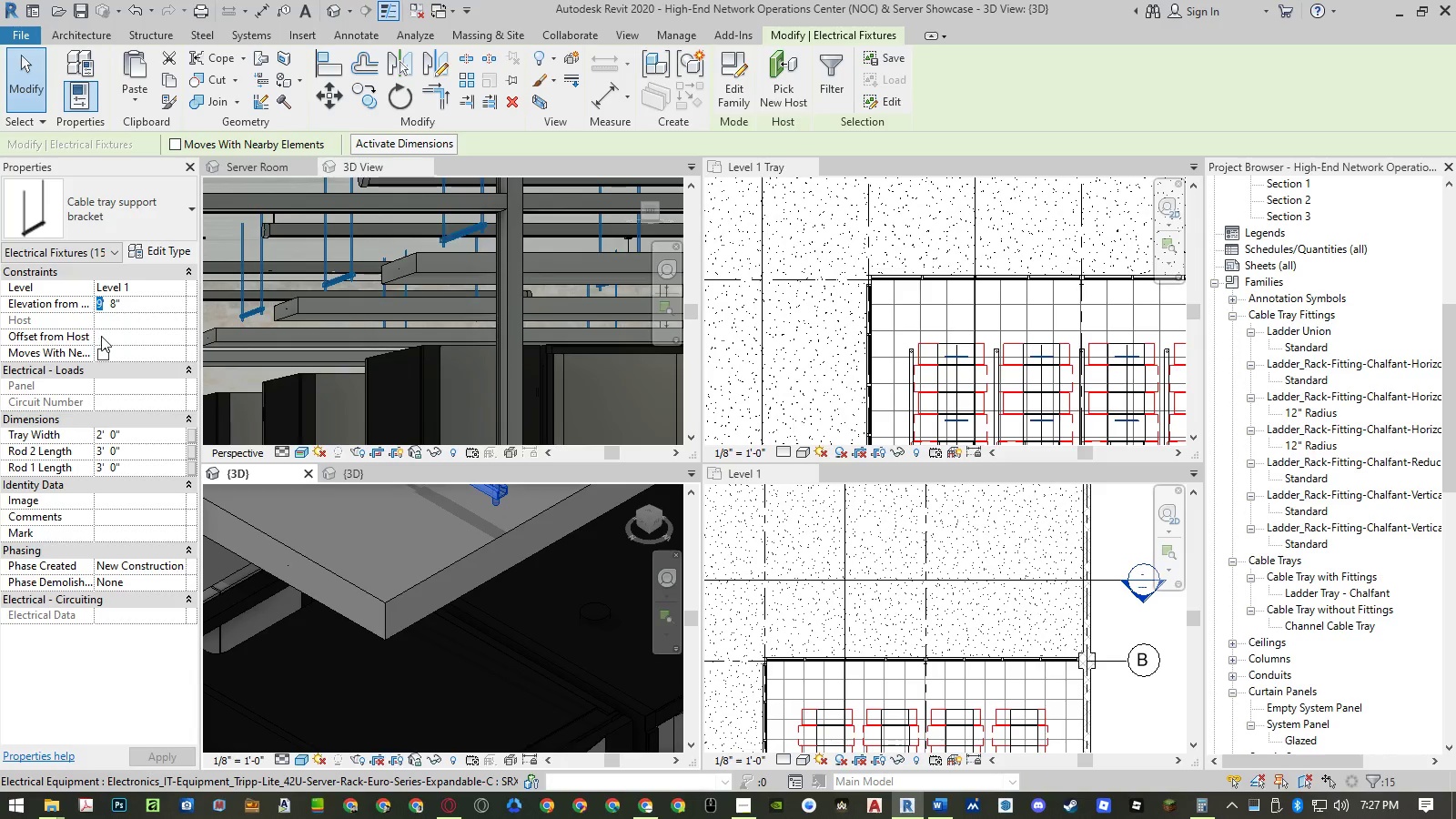 
key(Numpad8)
 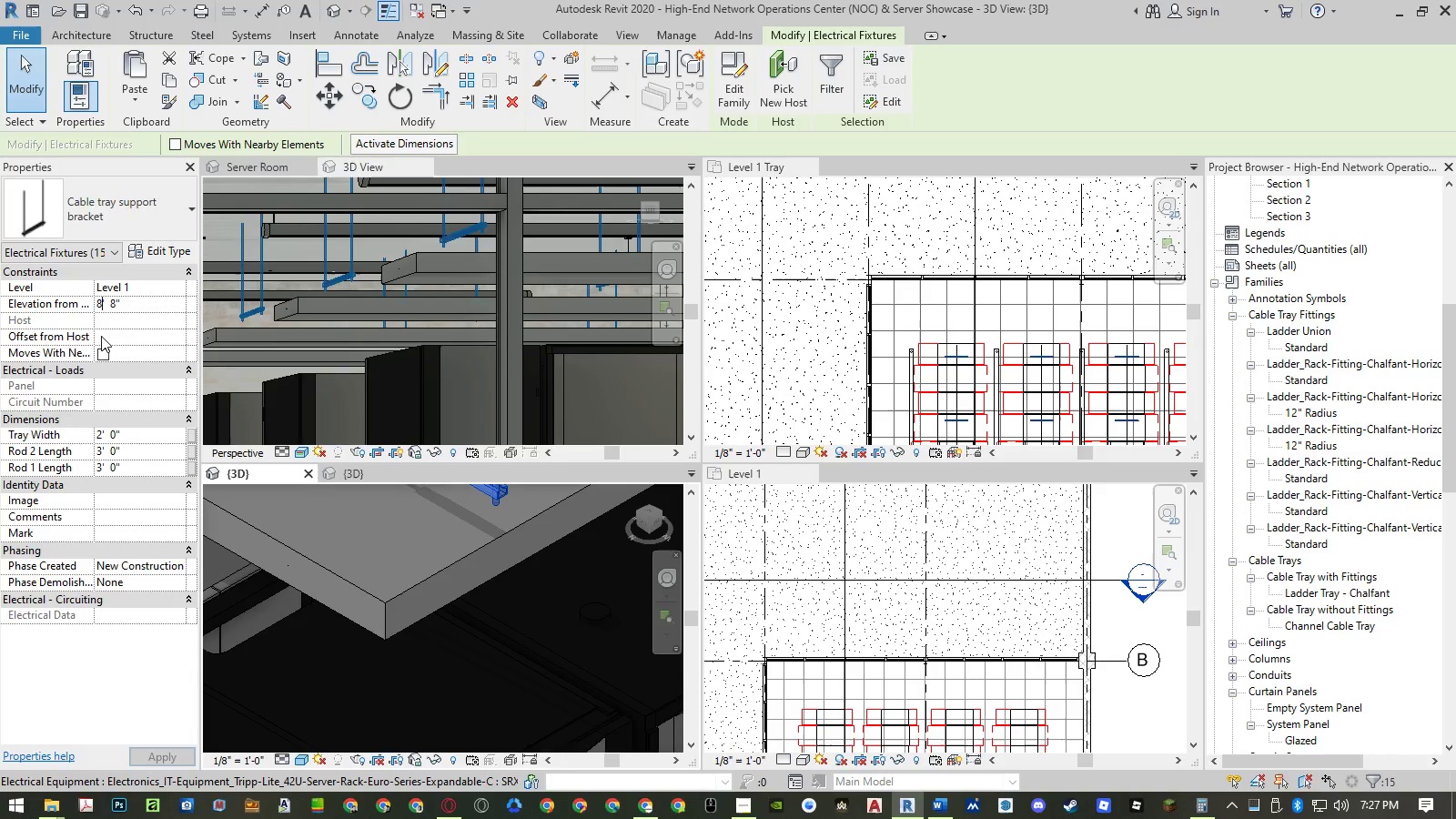 
key(NumpadEnter)
 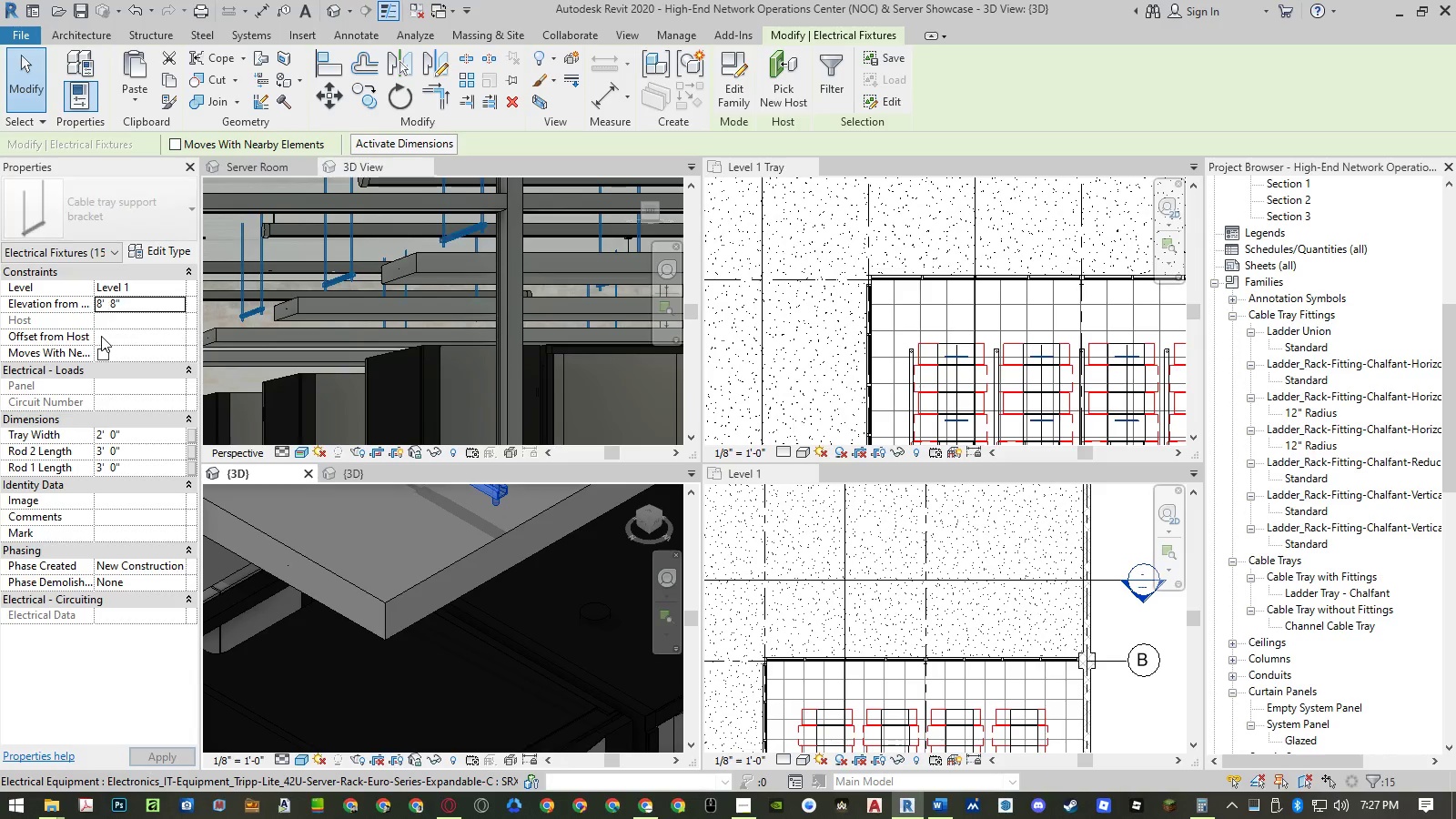 
key(NumpadEnter)
 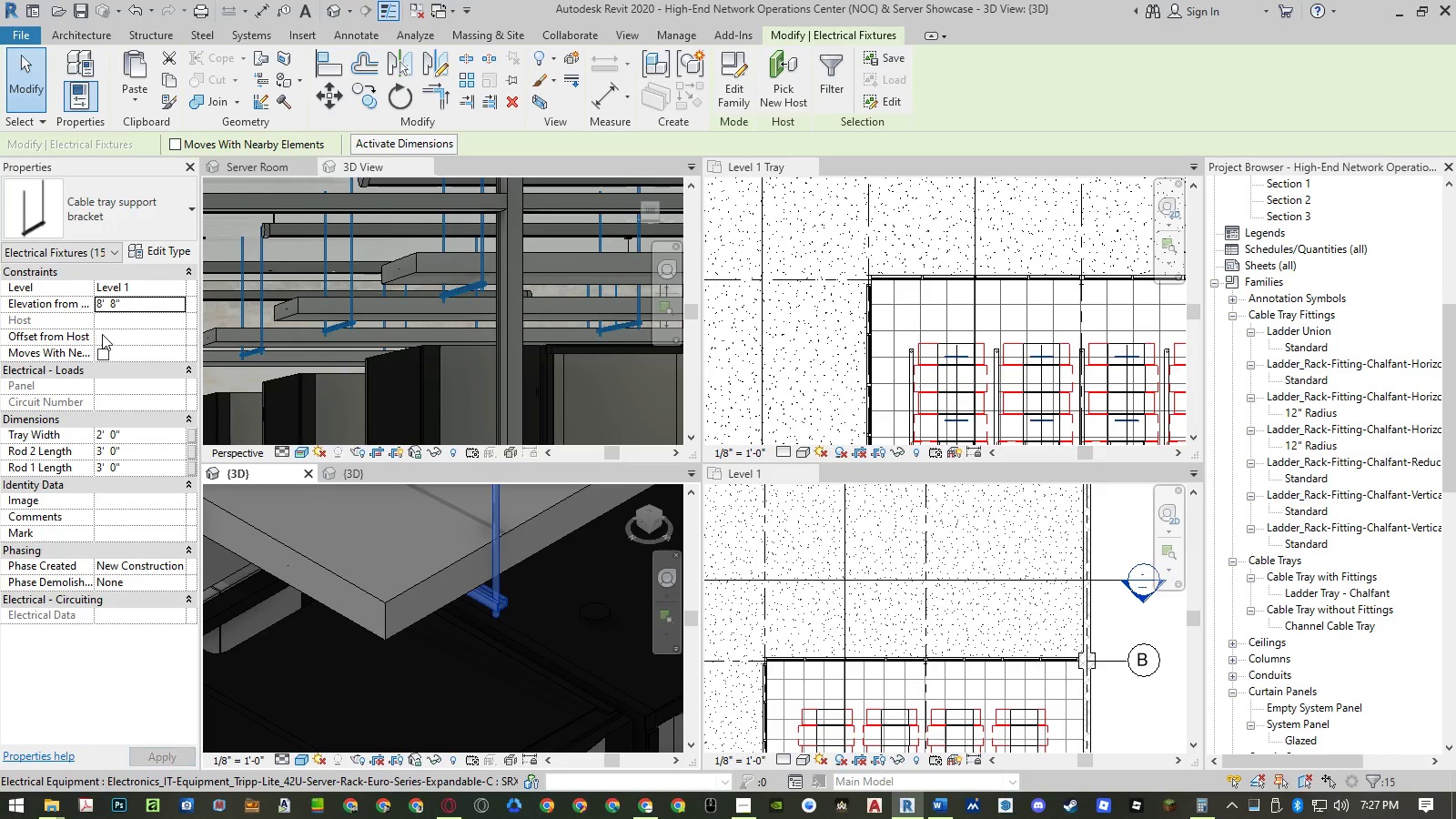 
left_click([110, 299])
 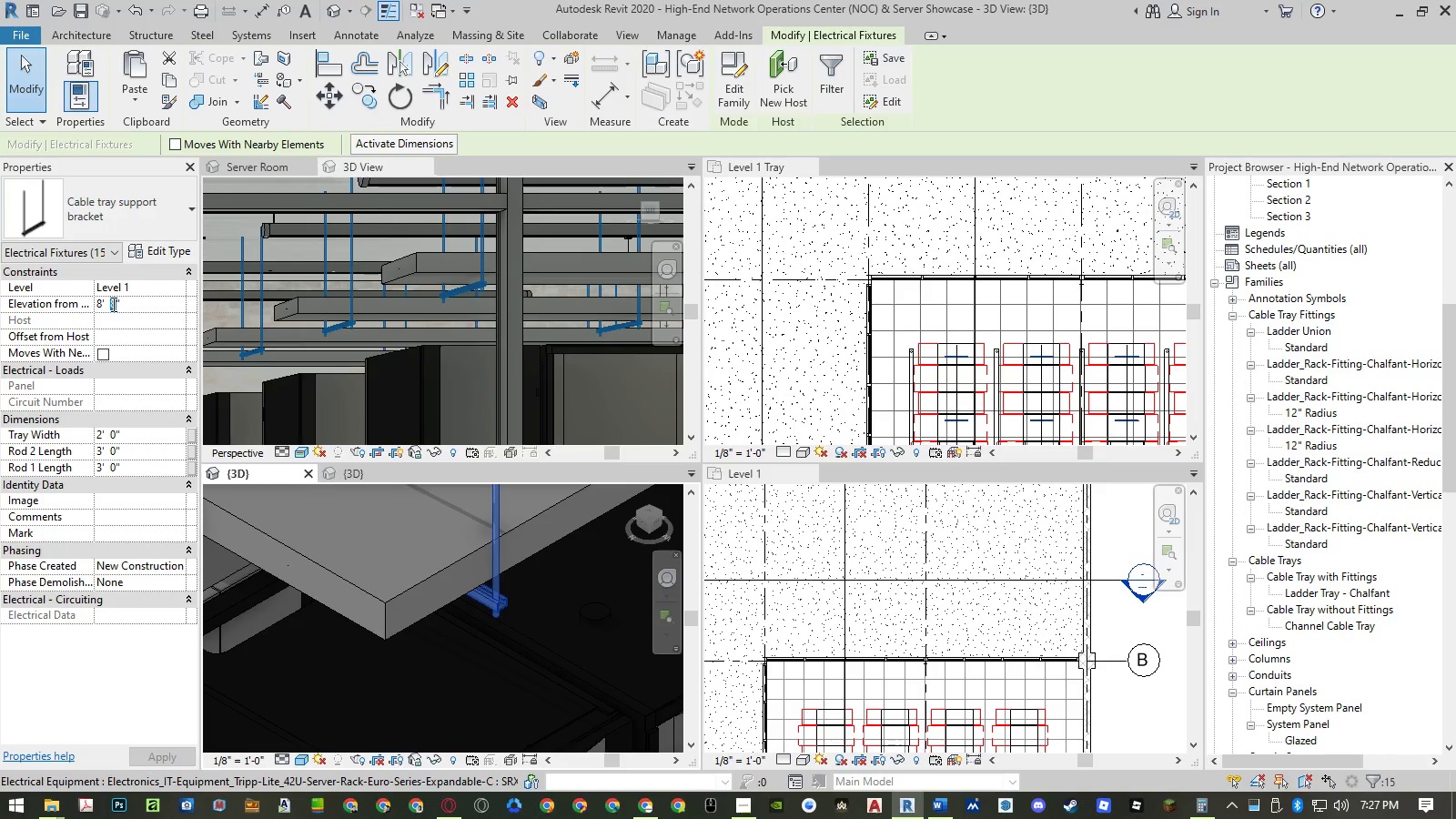 
key(Numpad1)
 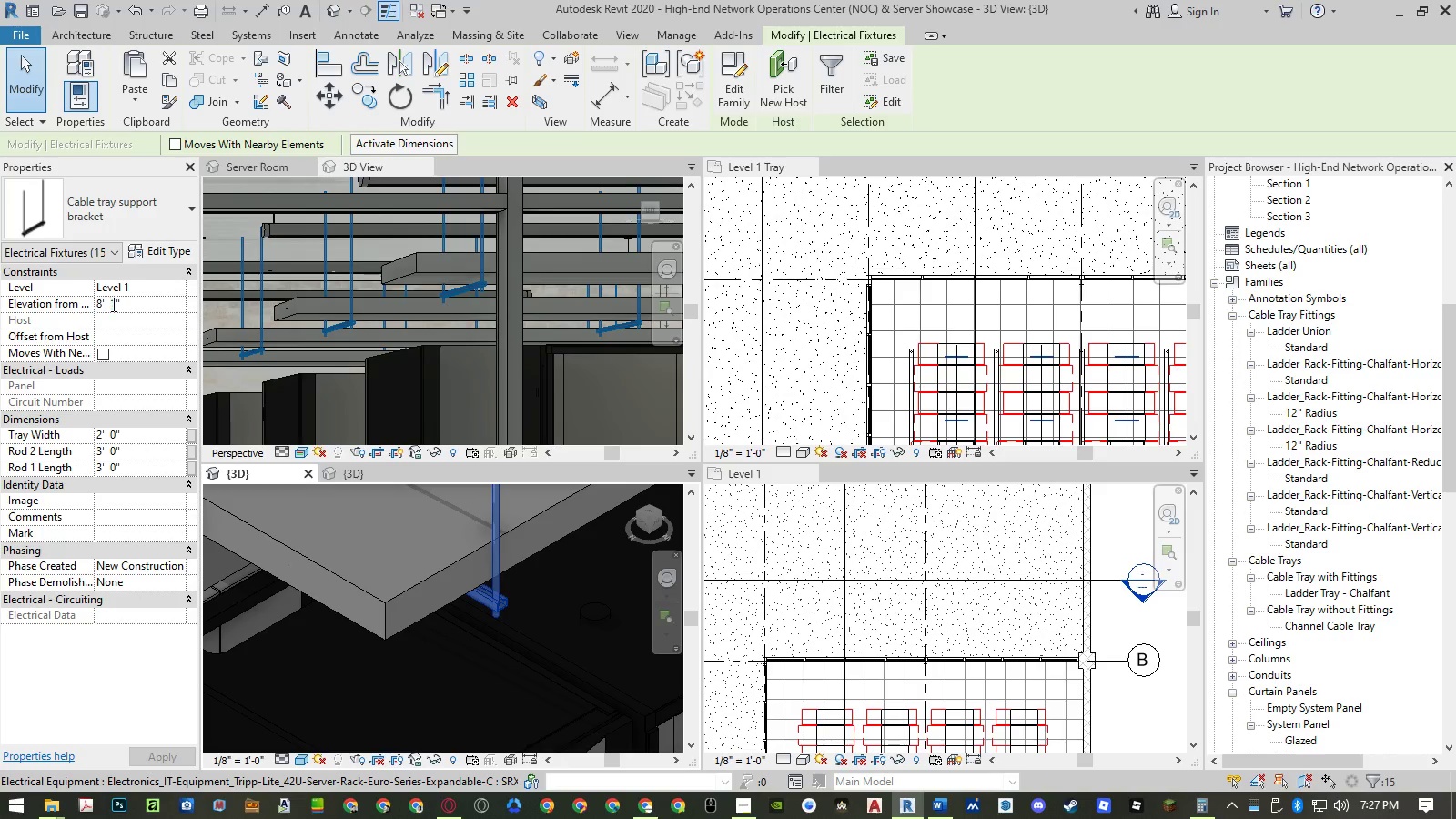 
key(Numpad0)
 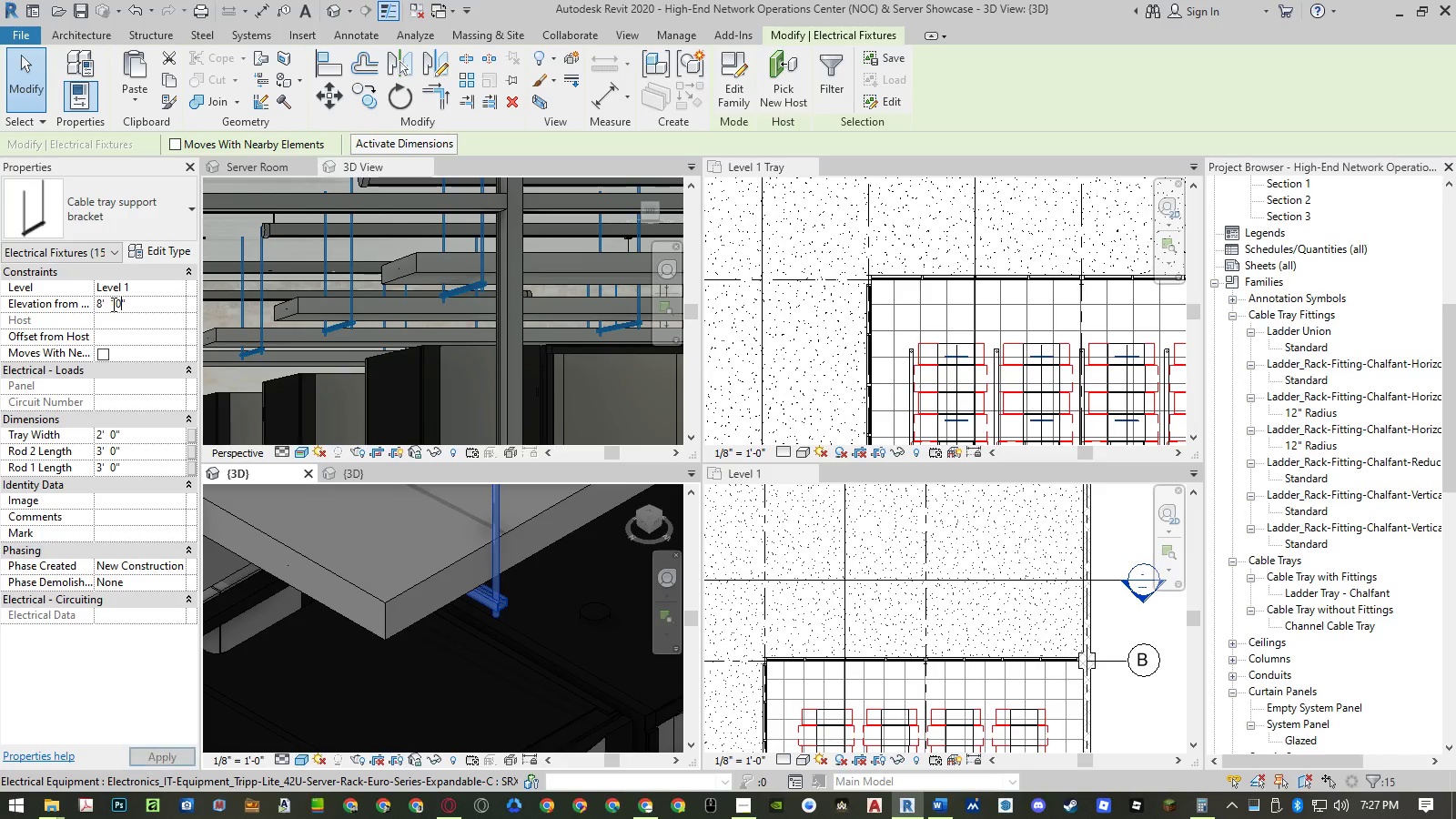 
key(NumpadEnter)
 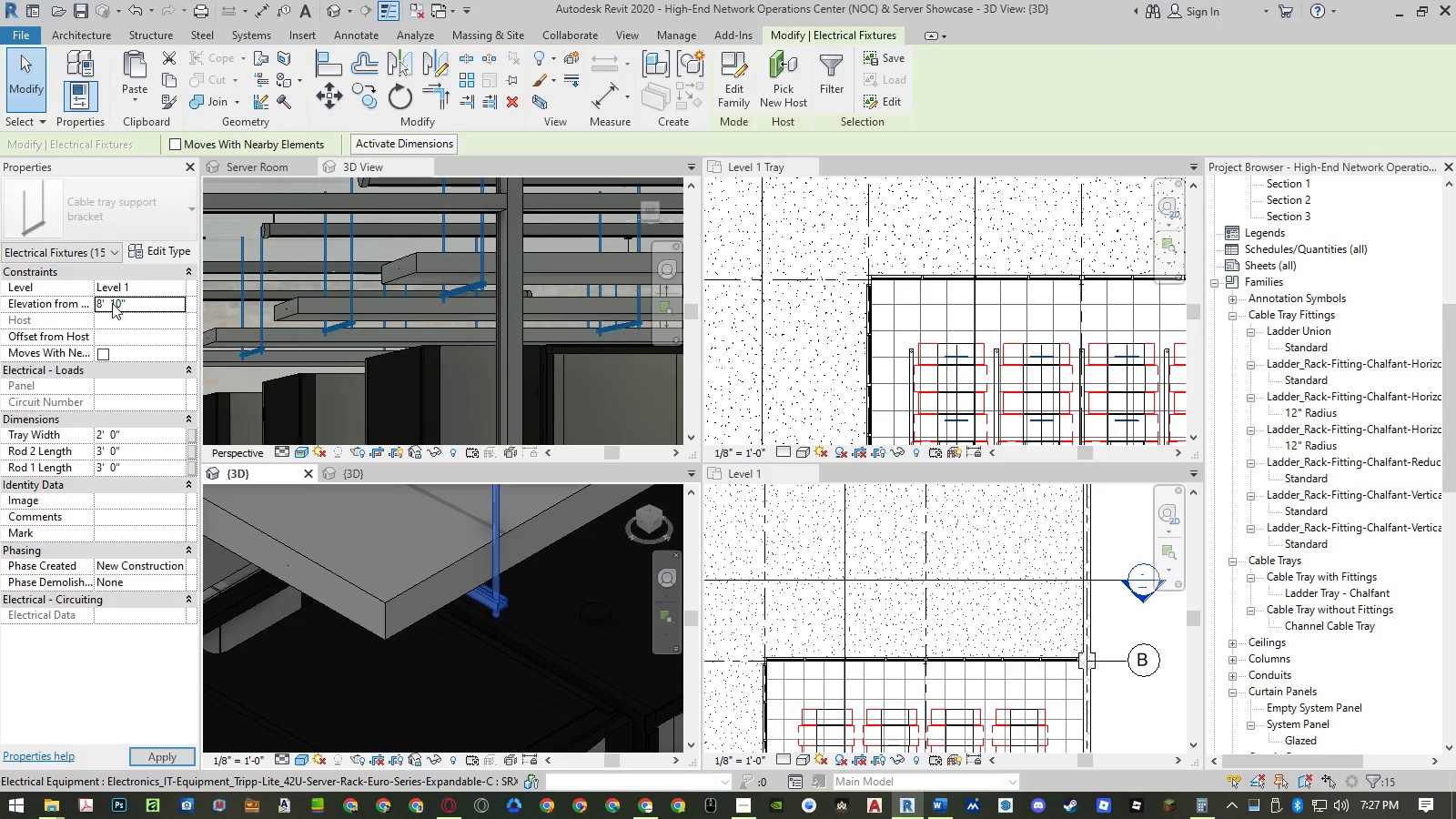 
key(NumpadEnter)
 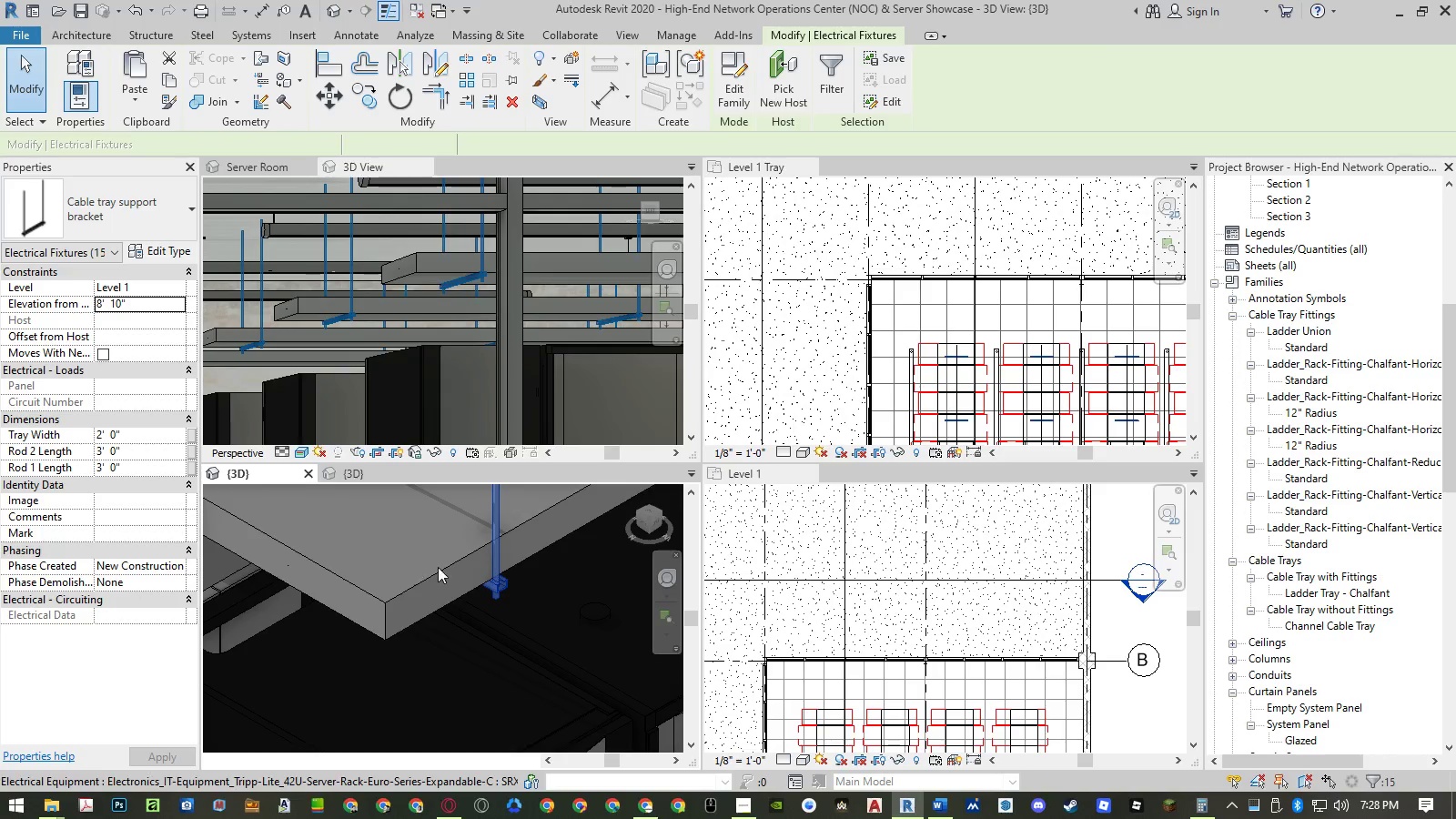 
key(Escape)
 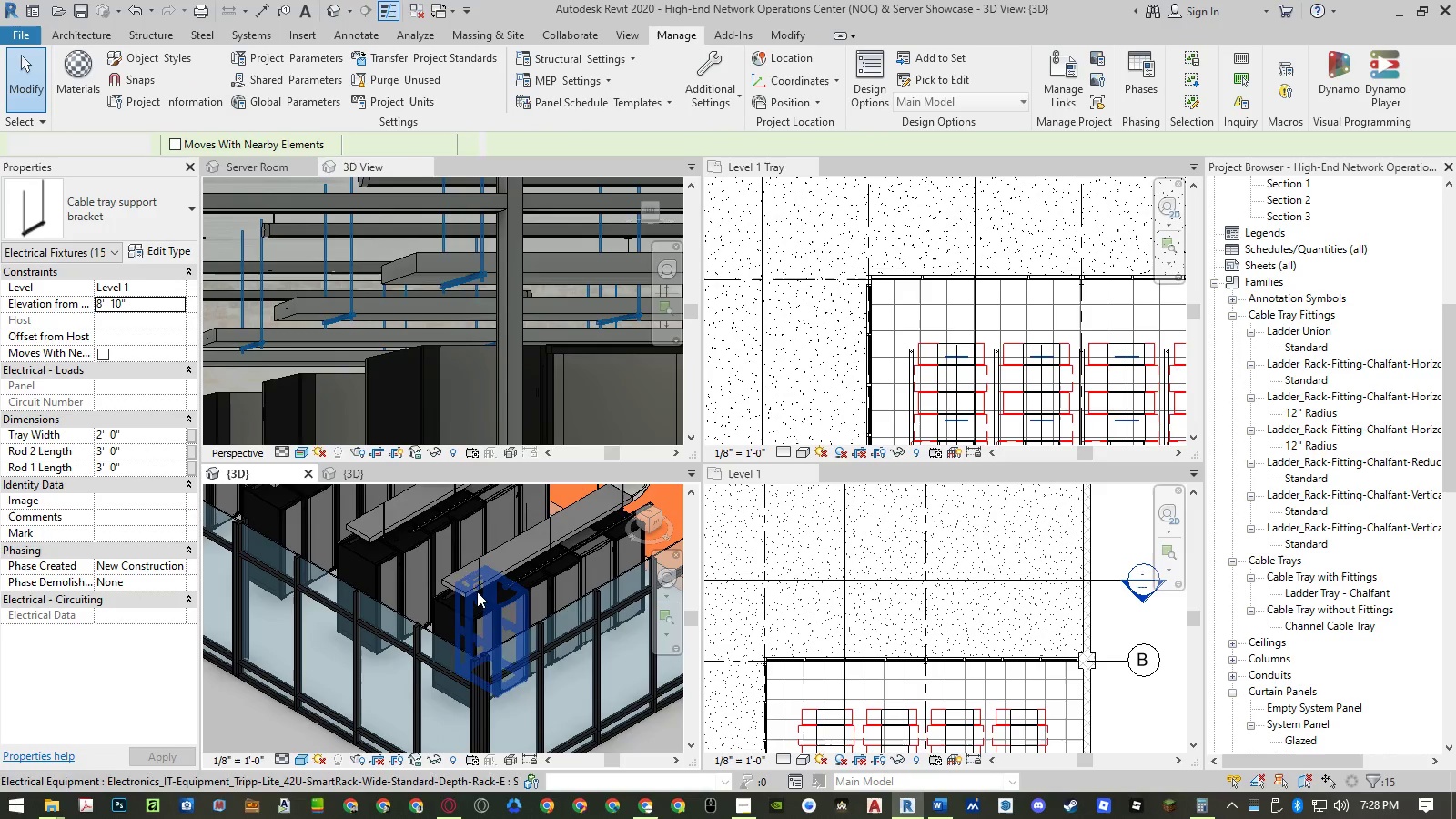 
key(Escape)
 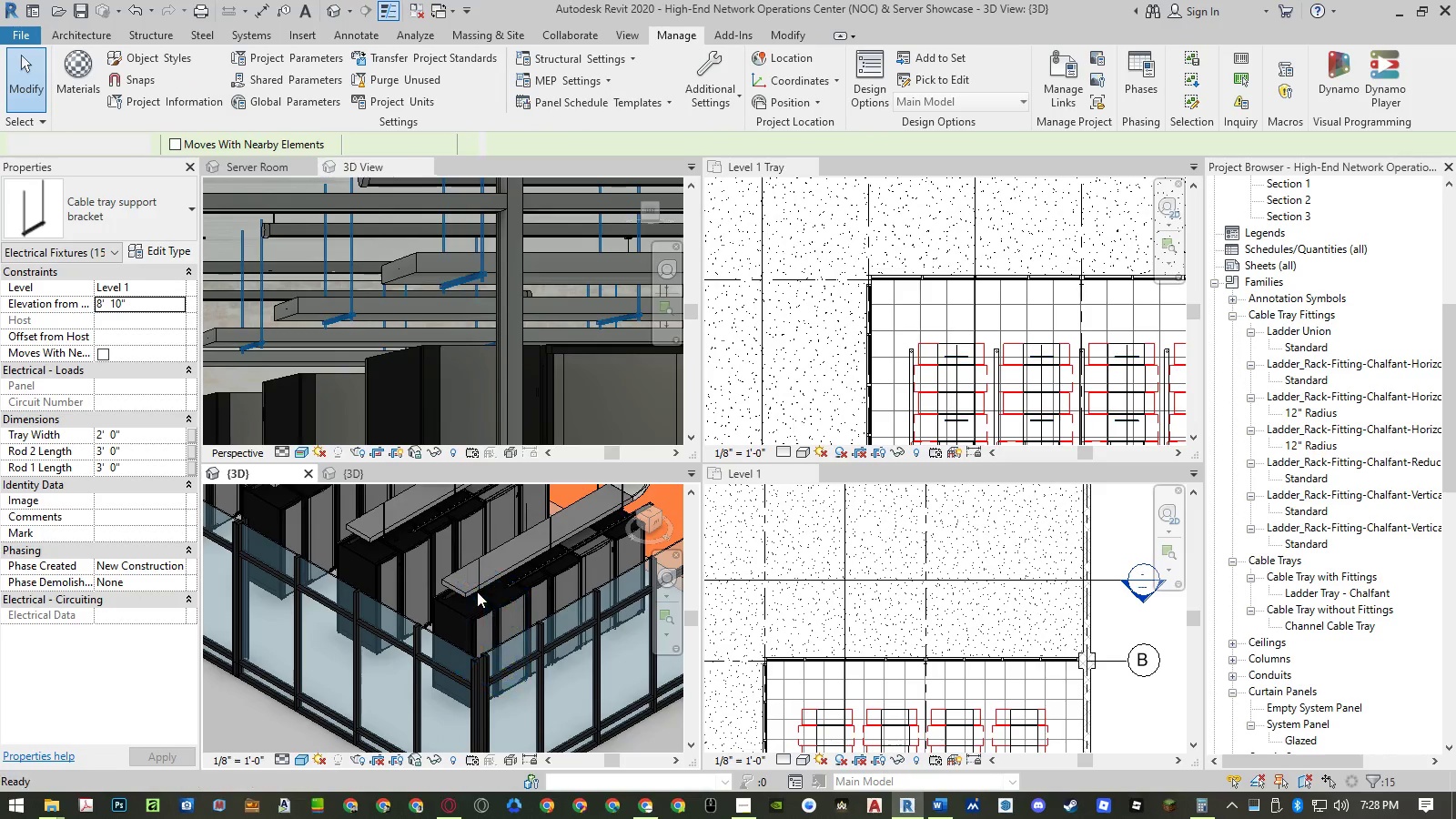 
key(Escape)
 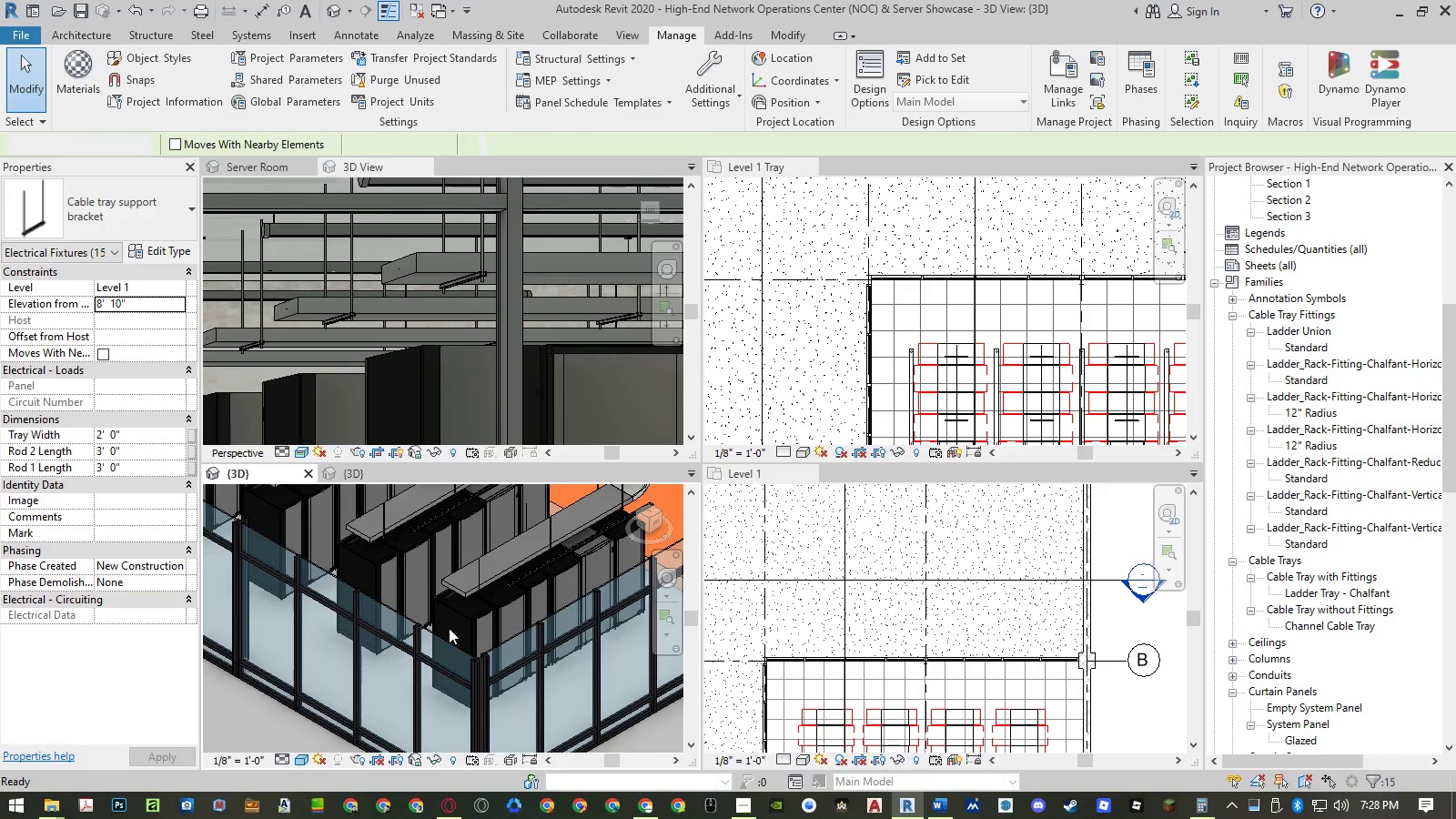 
scroll: coordinate [449, 628], scroll_direction: down, amount: 19.0
 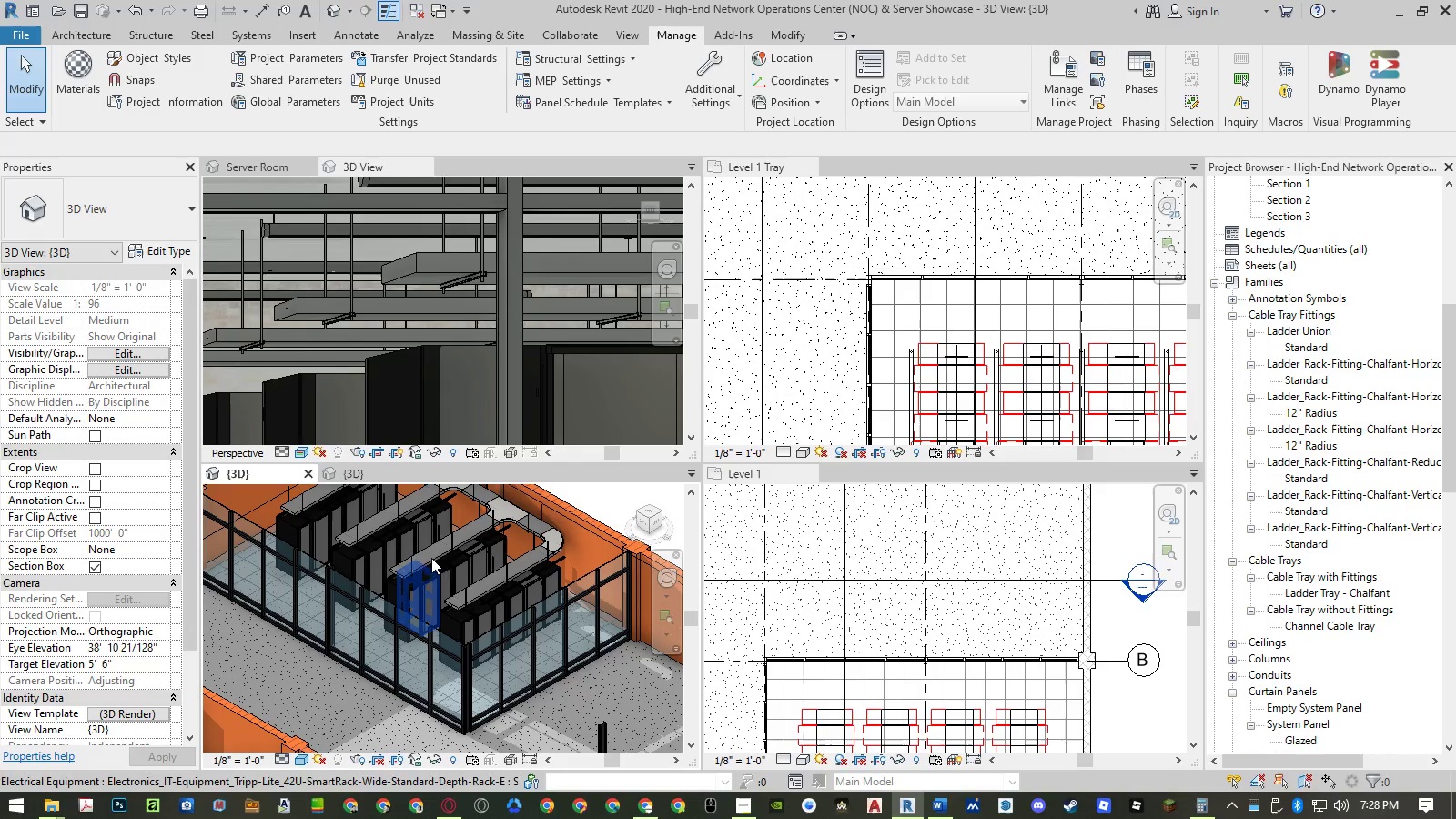 
left_click_drag(start_coordinate=[357, 470], to_coordinate=[266, 671])
 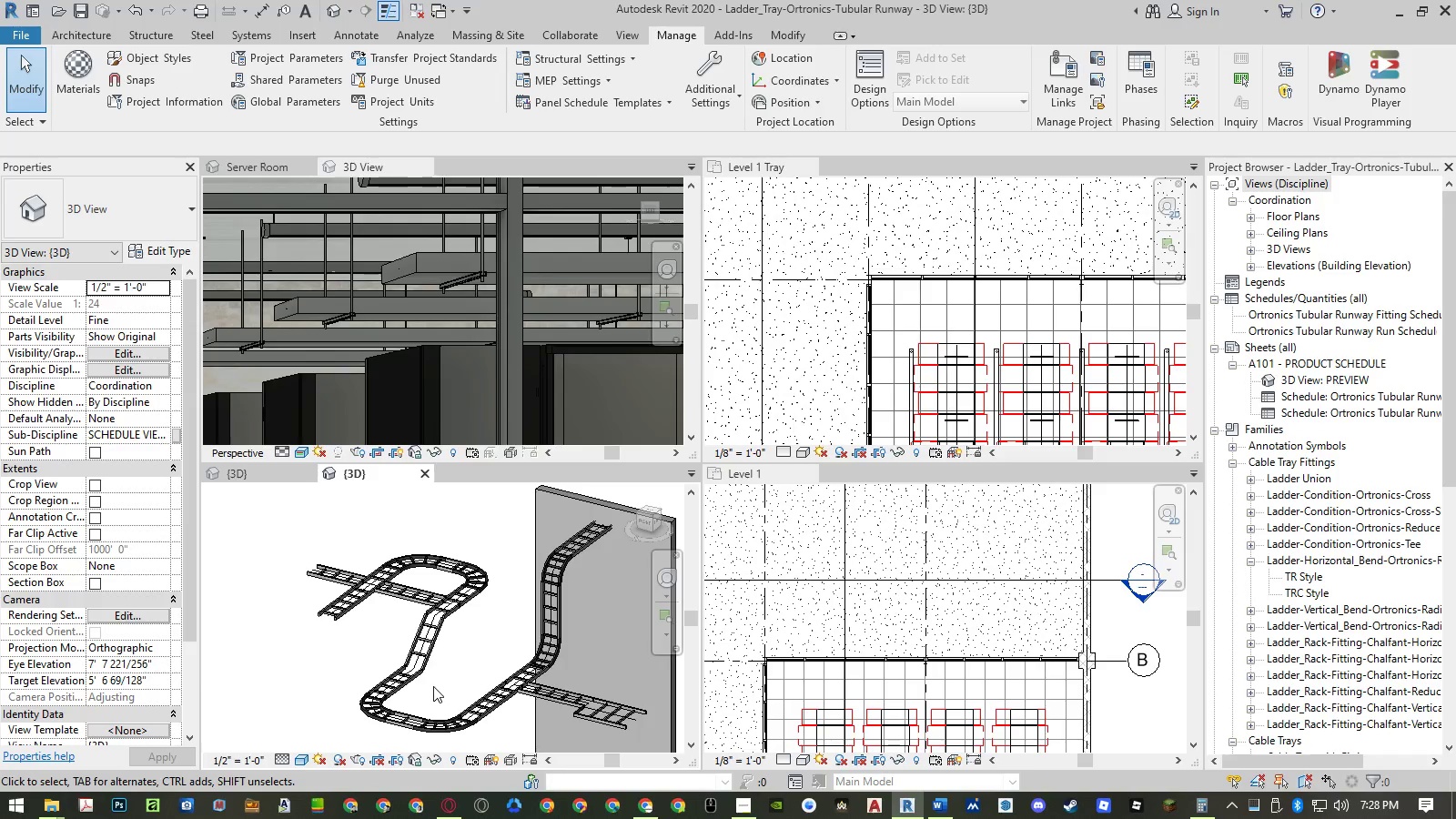 
left_click([489, 704])
 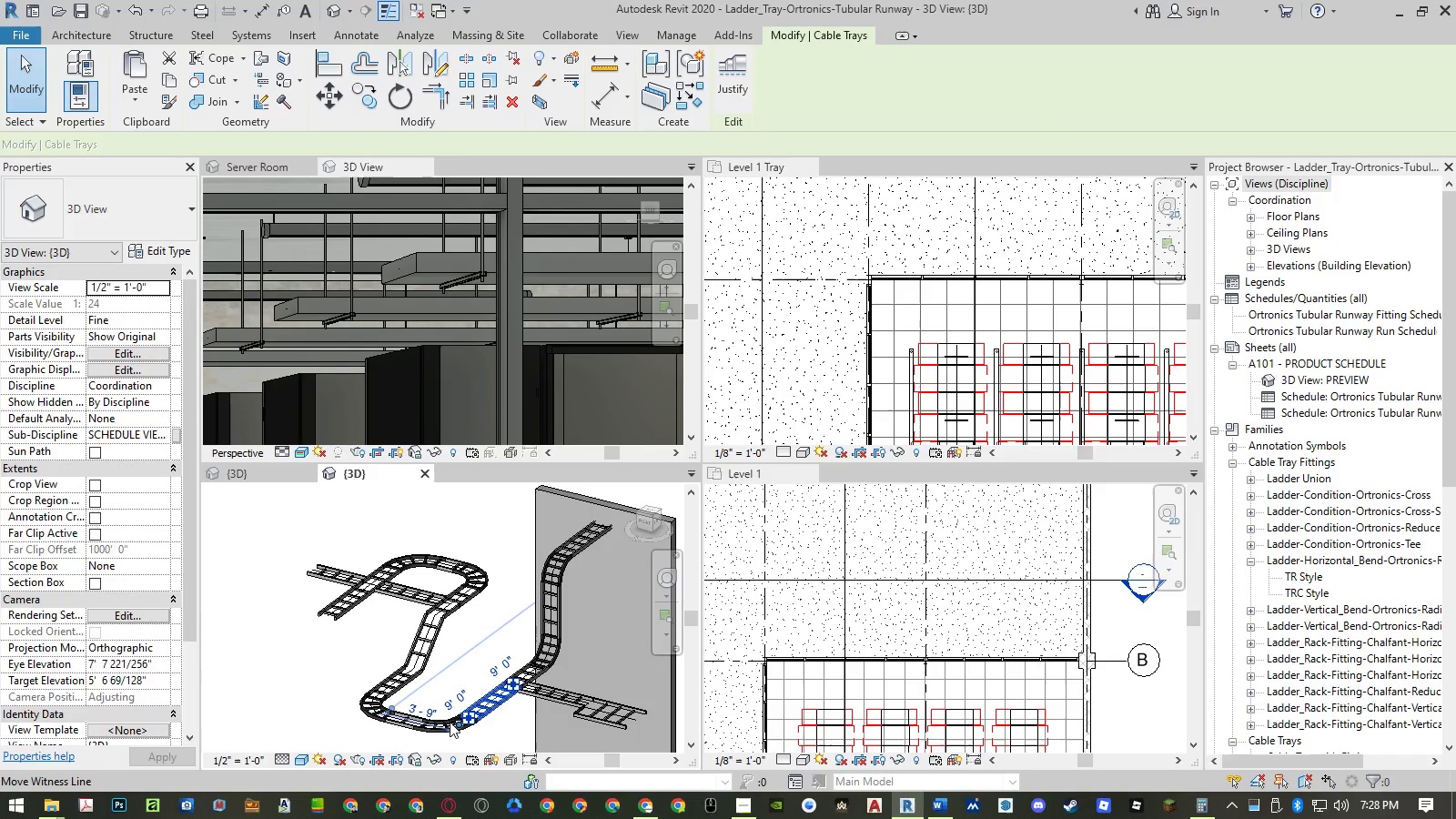 
key(Control+ControlLeft)
 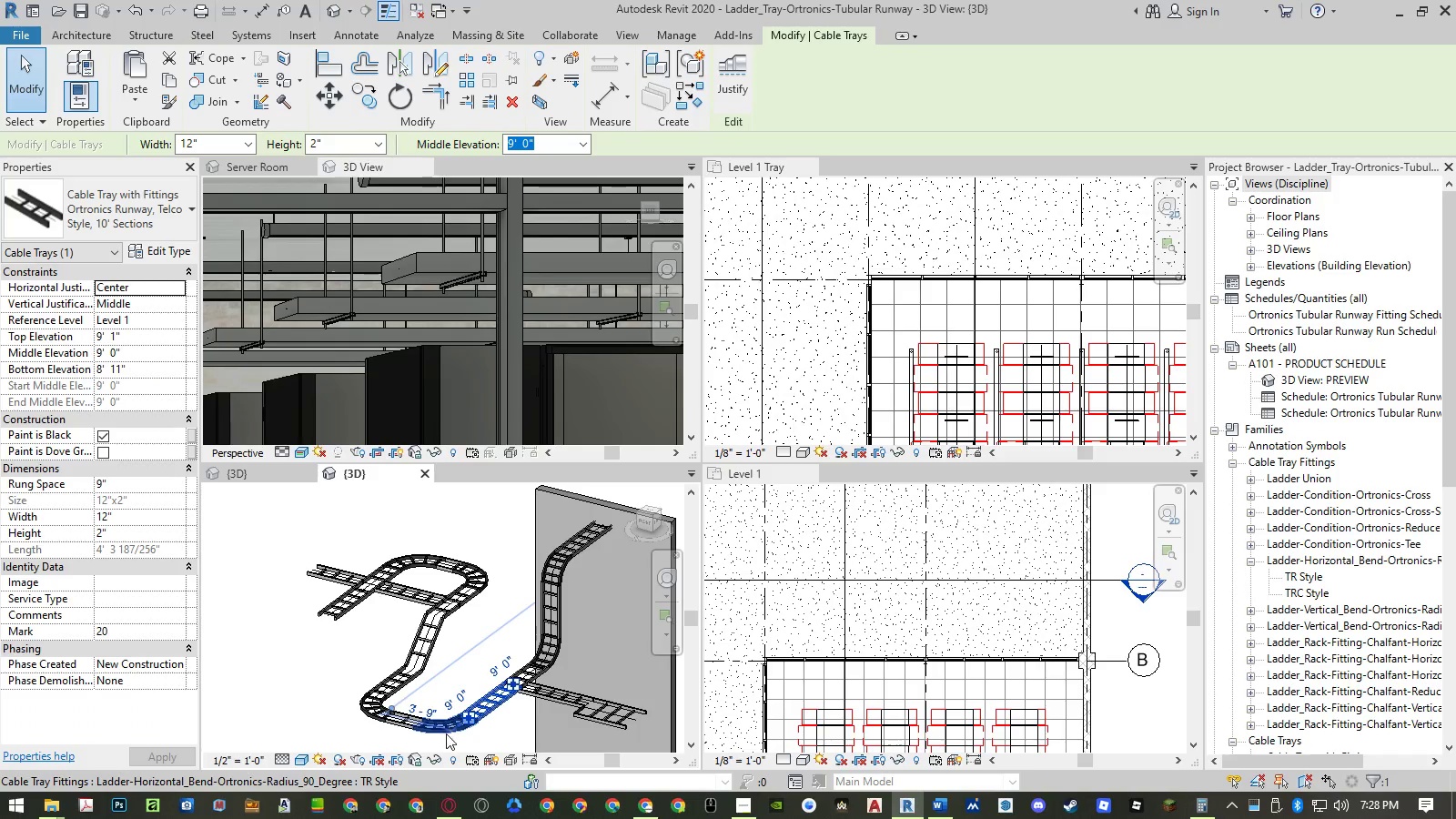 
hold_key(key=ControlLeft, duration=1.23)
 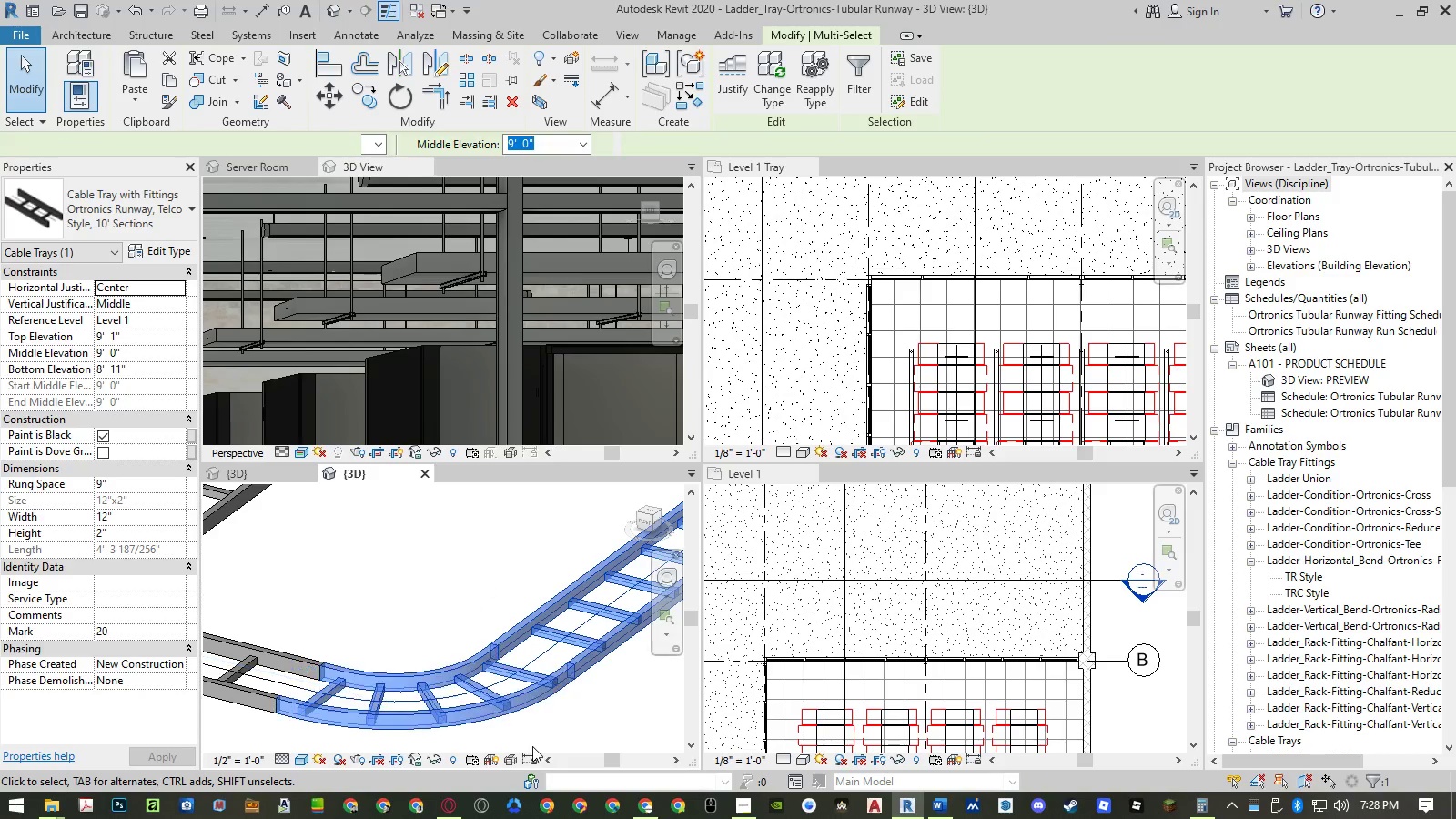 
scroll: coordinate [454, 733], scroll_direction: up, amount: 11.0
 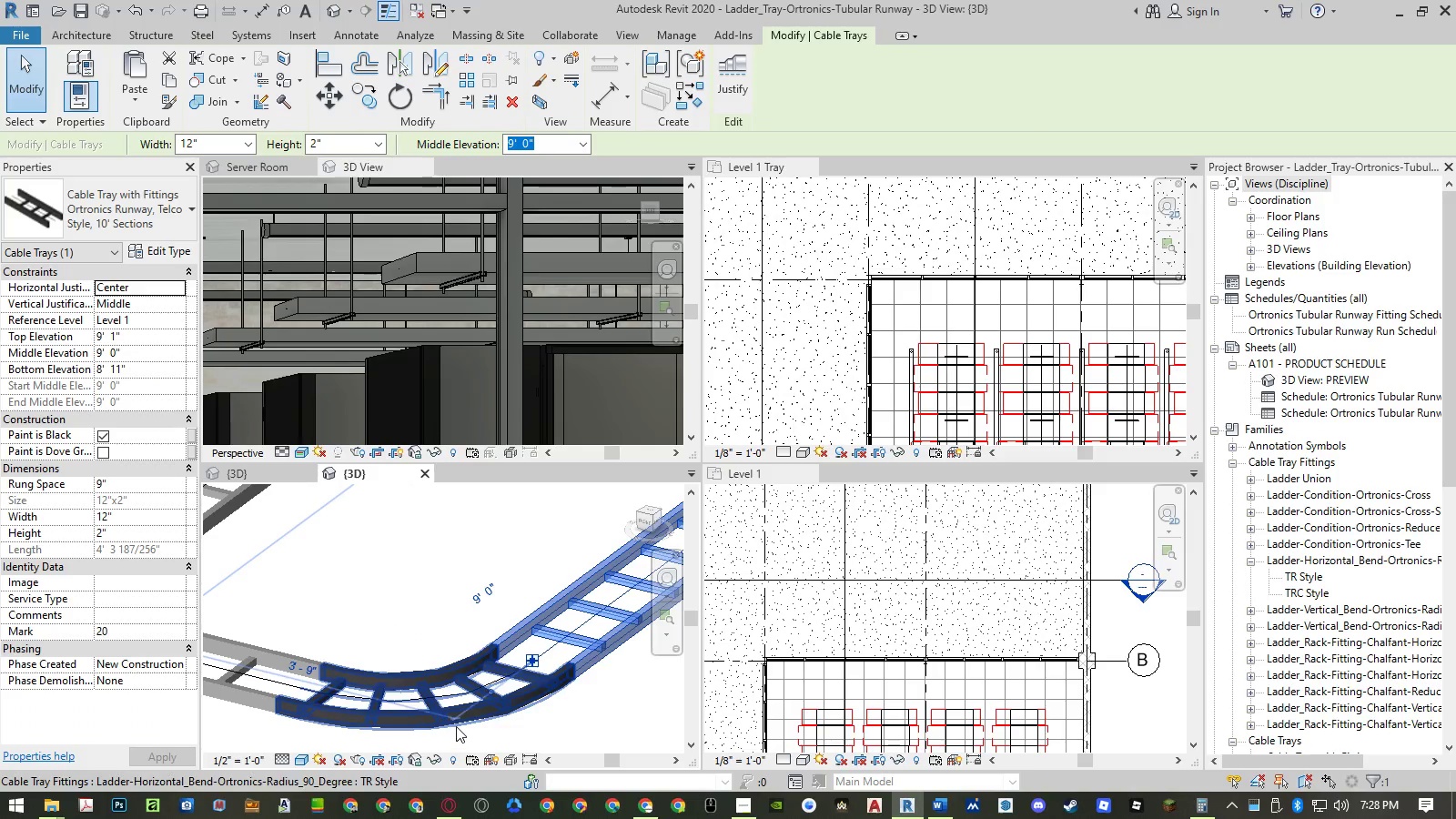 
left_click([457, 717])
 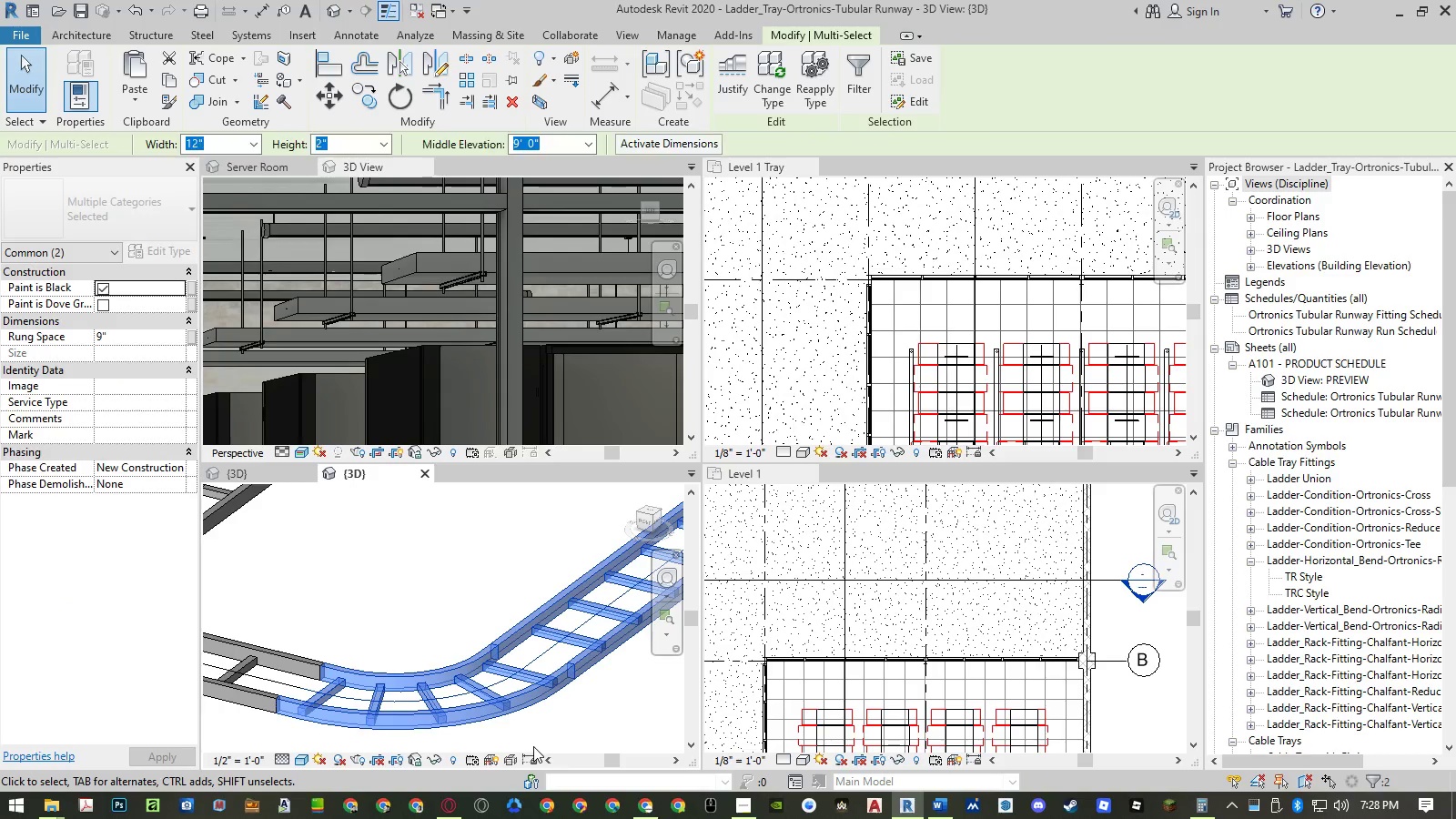 
key(Control+ControlLeft)
 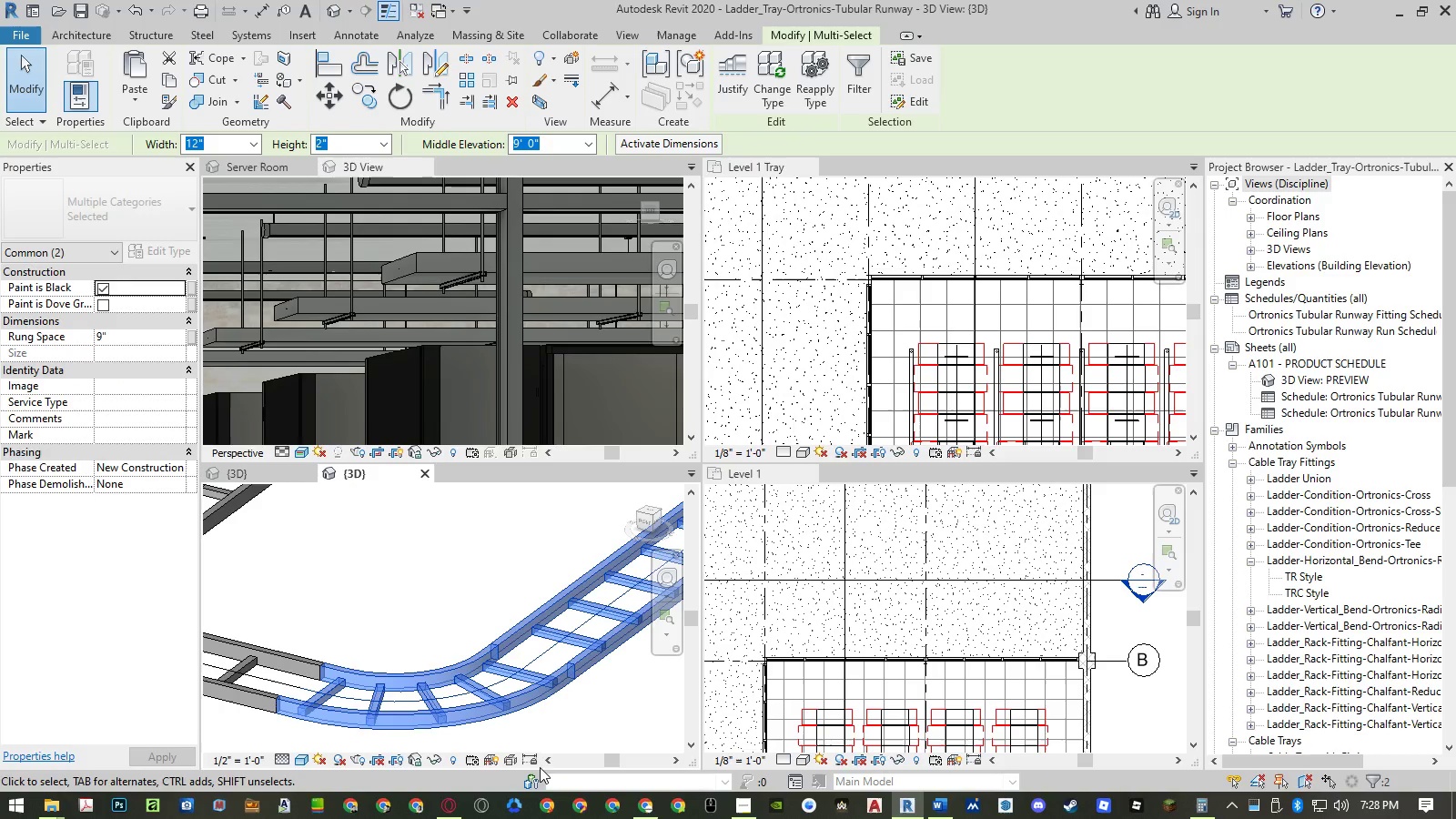 
key(Control+C)
 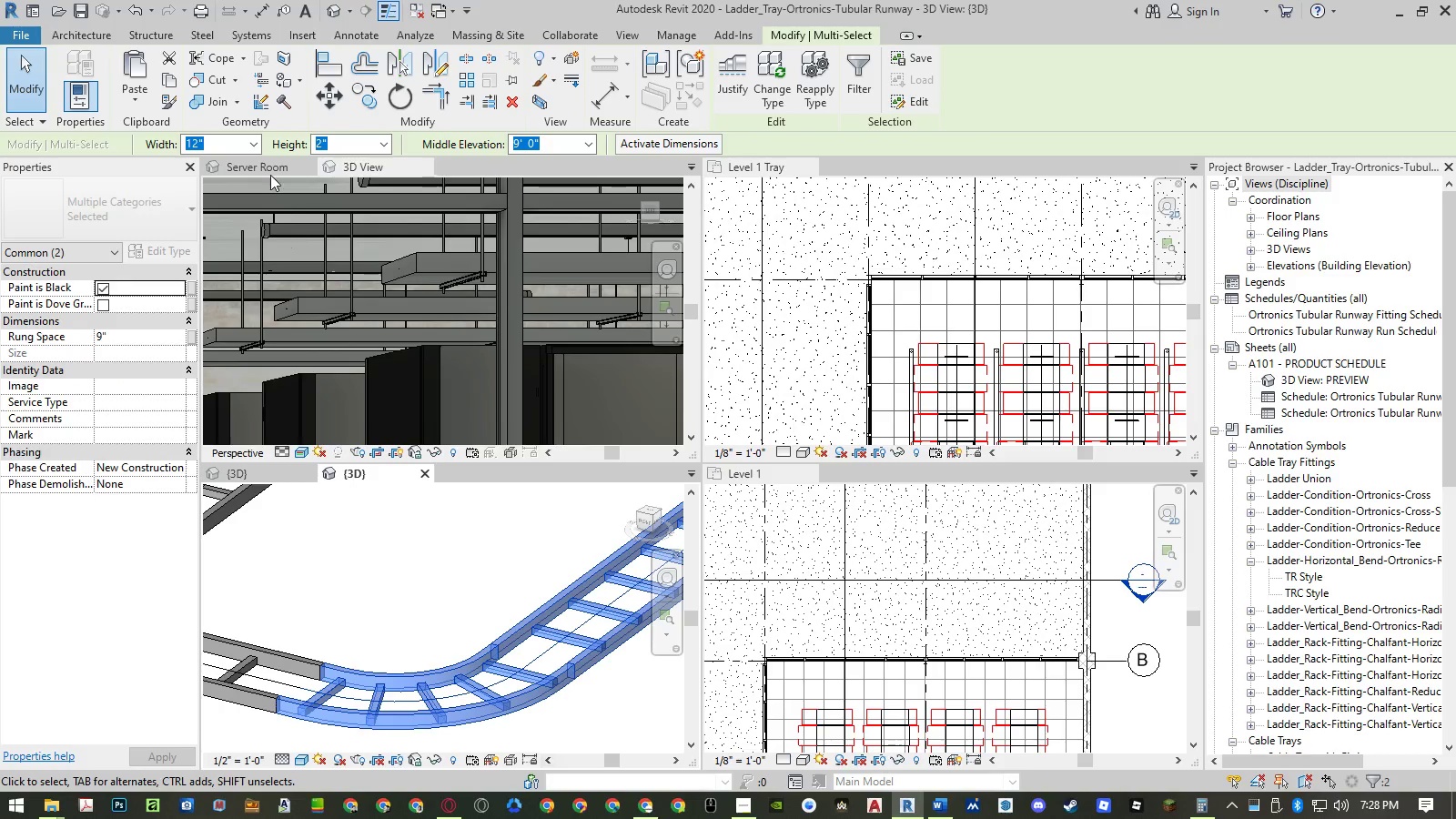 
left_click([269, 173])
 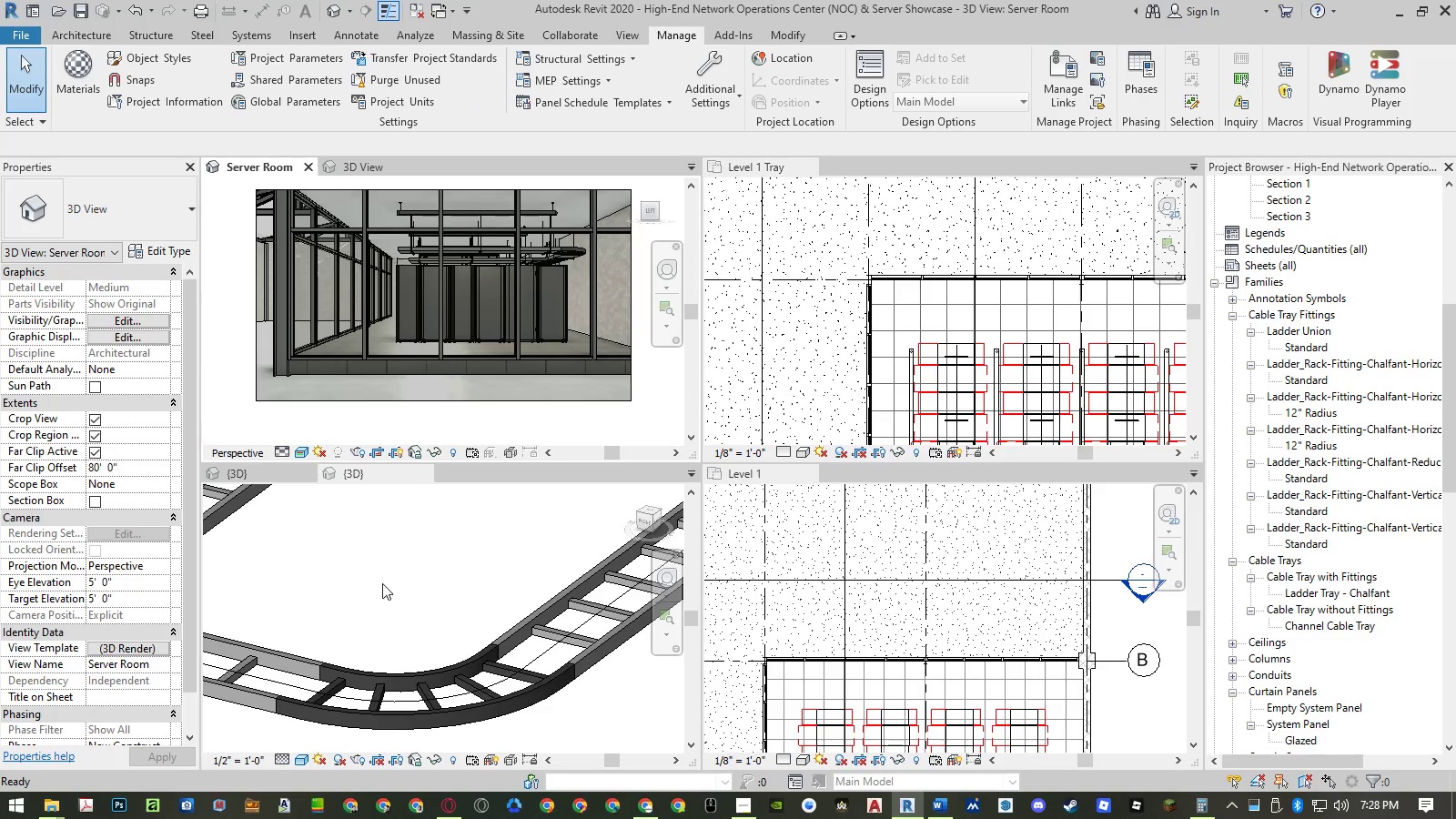 
wait(5.17)
 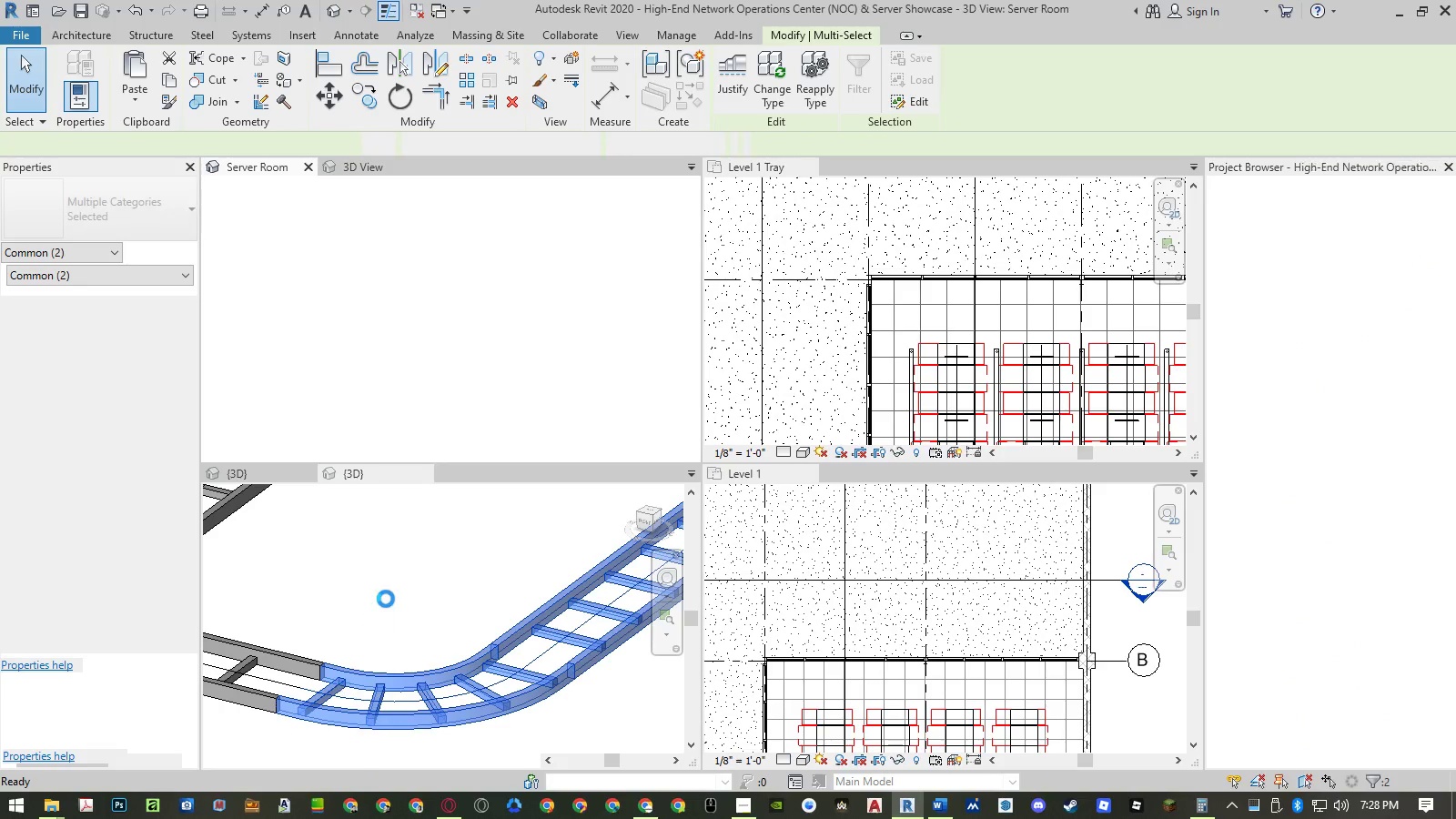 
left_click([252, 478])
 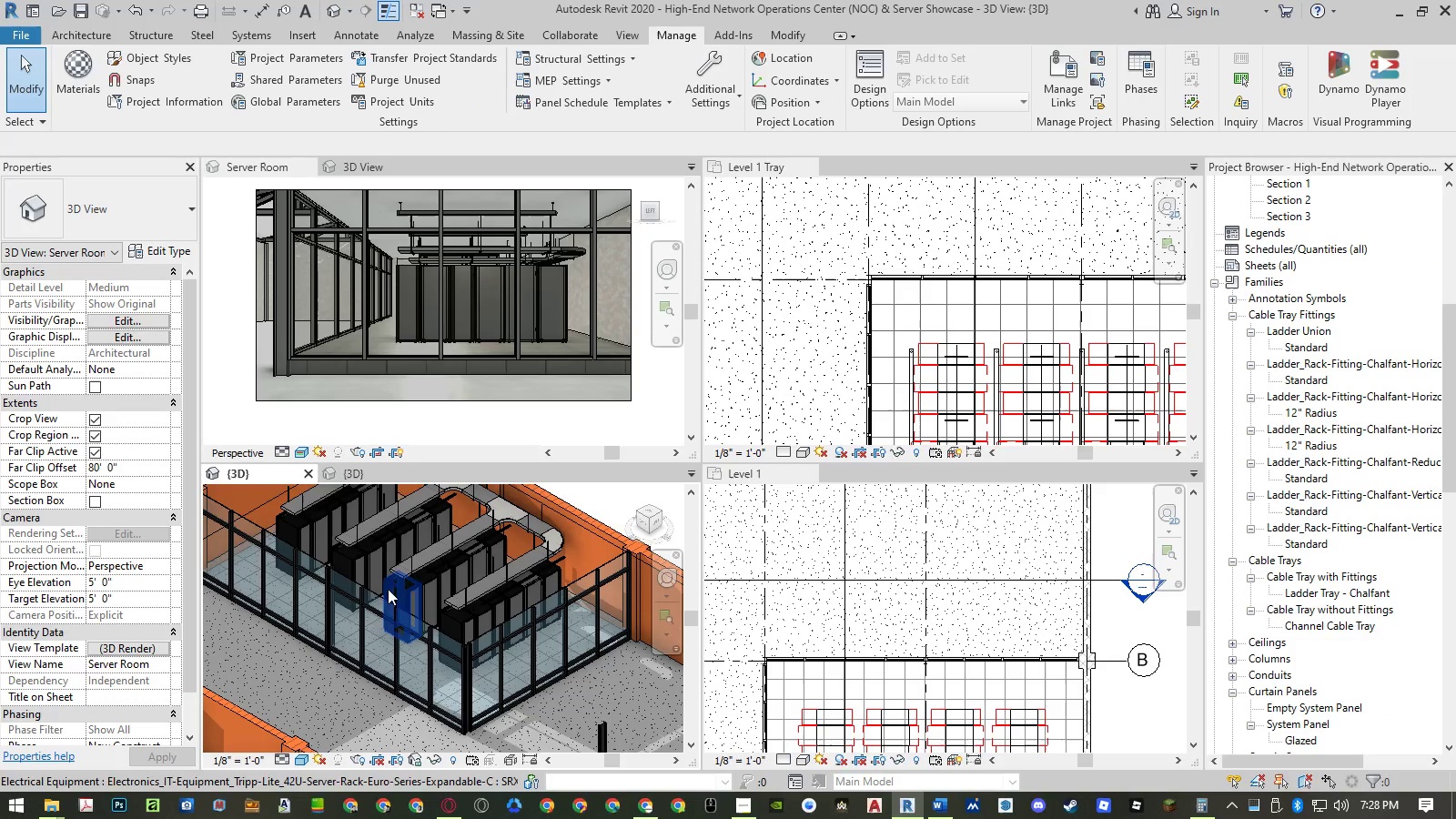 
scroll: coordinate [403, 623], scroll_direction: down, amount: 2.0
 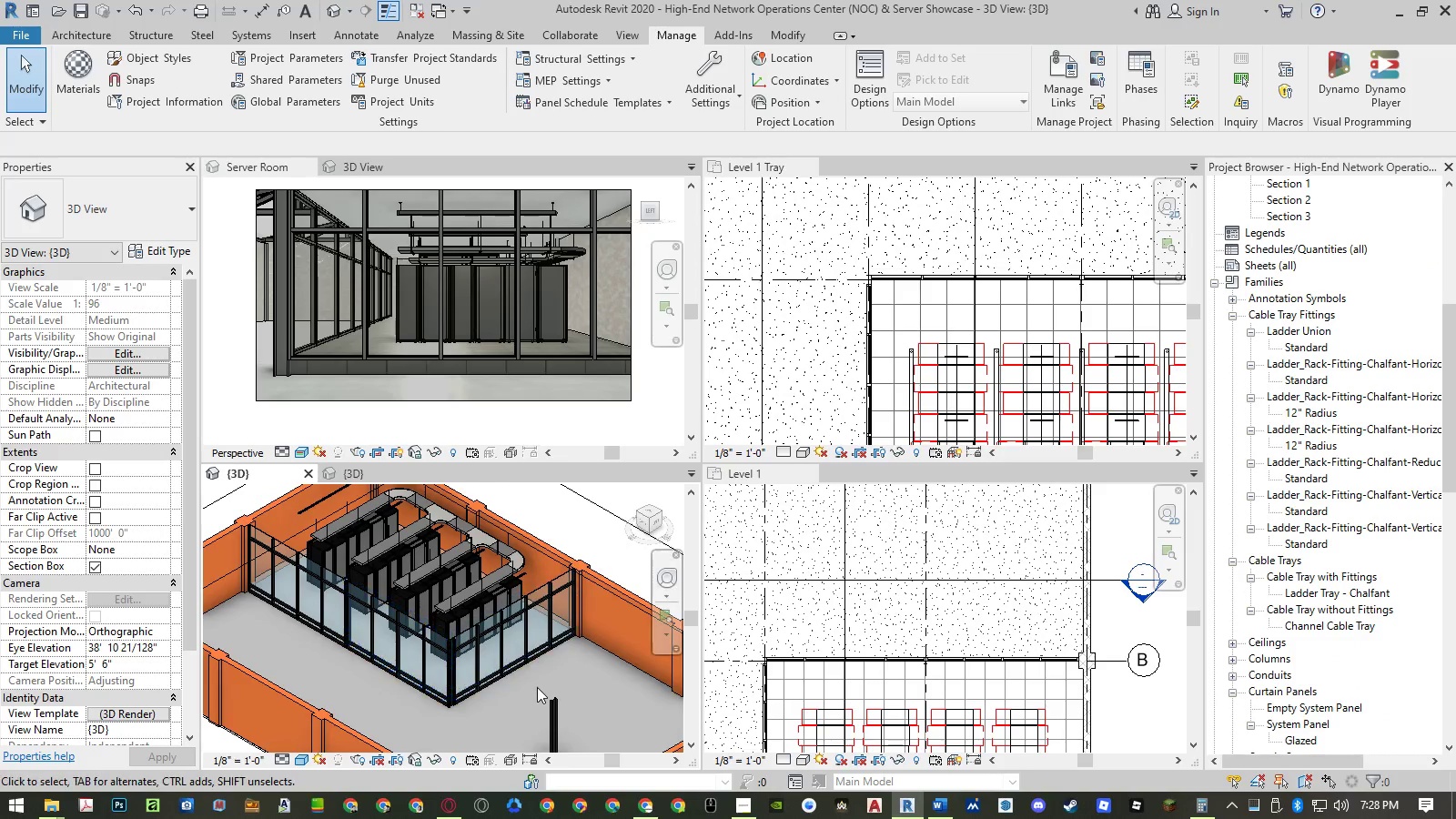 
key(Control+ControlLeft)
 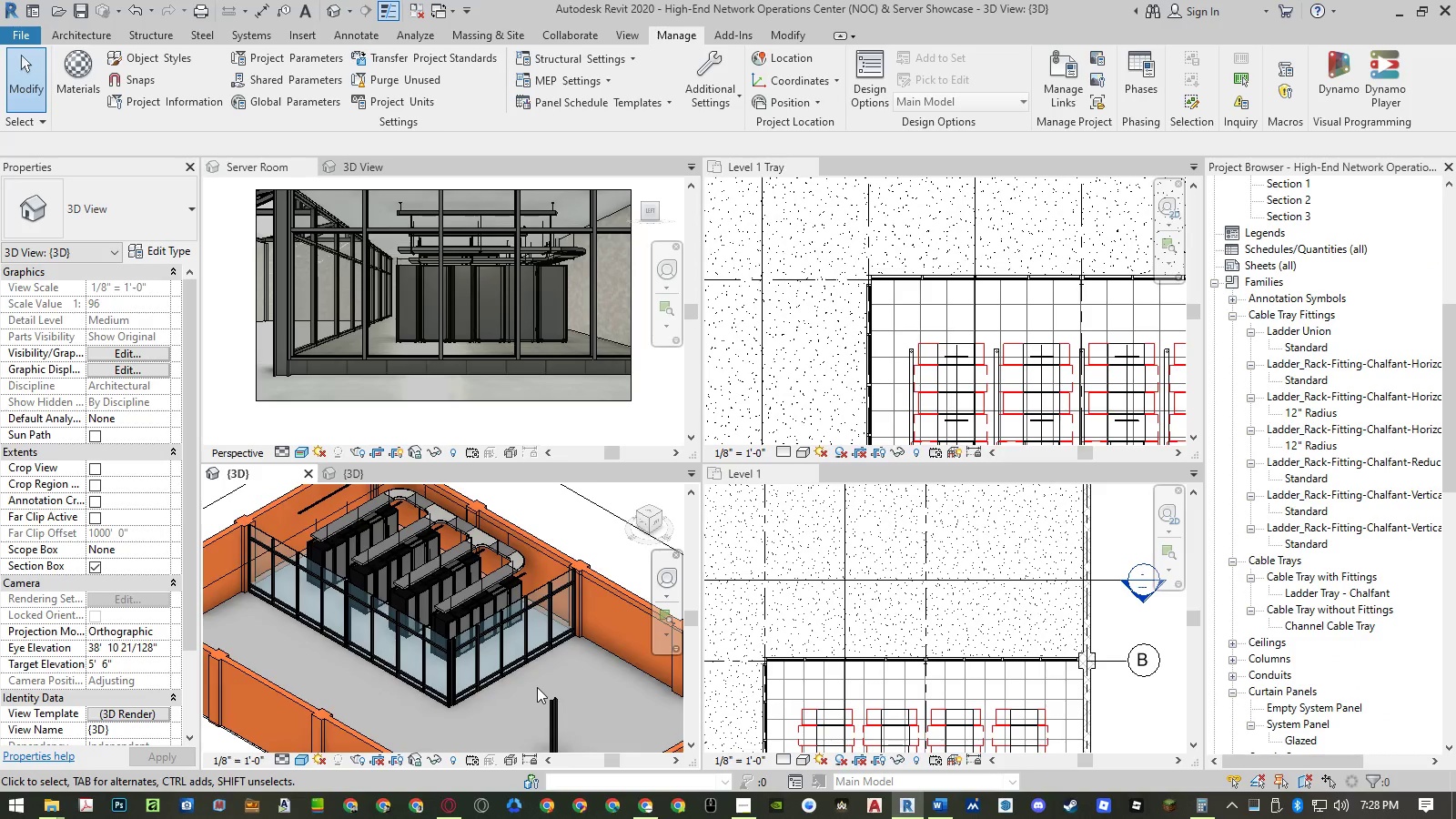 
key(Control+V)
 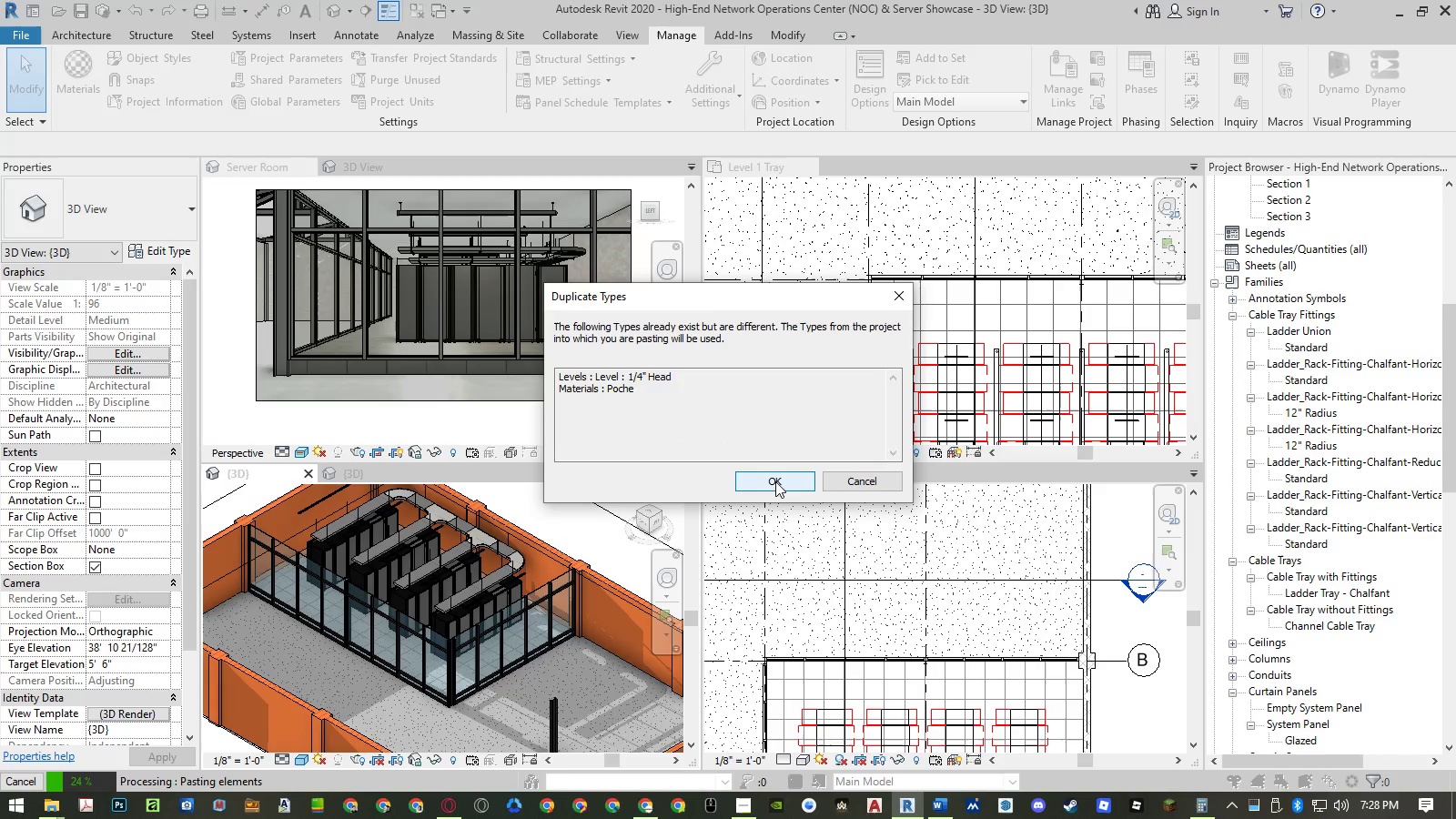 
left_click([775, 481])
 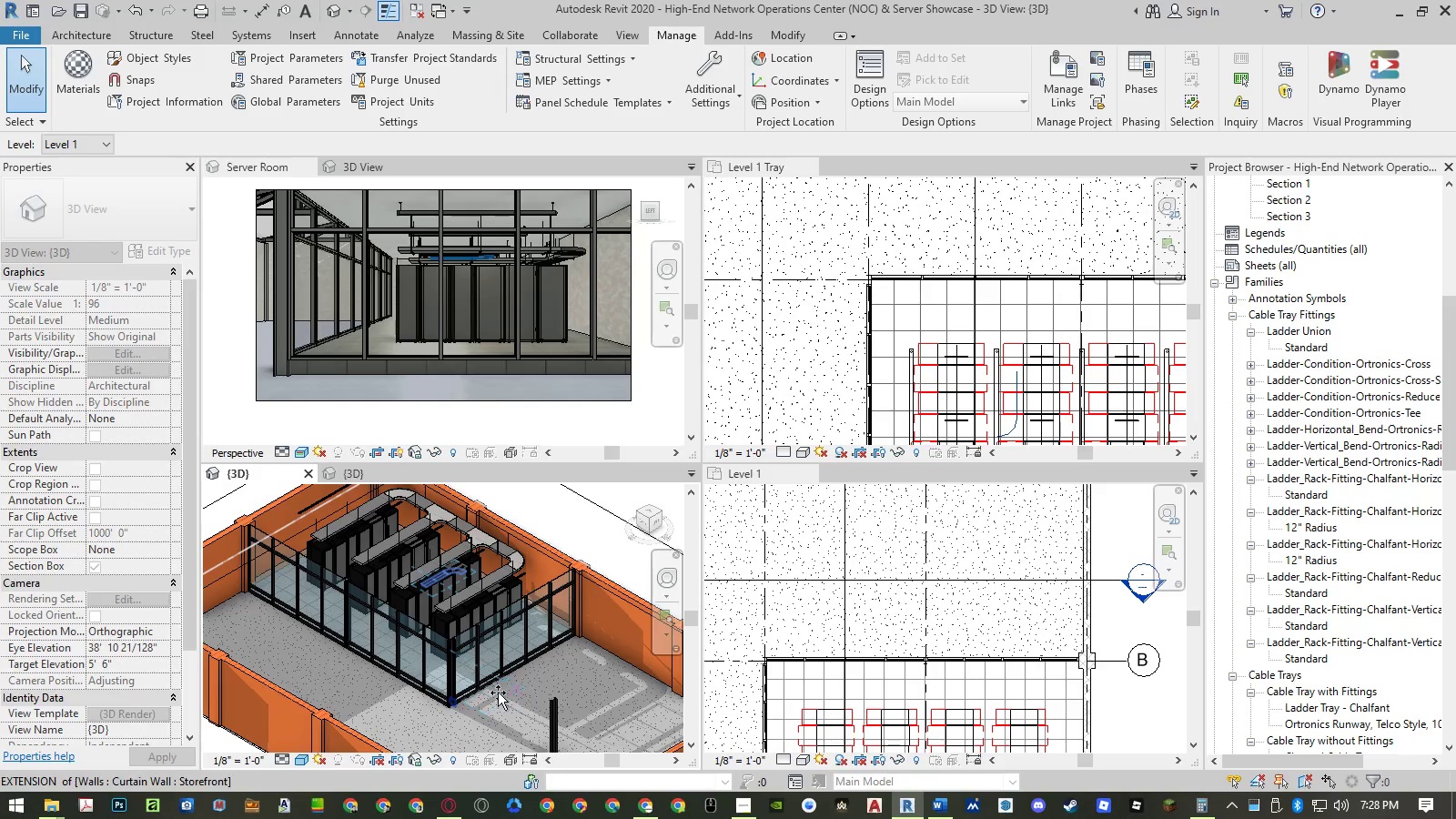 
wait(5.95)
 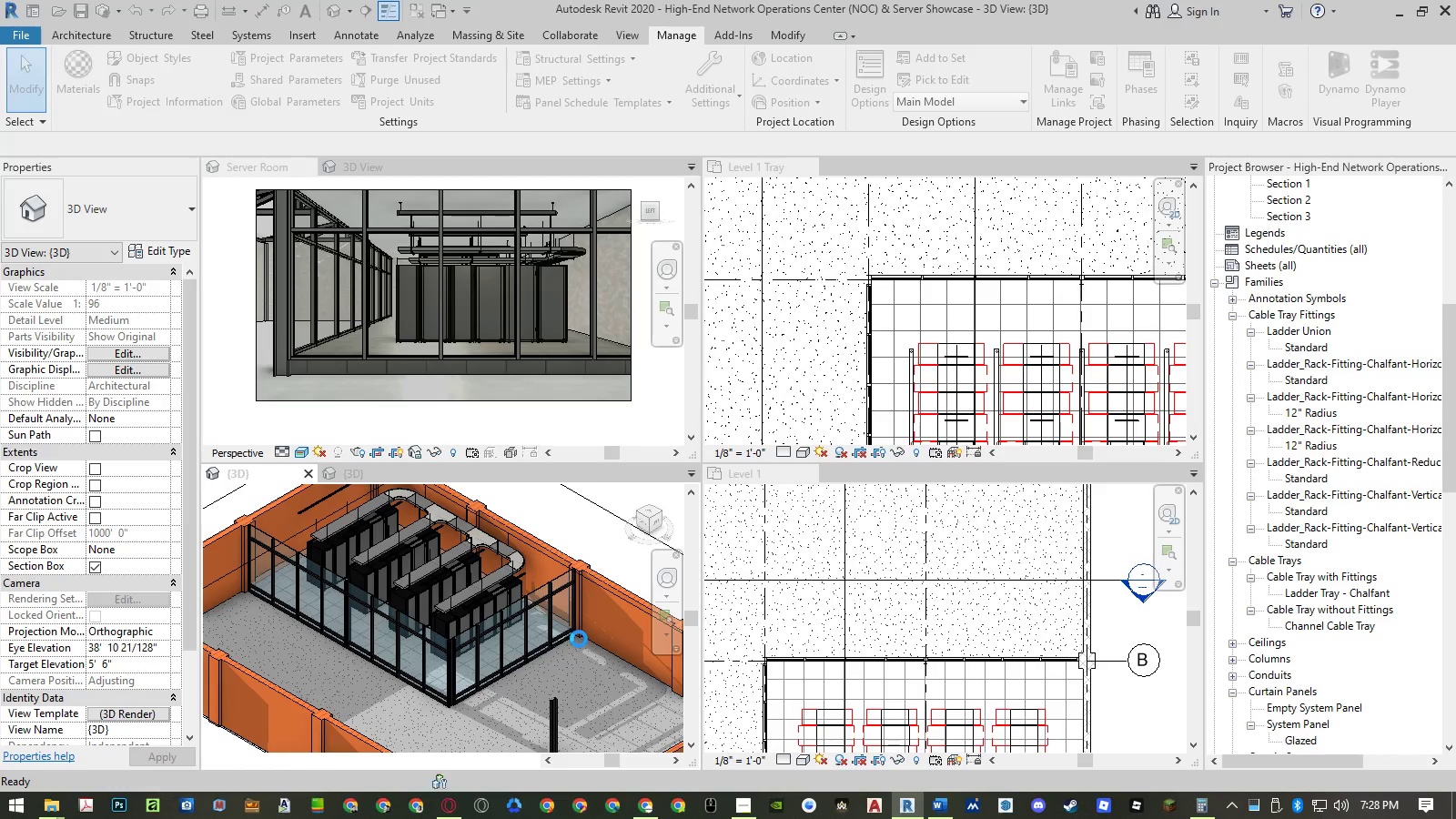 
left_click([549, 678])
 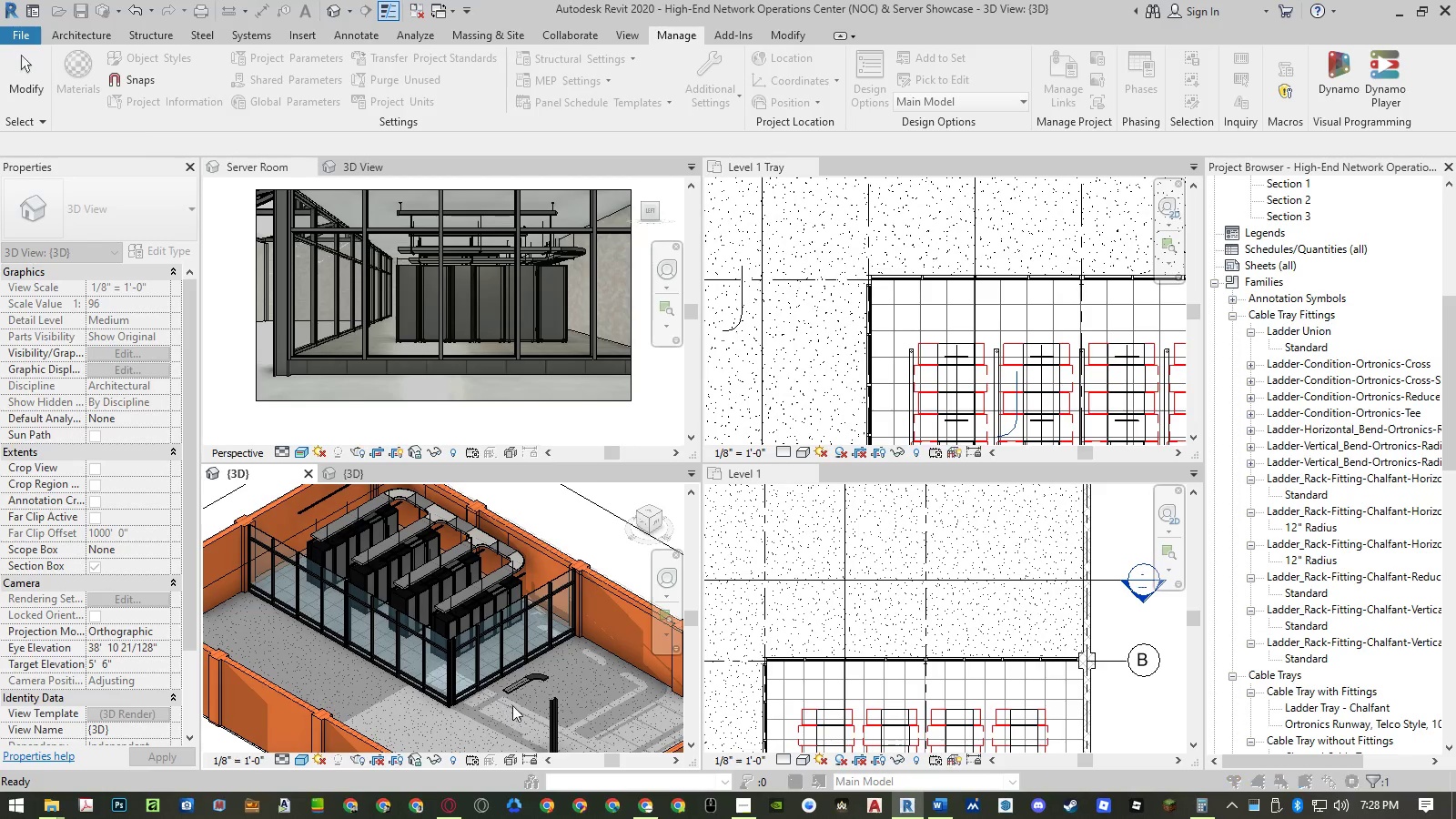 
scroll: coordinate [532, 681], scroll_direction: up, amount: 9.0
 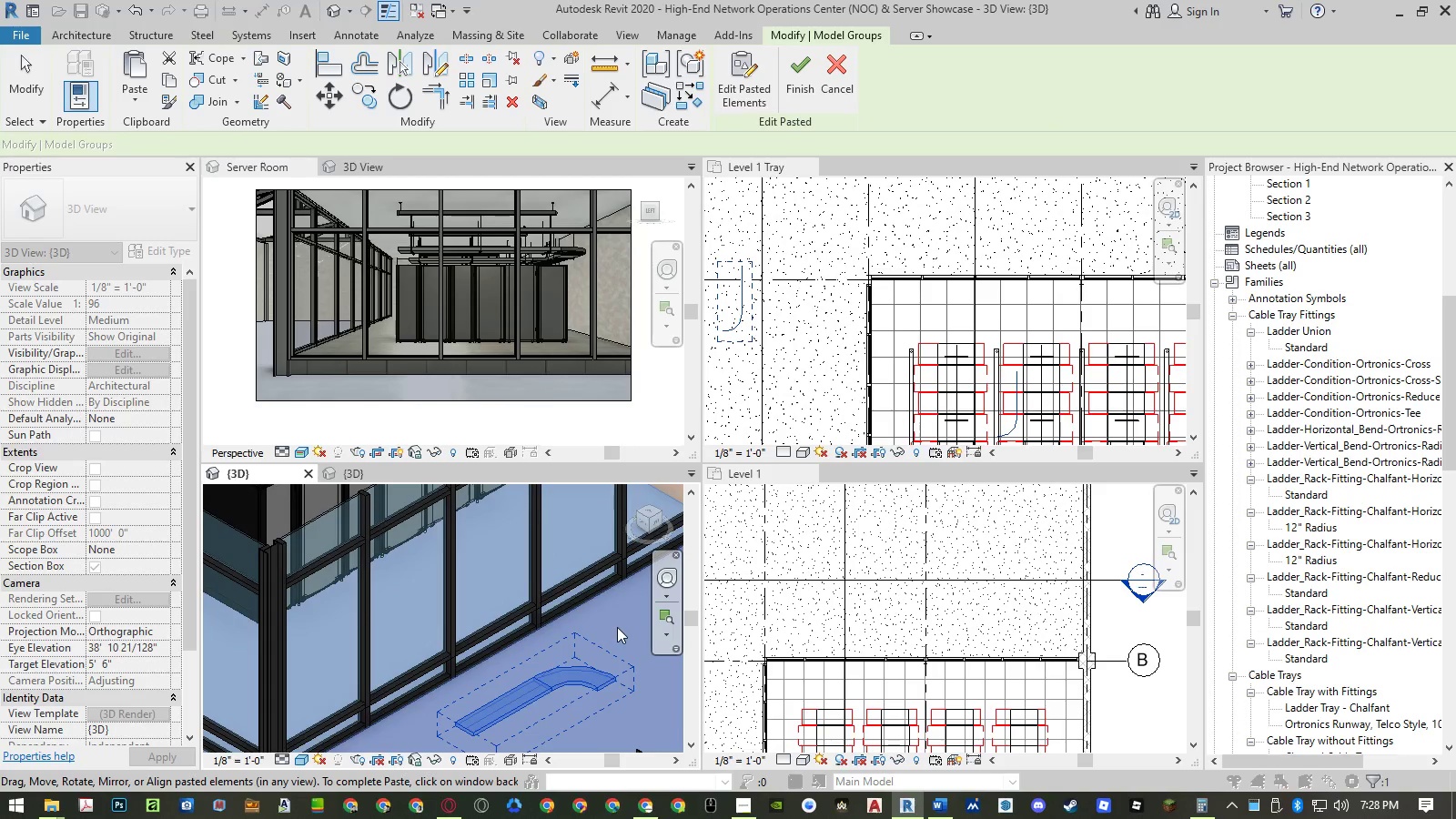 
left_click([614, 622])
 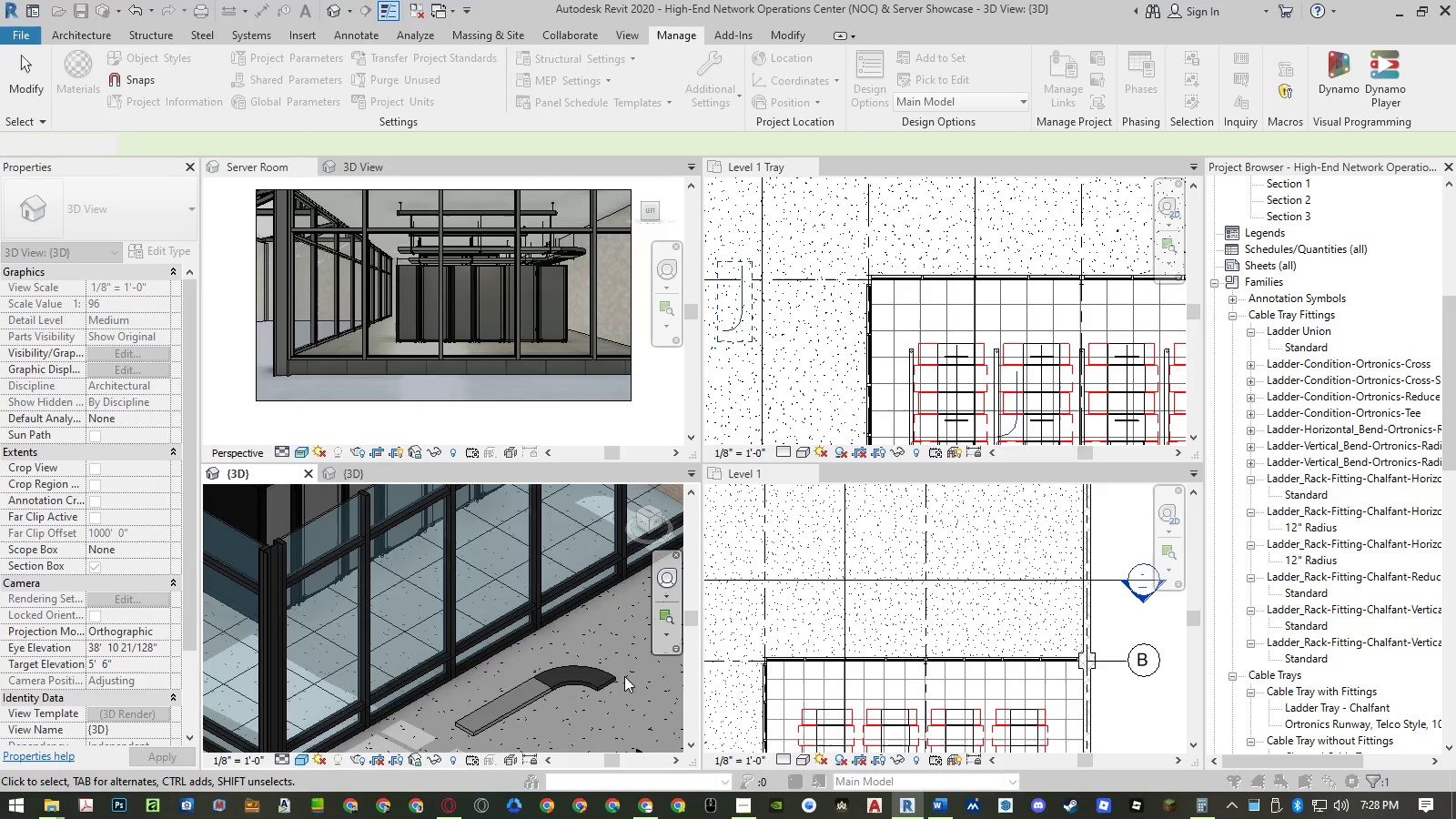 
key(Control+ControlLeft)
 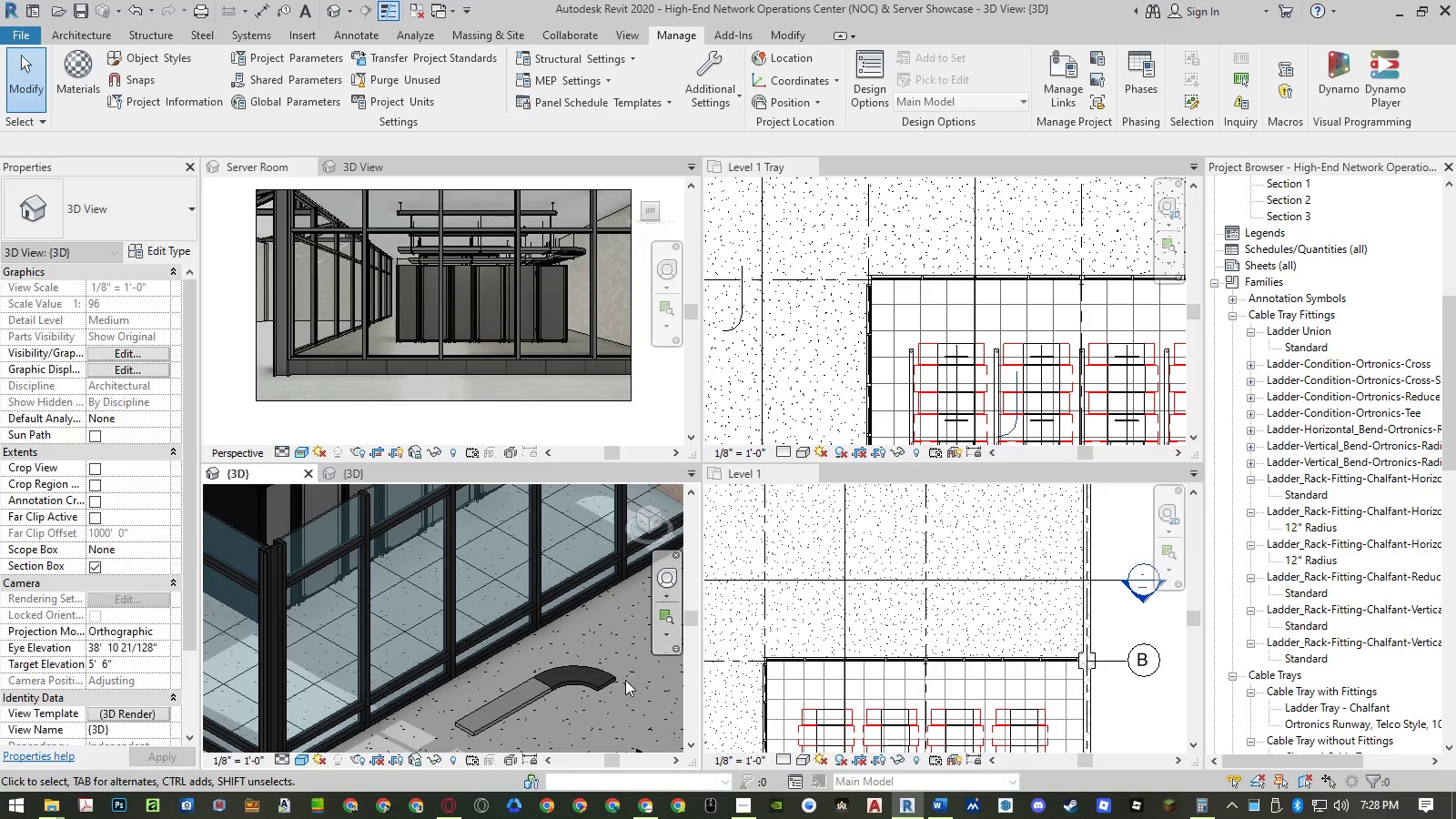 
key(Control+Z)
 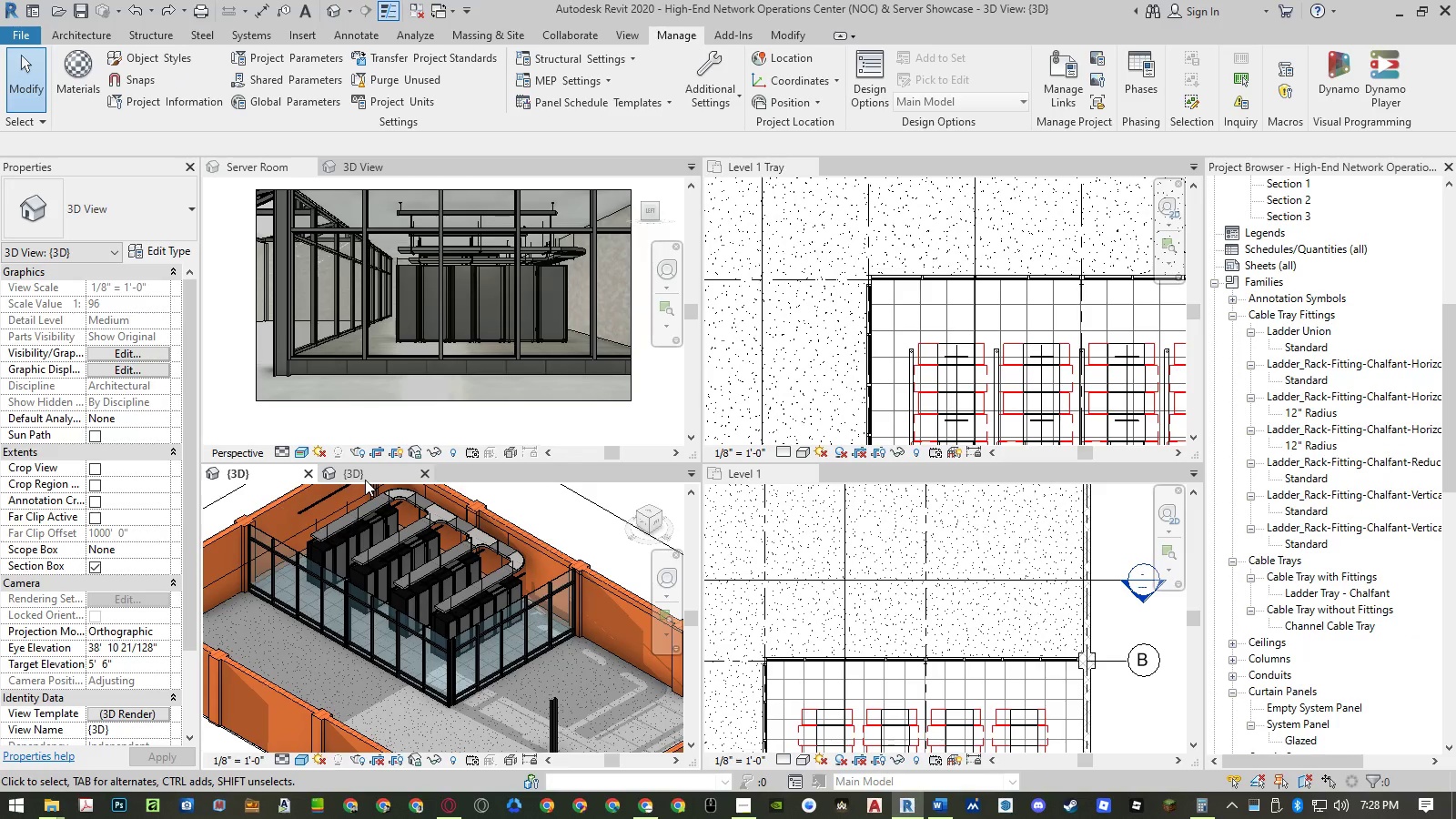 
left_click_drag(start_coordinate=[365, 473], to_coordinate=[266, 671])
 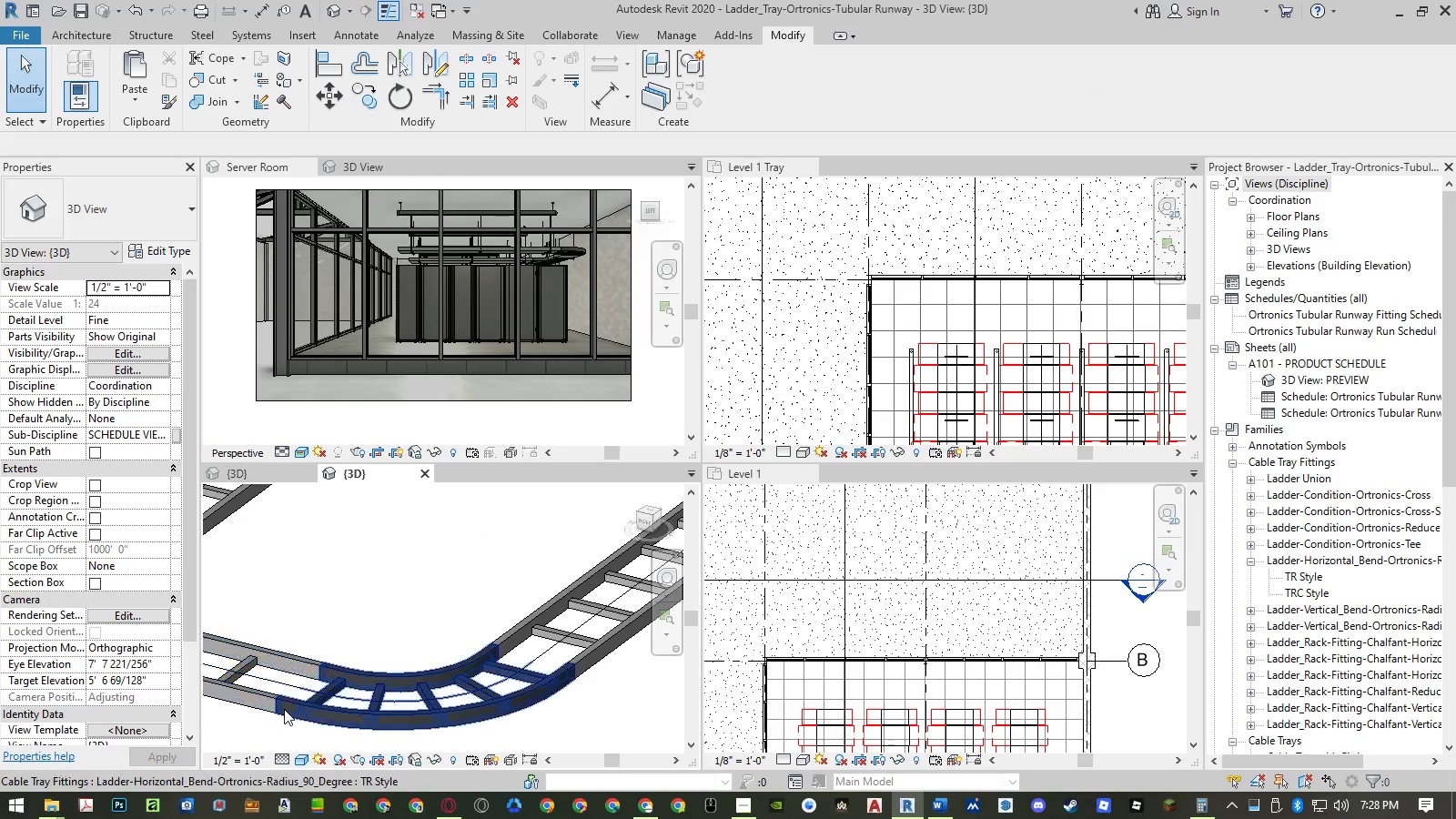 
left_click([298, 763])
 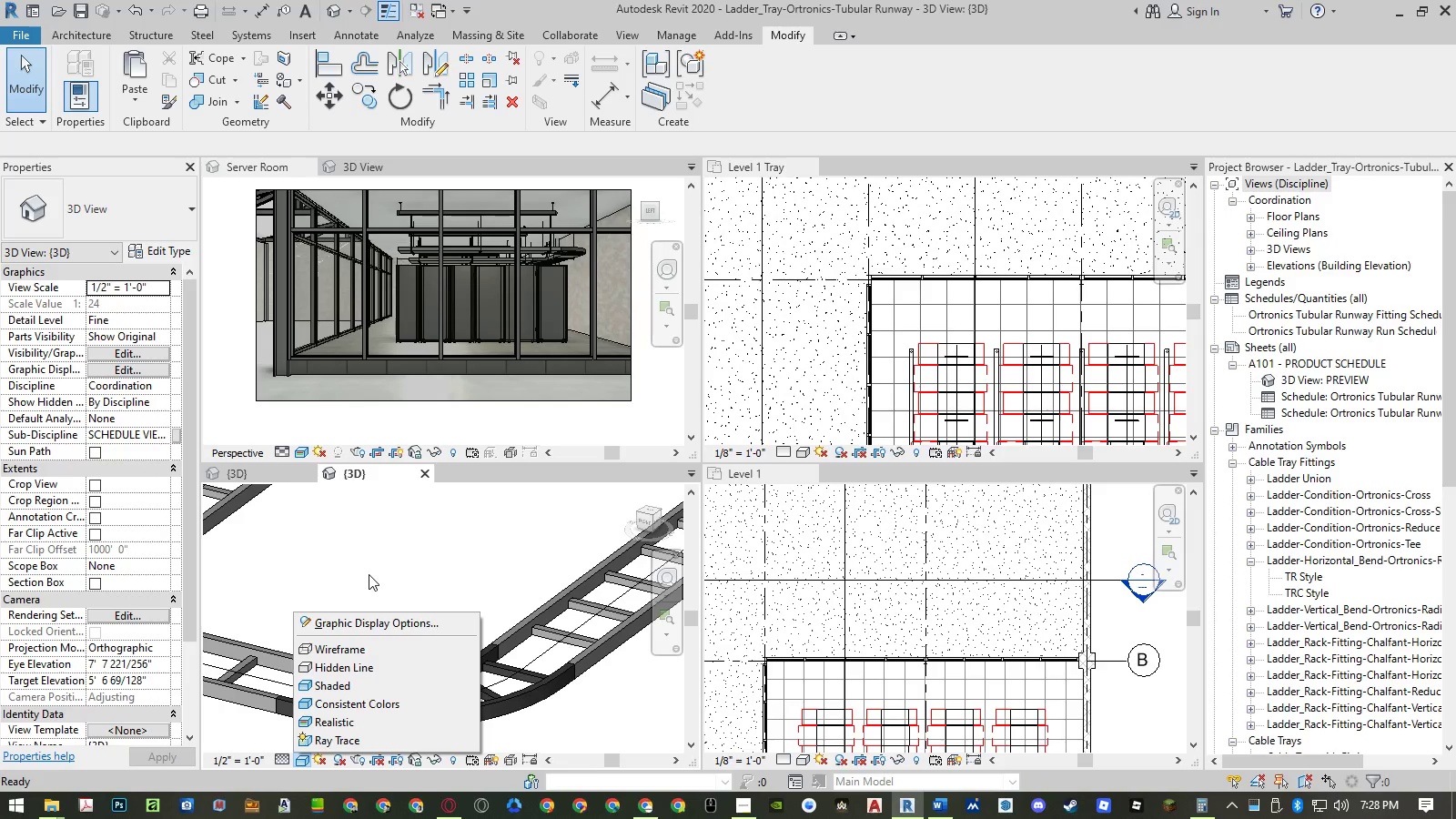 
left_click([369, 574])
 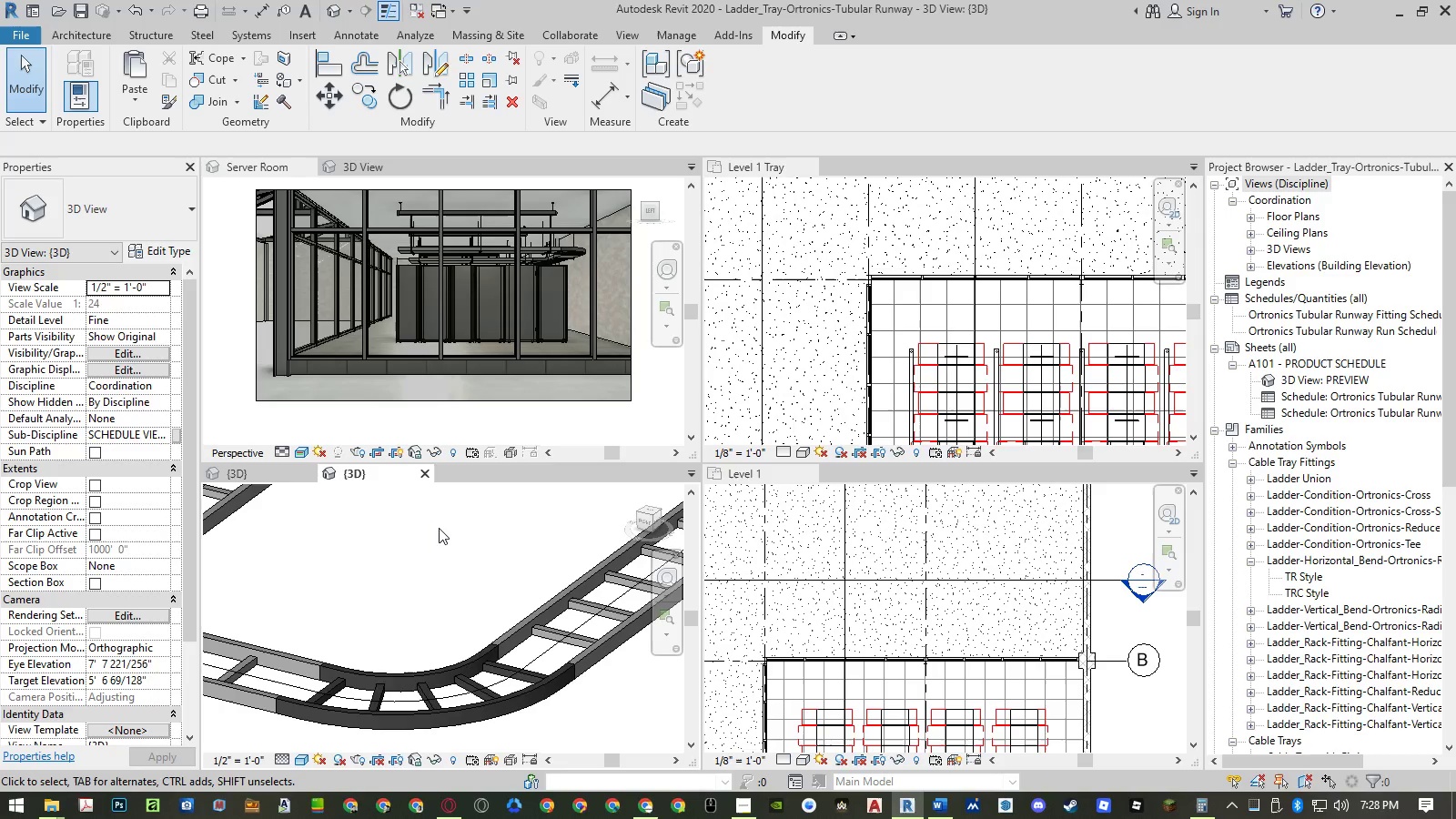 
left_click([427, 471])
 